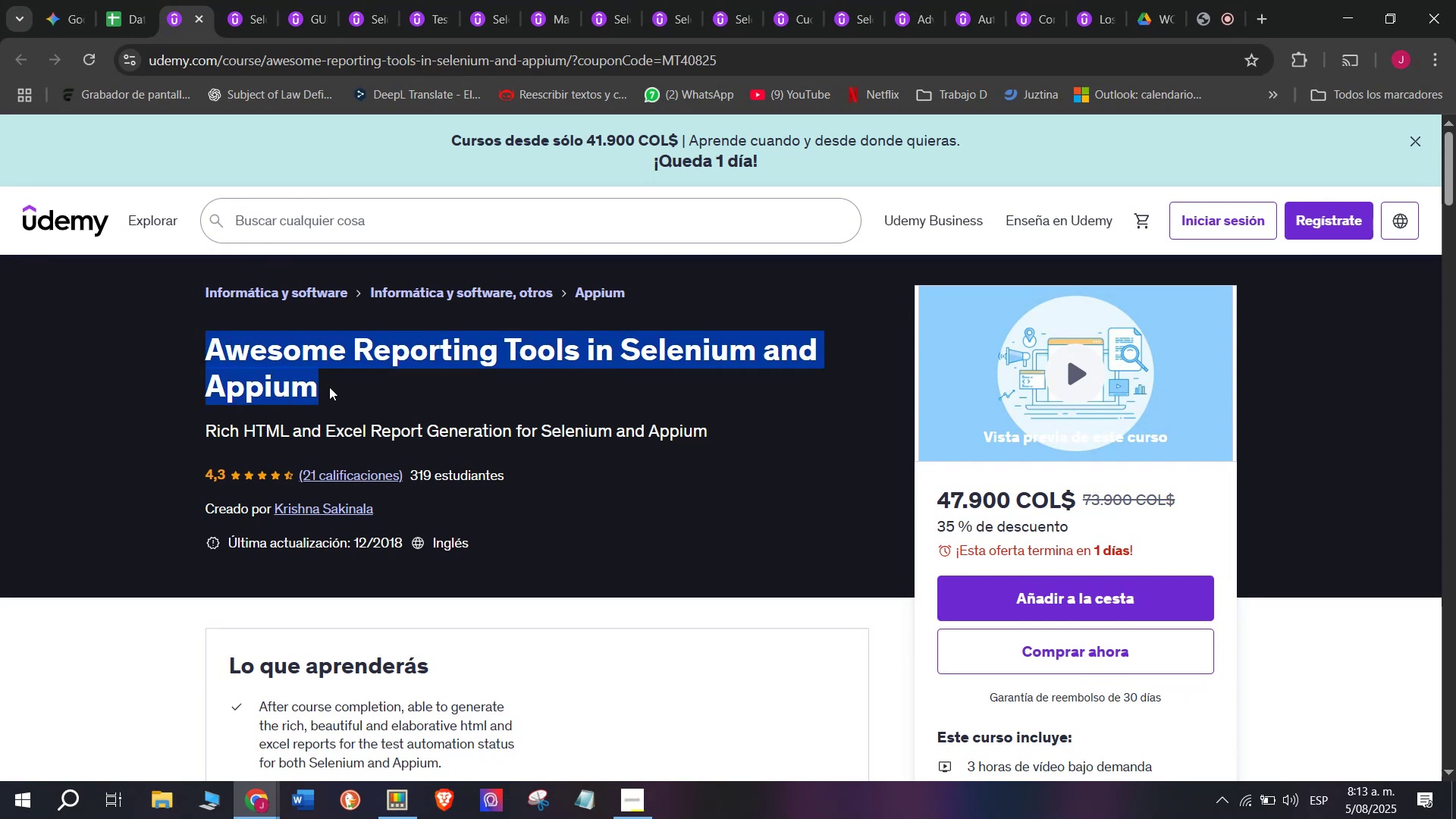 
key(Break)
 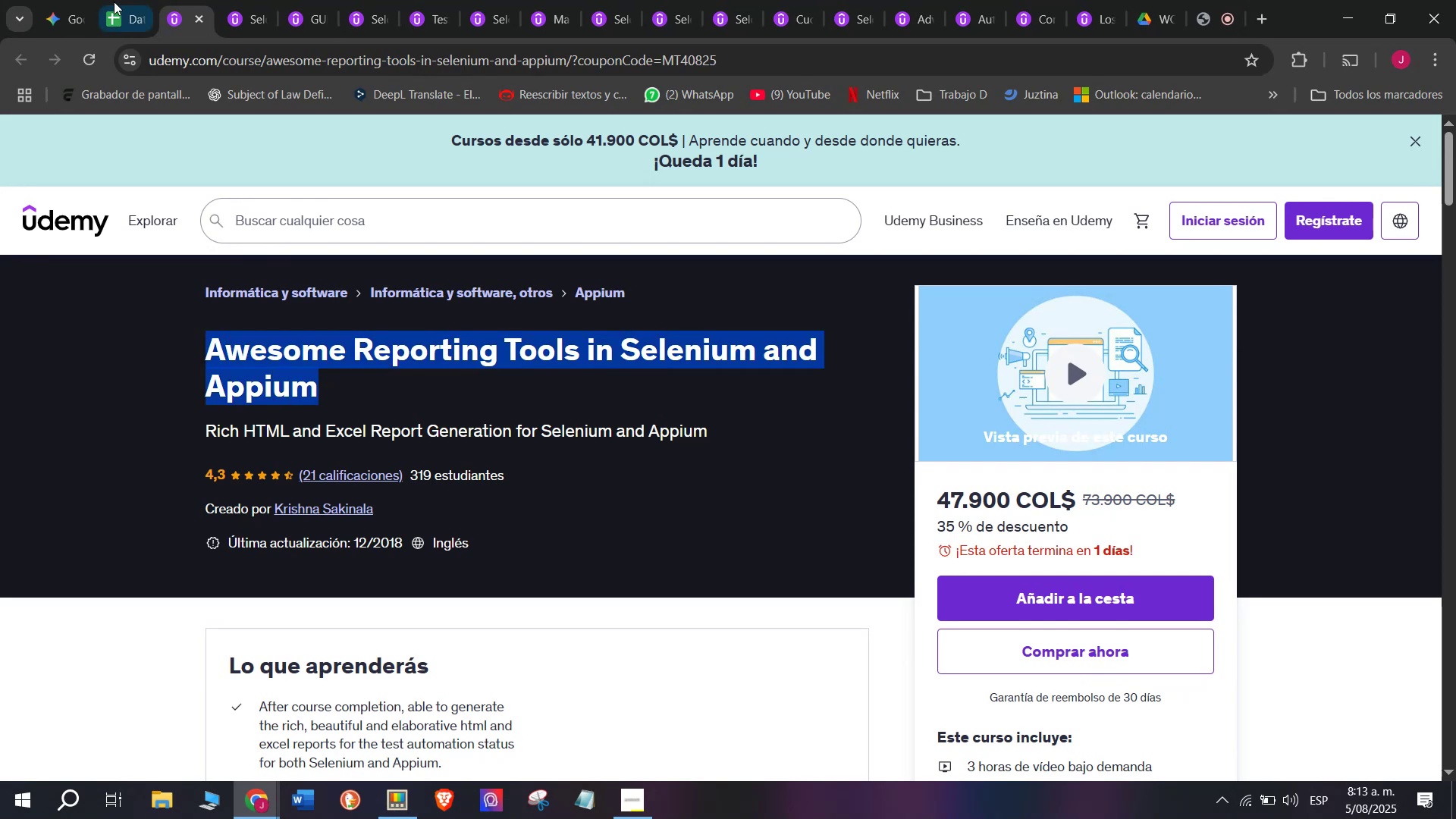 
key(Control+C)
 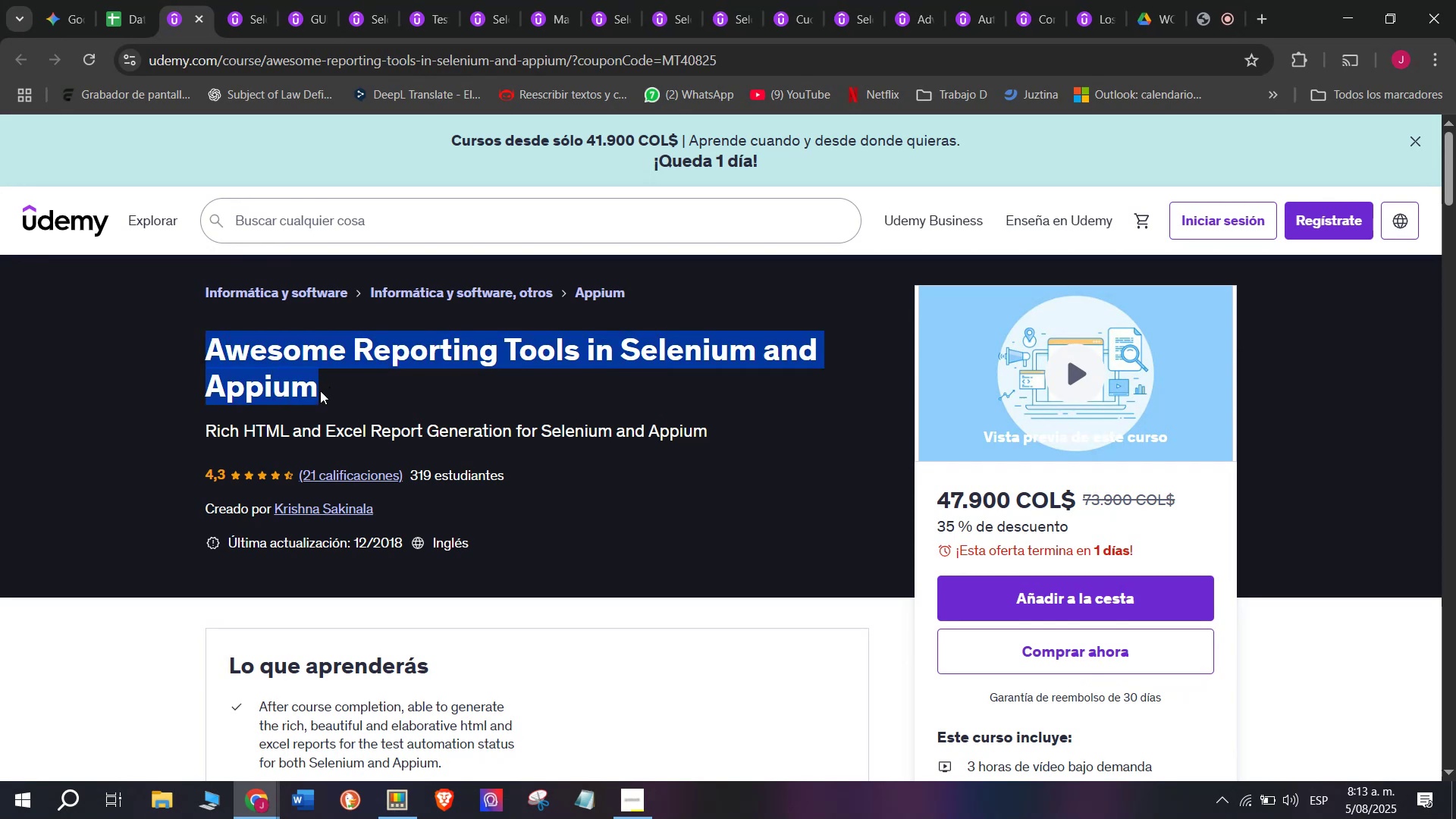 
key(Control+ControlLeft)
 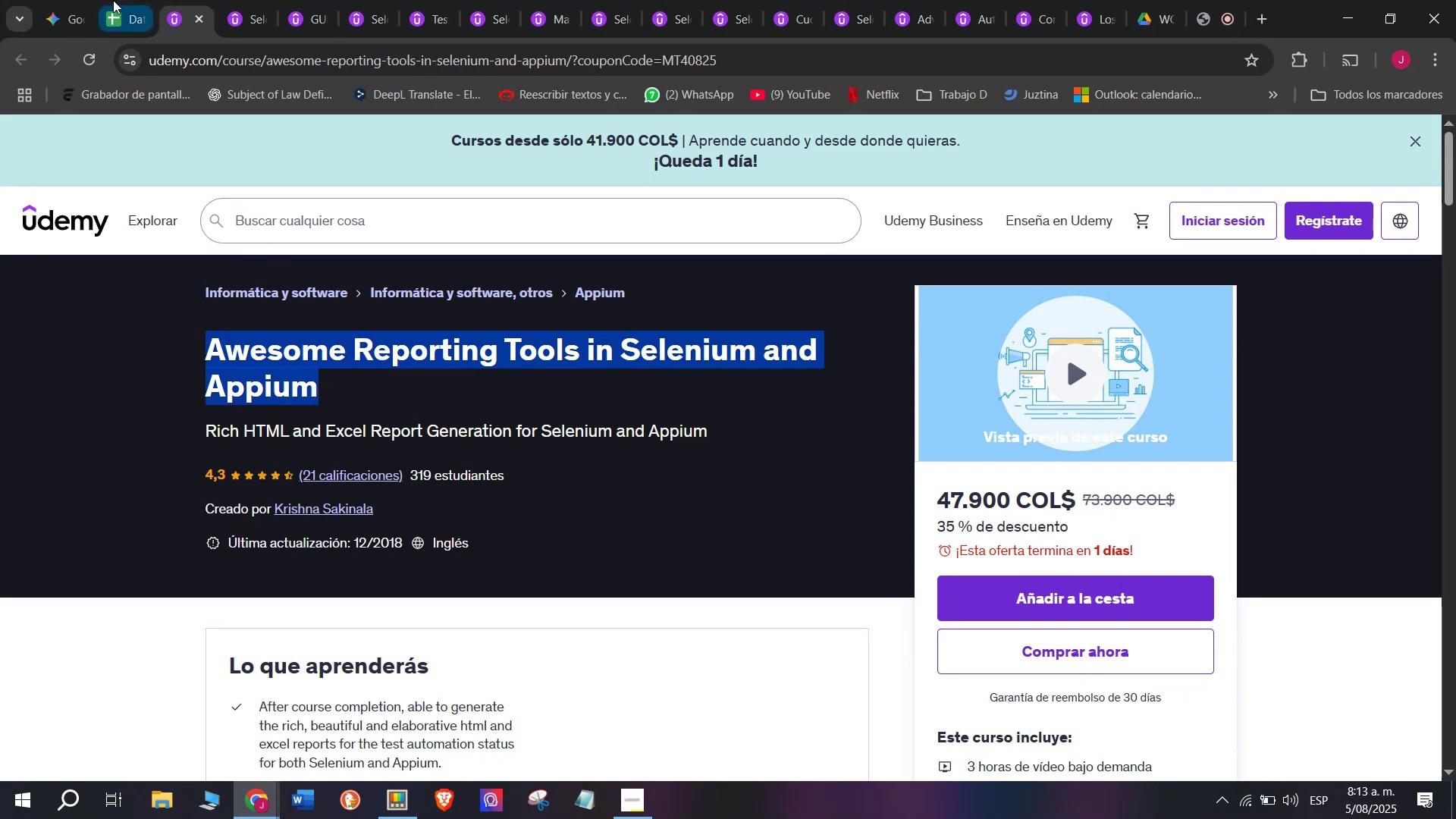 
key(Break)
 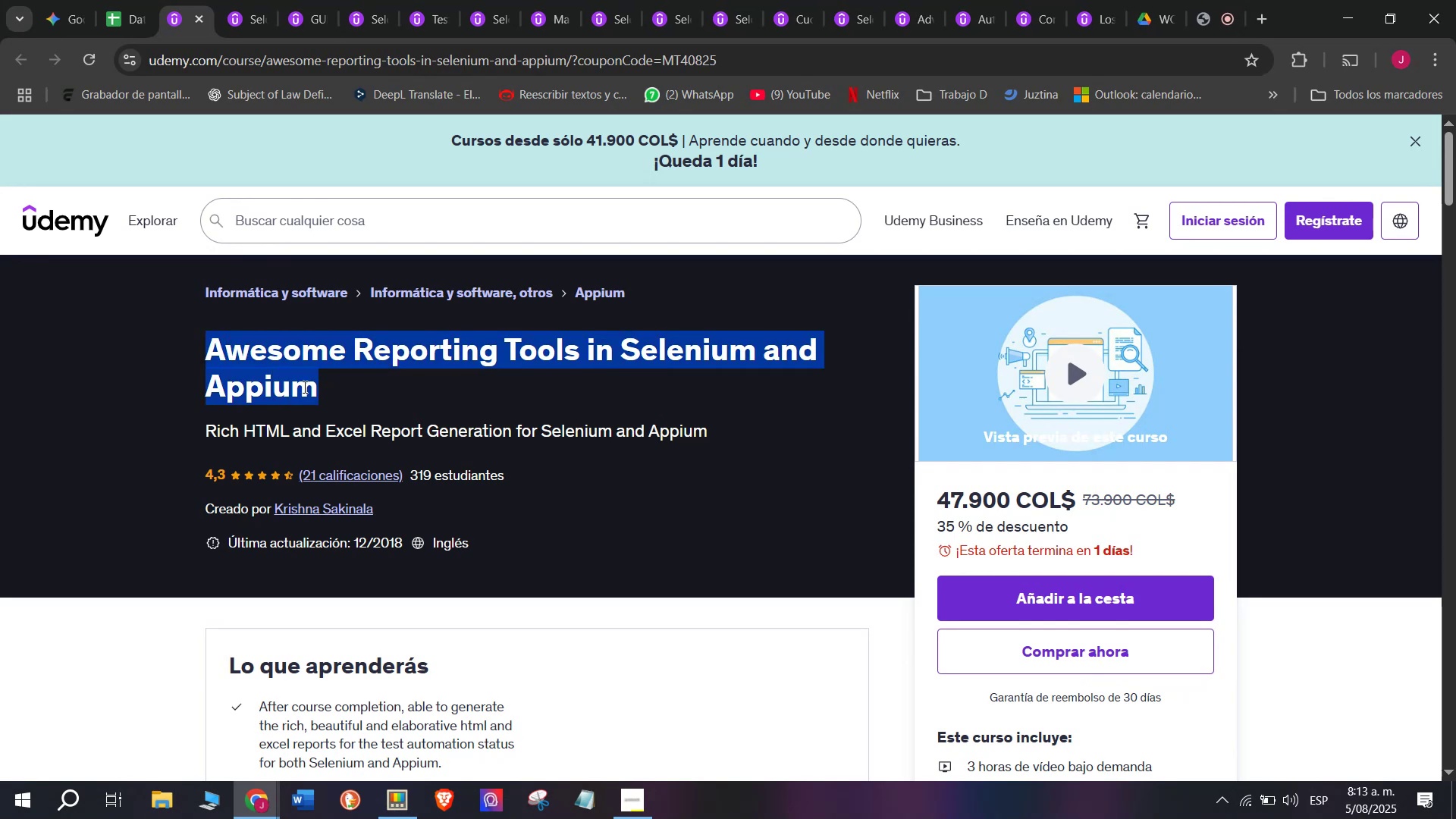 
key(Control+C)
 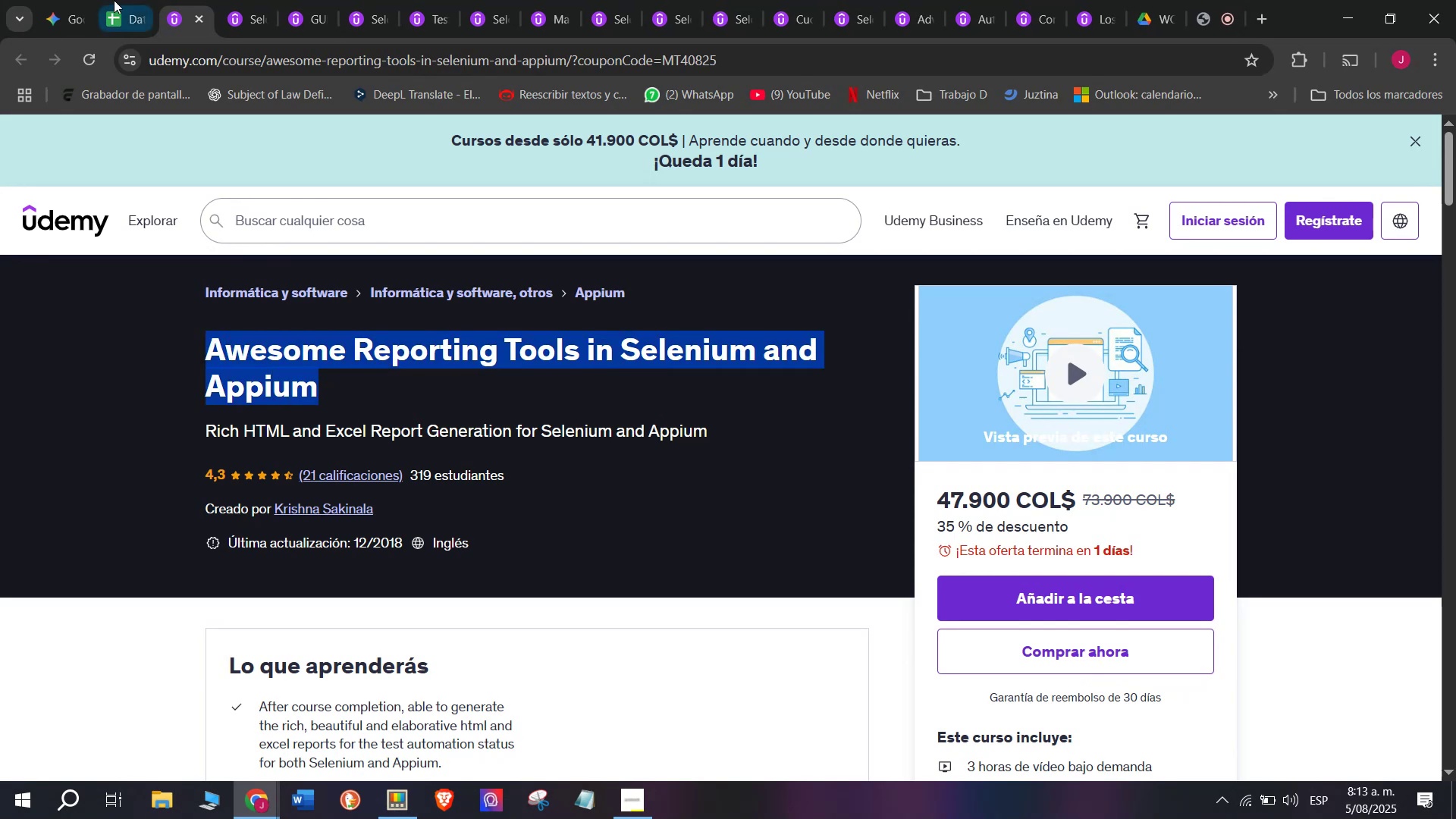 
left_click([113, 0])
 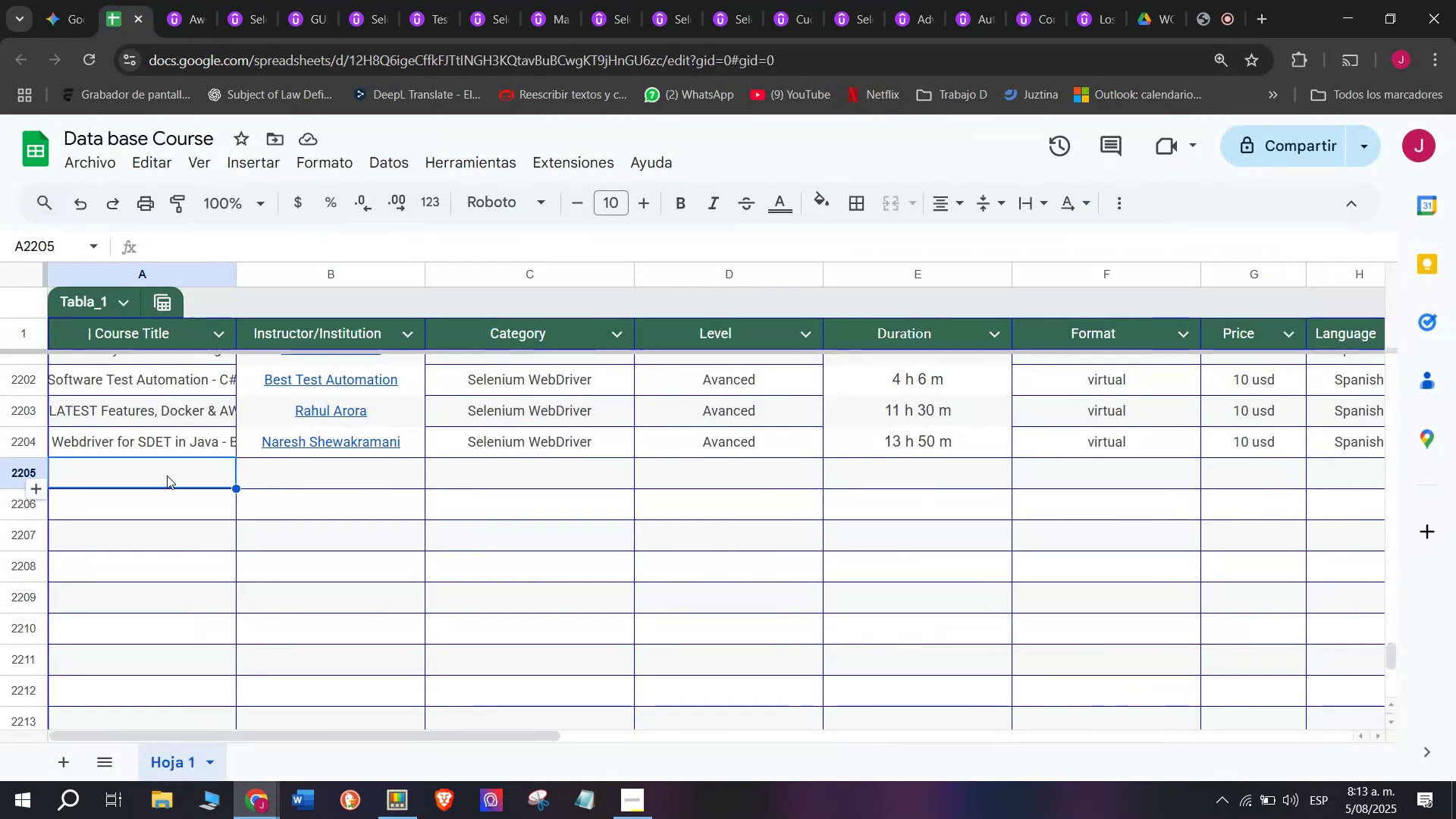 
double_click([167, 475])
 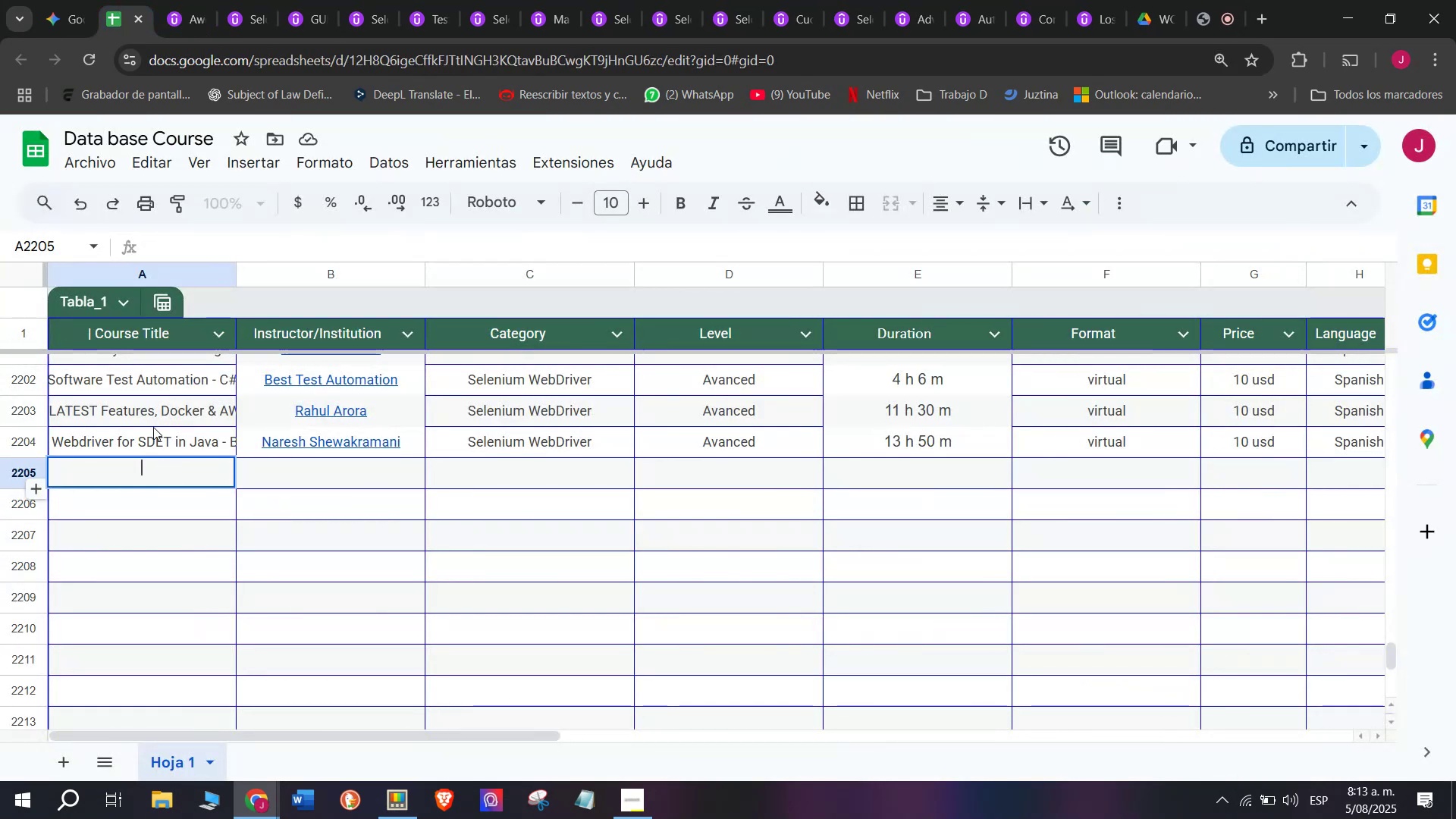 
key(Z)
 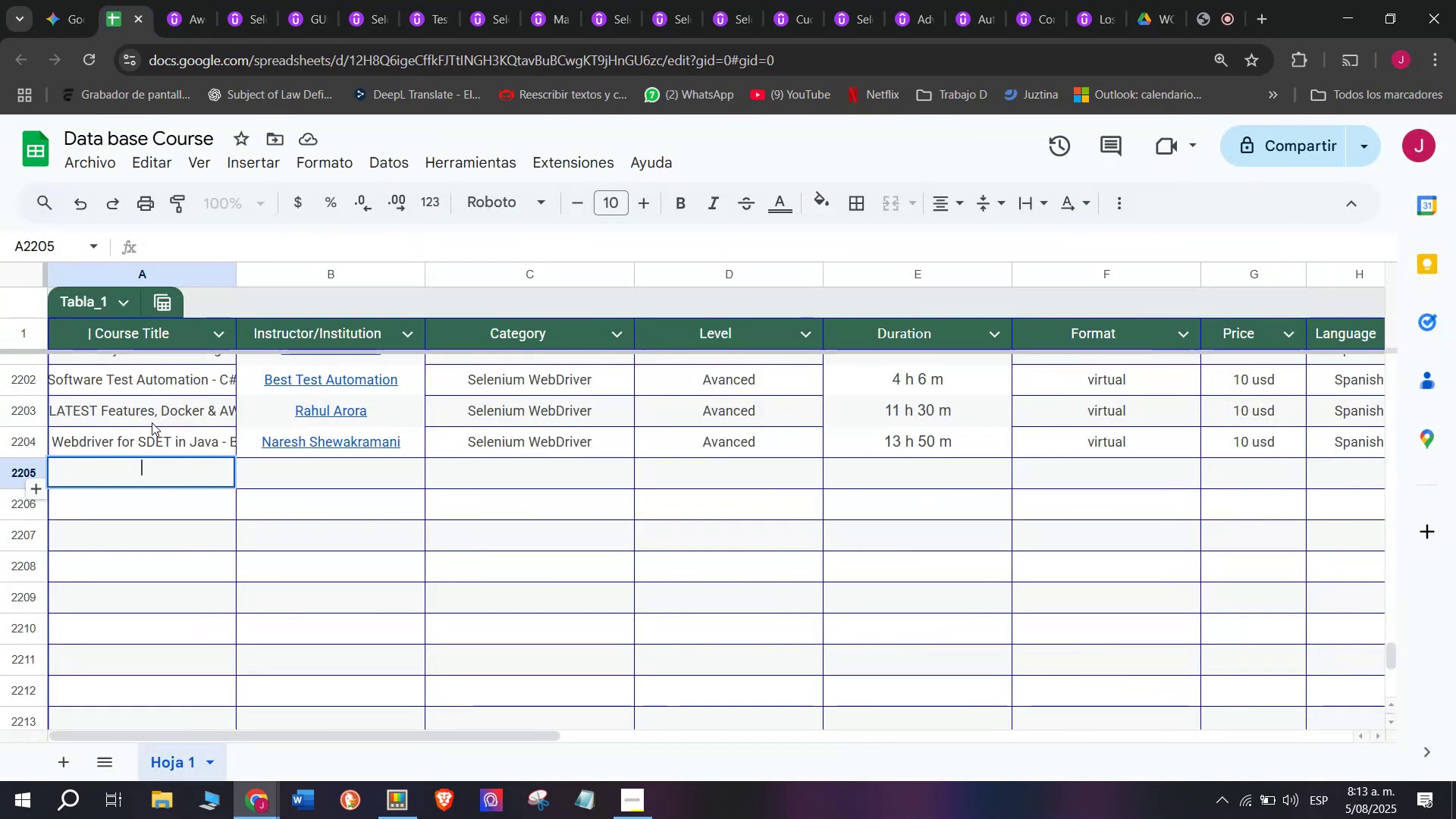 
key(Control+V)
 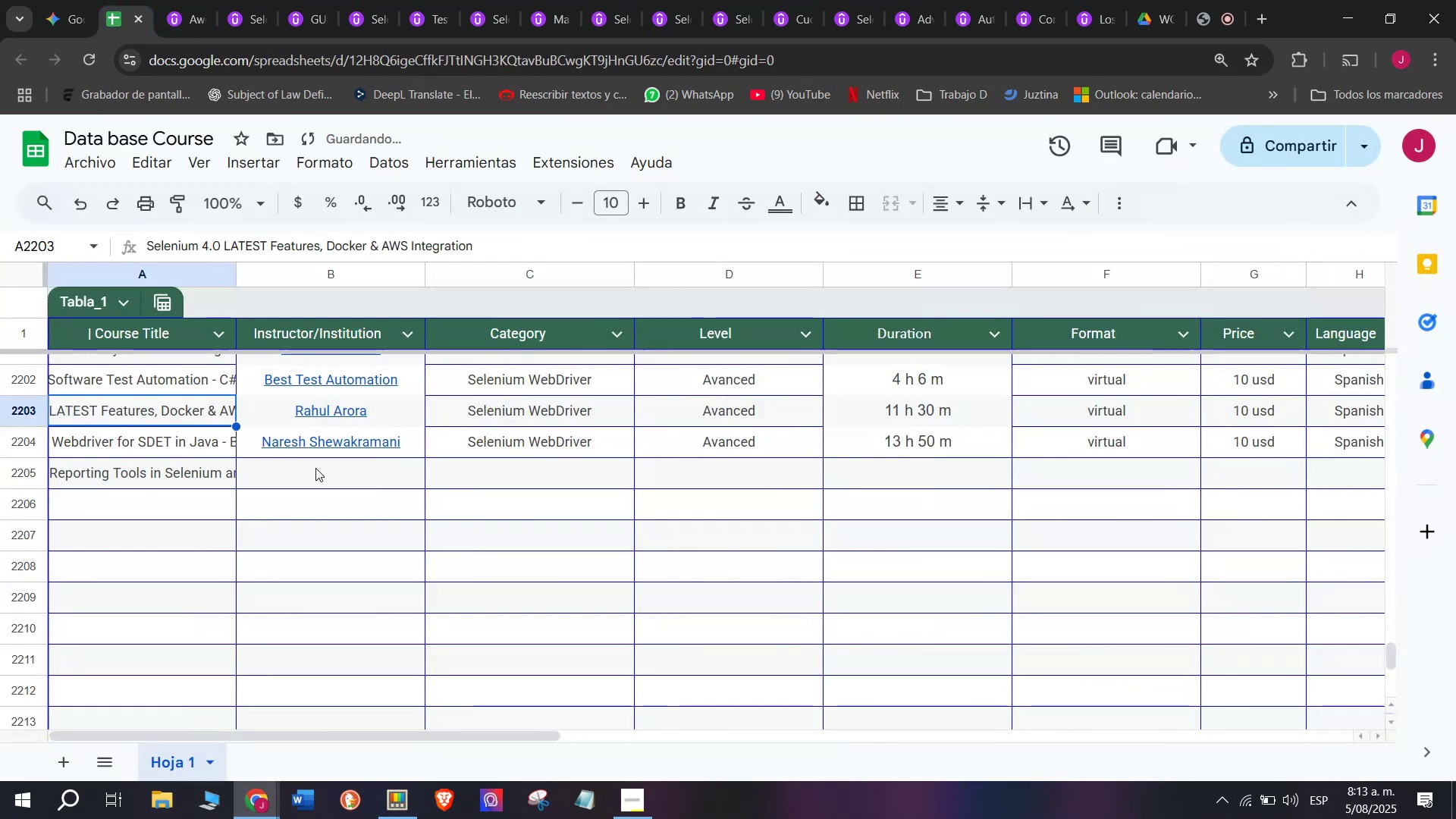 
key(Control+ControlLeft)
 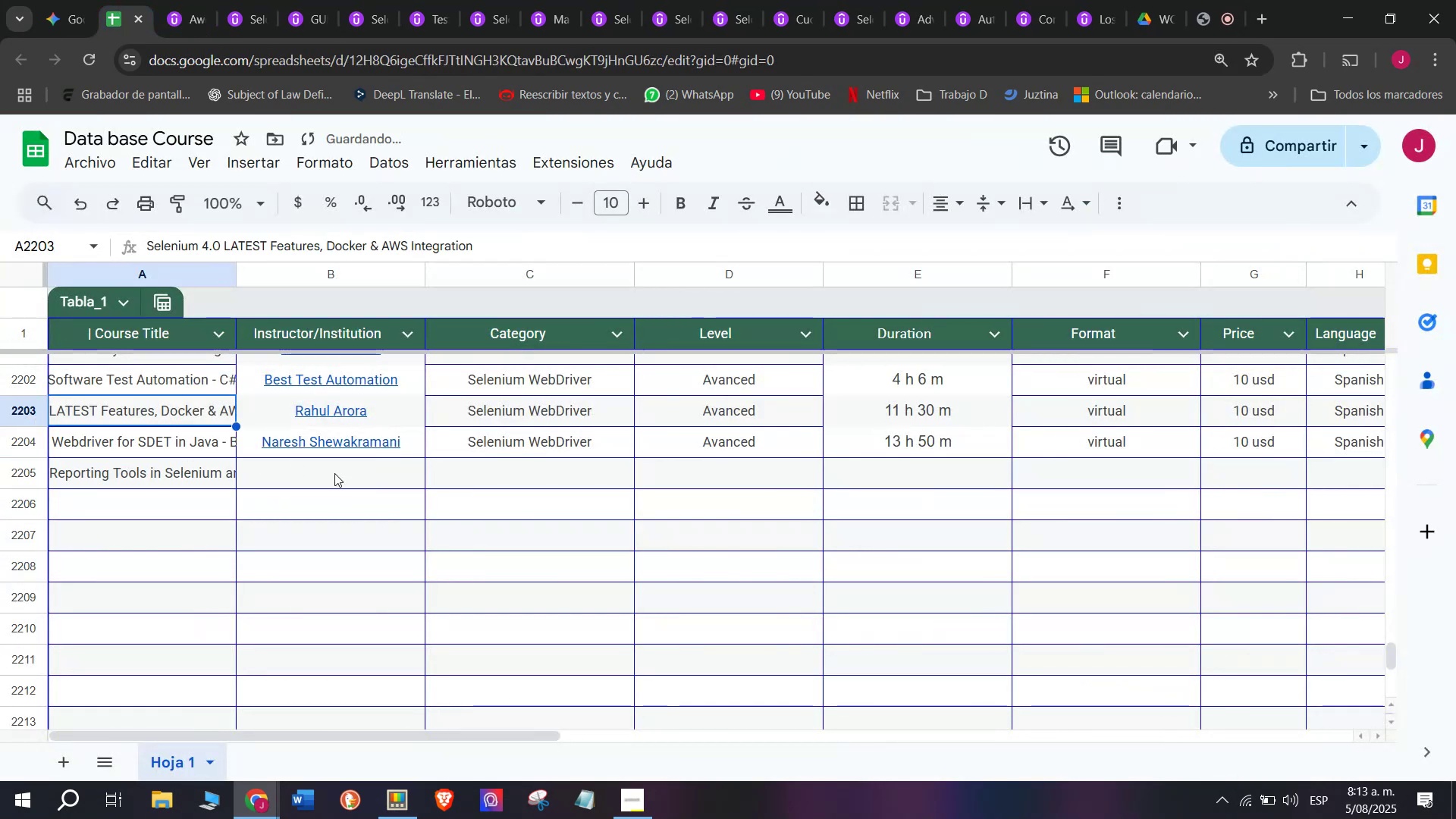 
double_click([334, 475])
 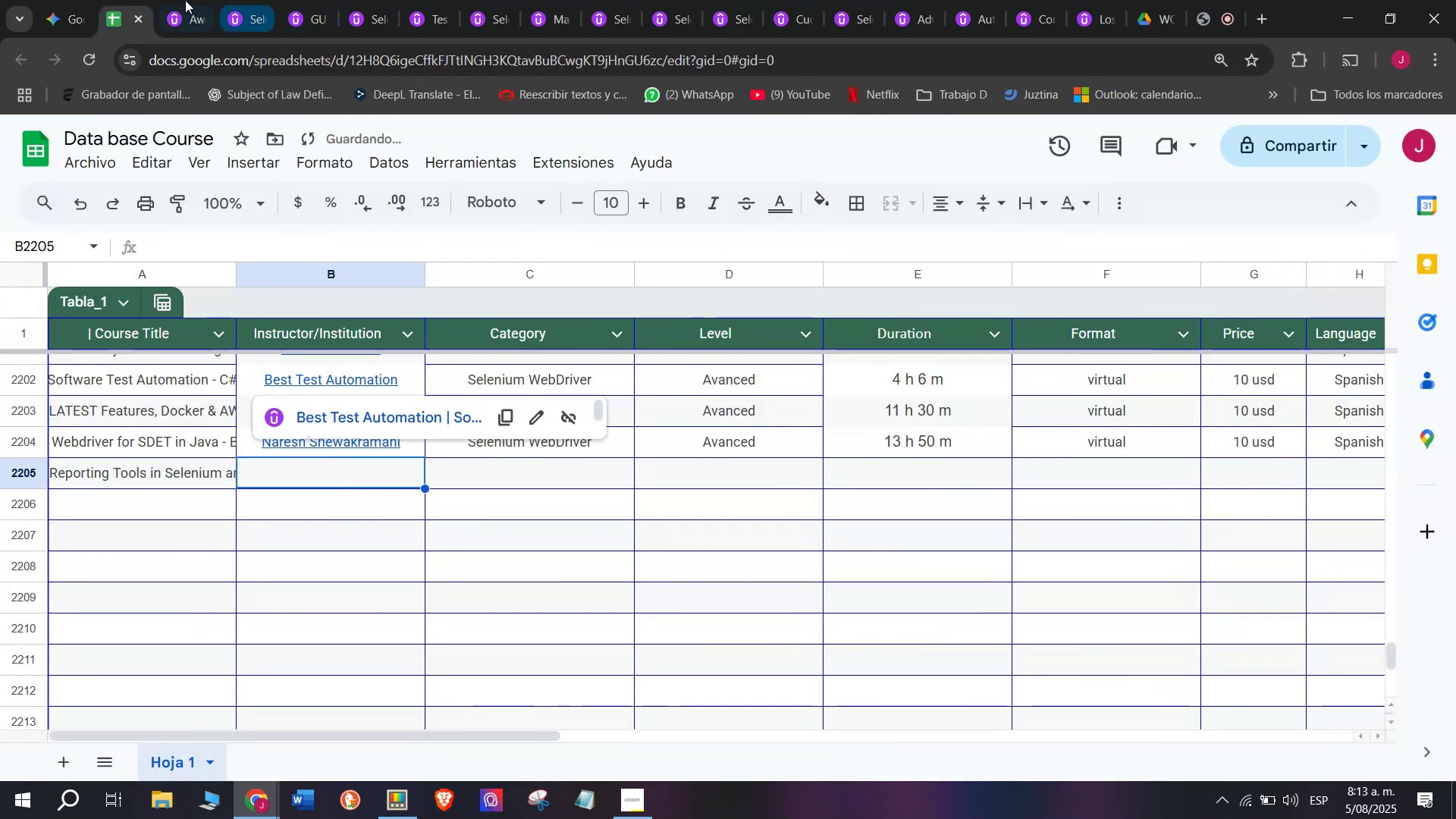 
left_click([181, 0])
 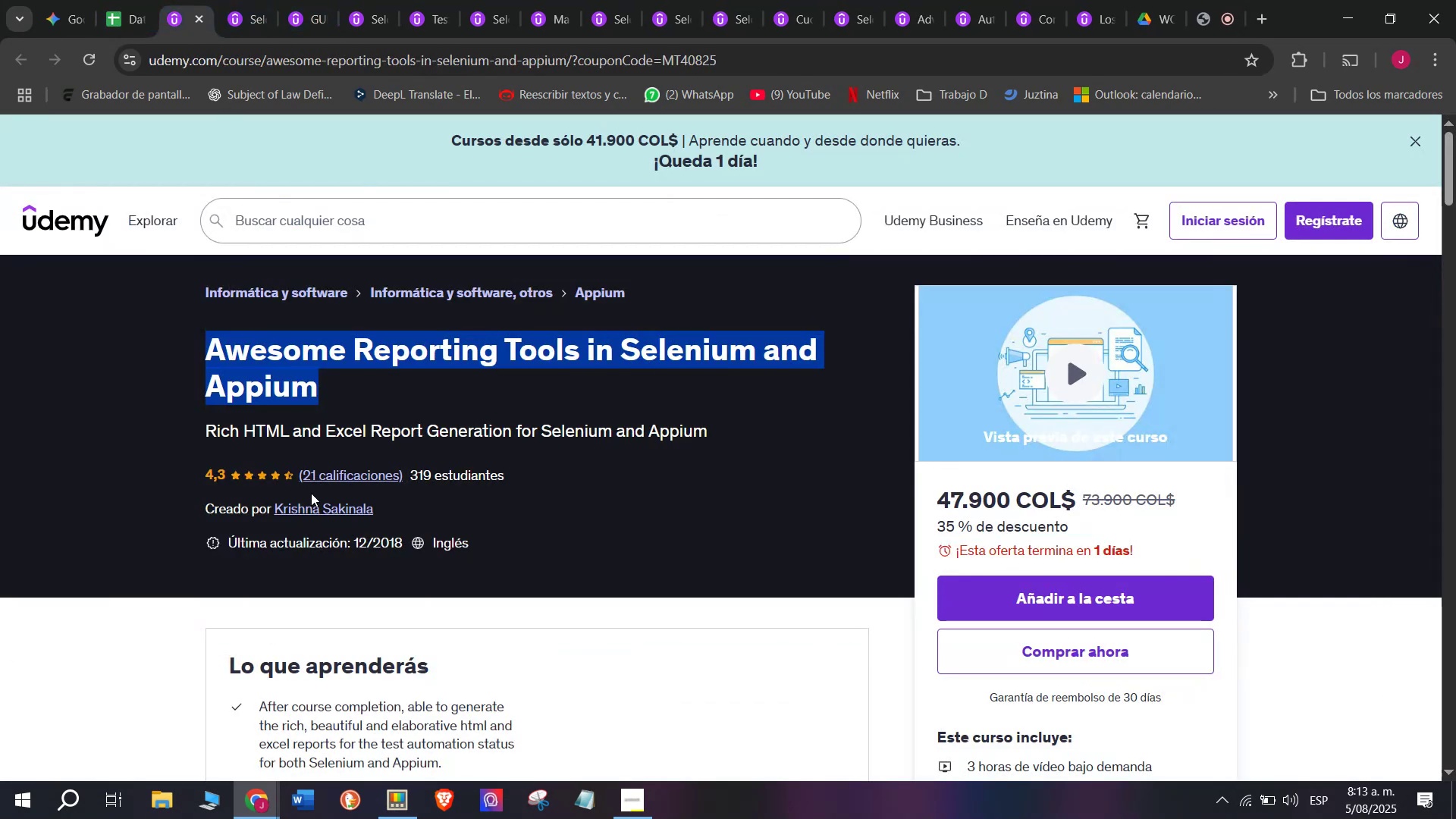 
left_click([319, 510])
 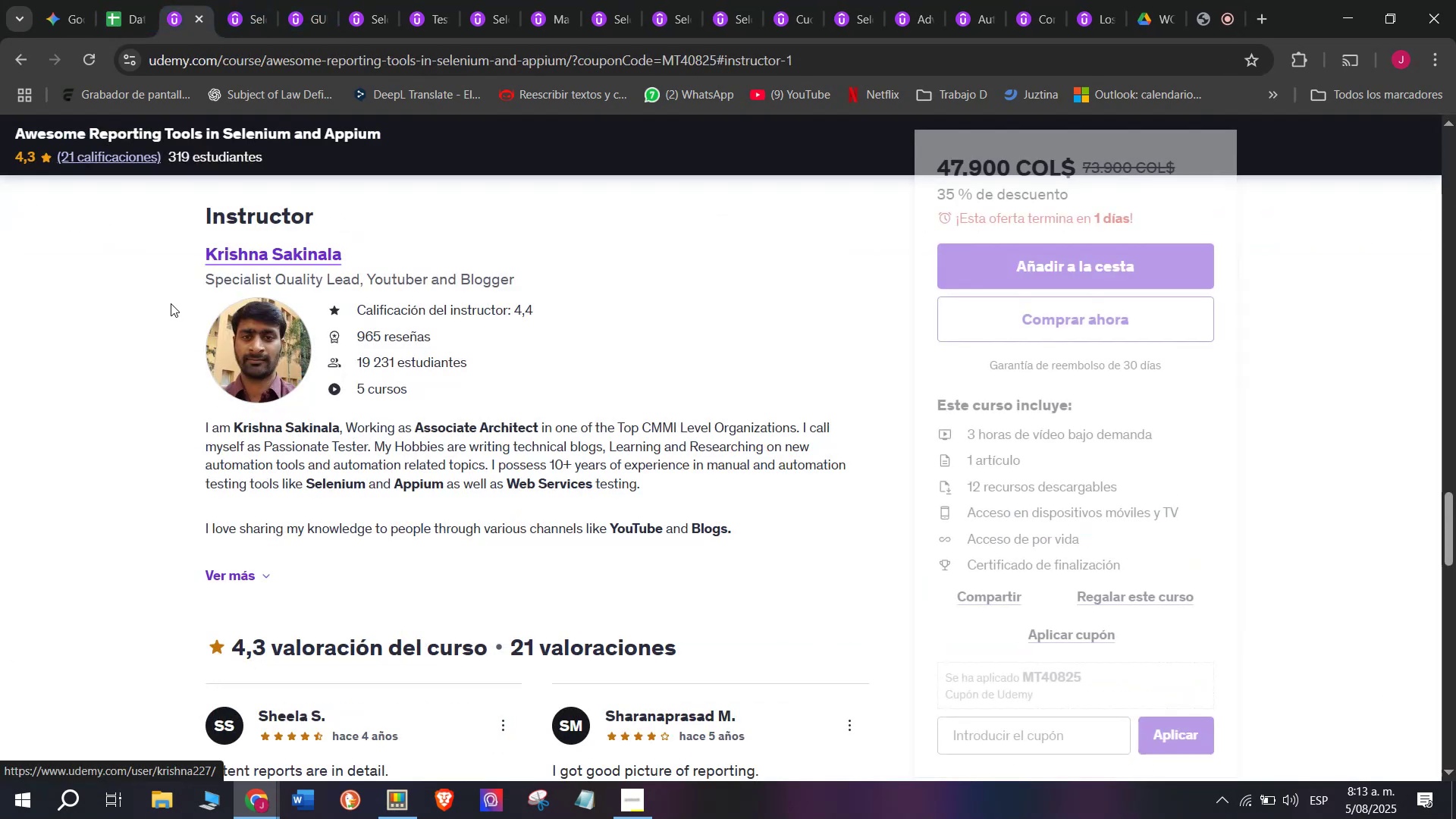 
left_click_drag(start_coordinate=[172, 247], to_coordinate=[369, 246])
 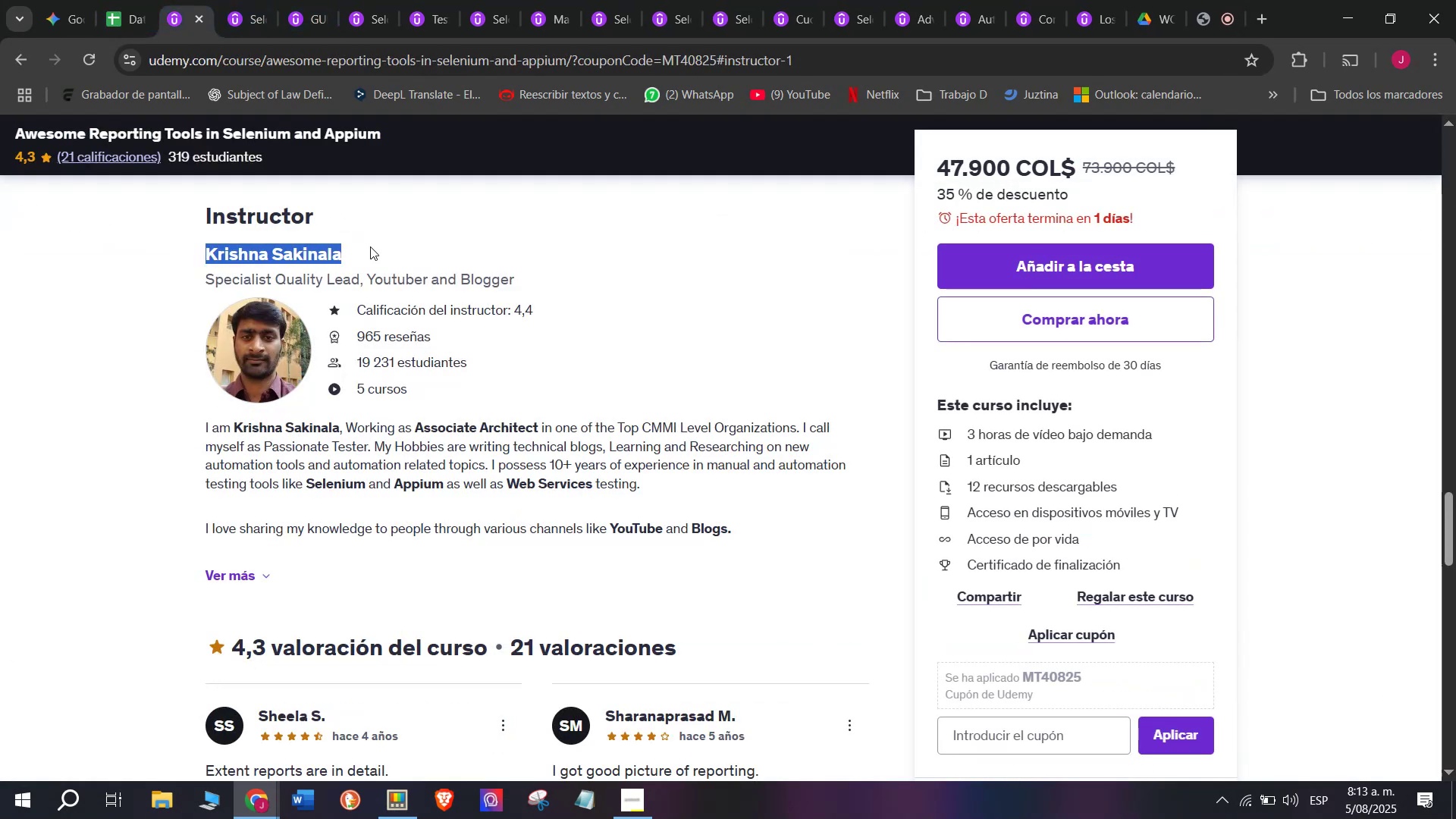 
key(Control+ControlLeft)
 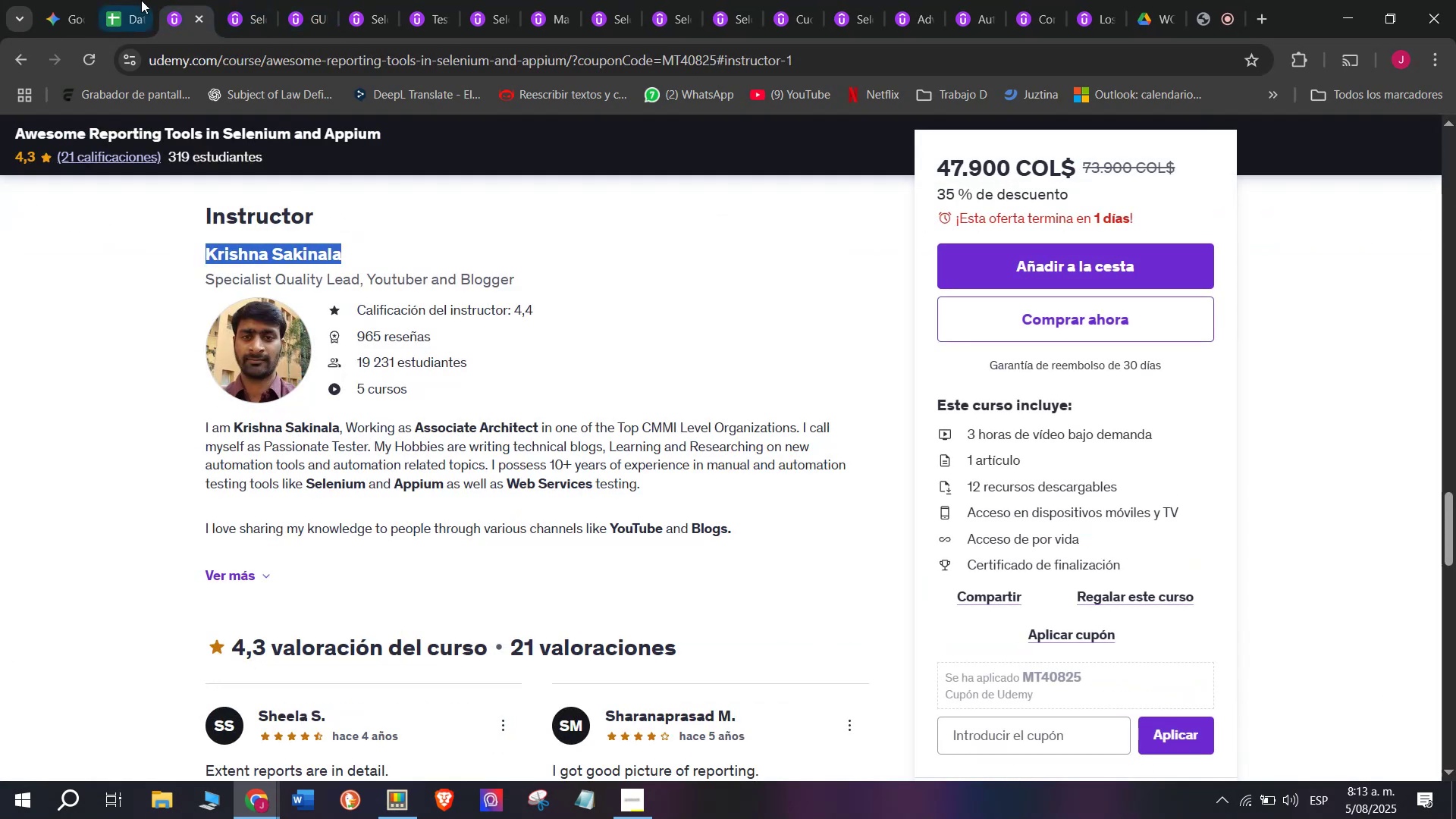 
key(Break)
 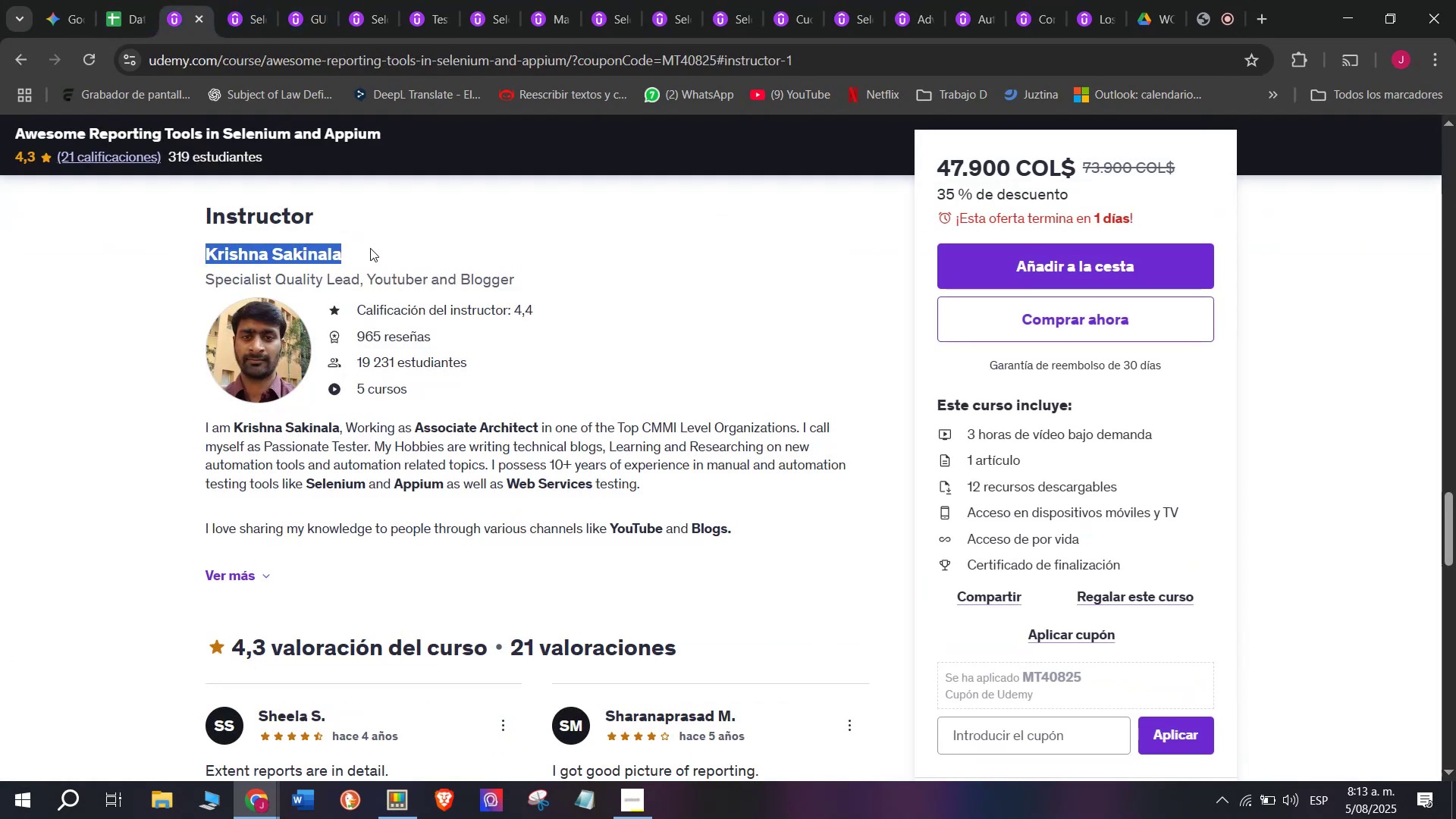 
key(Control+C)
 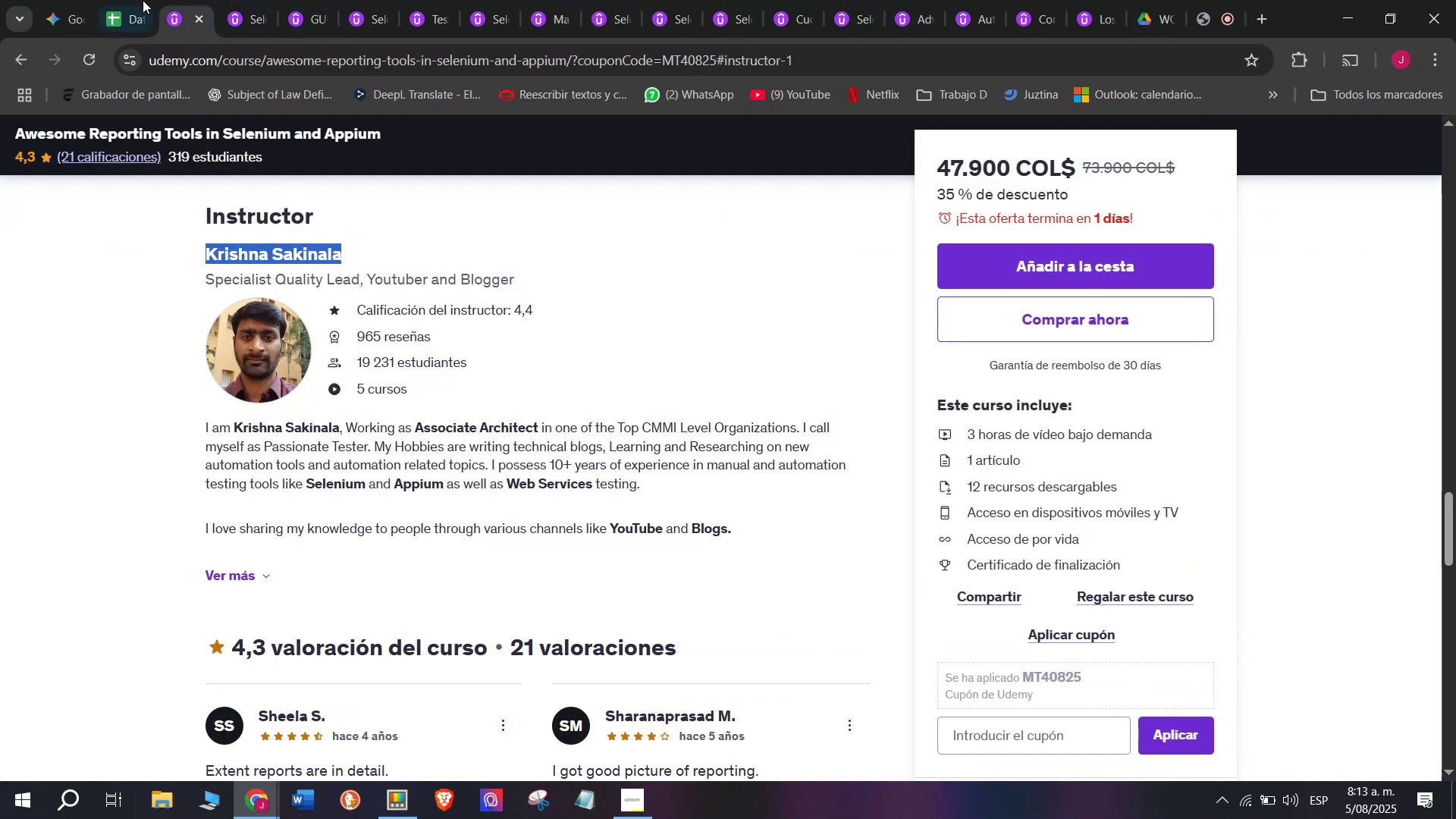 
left_click([140, 0])
 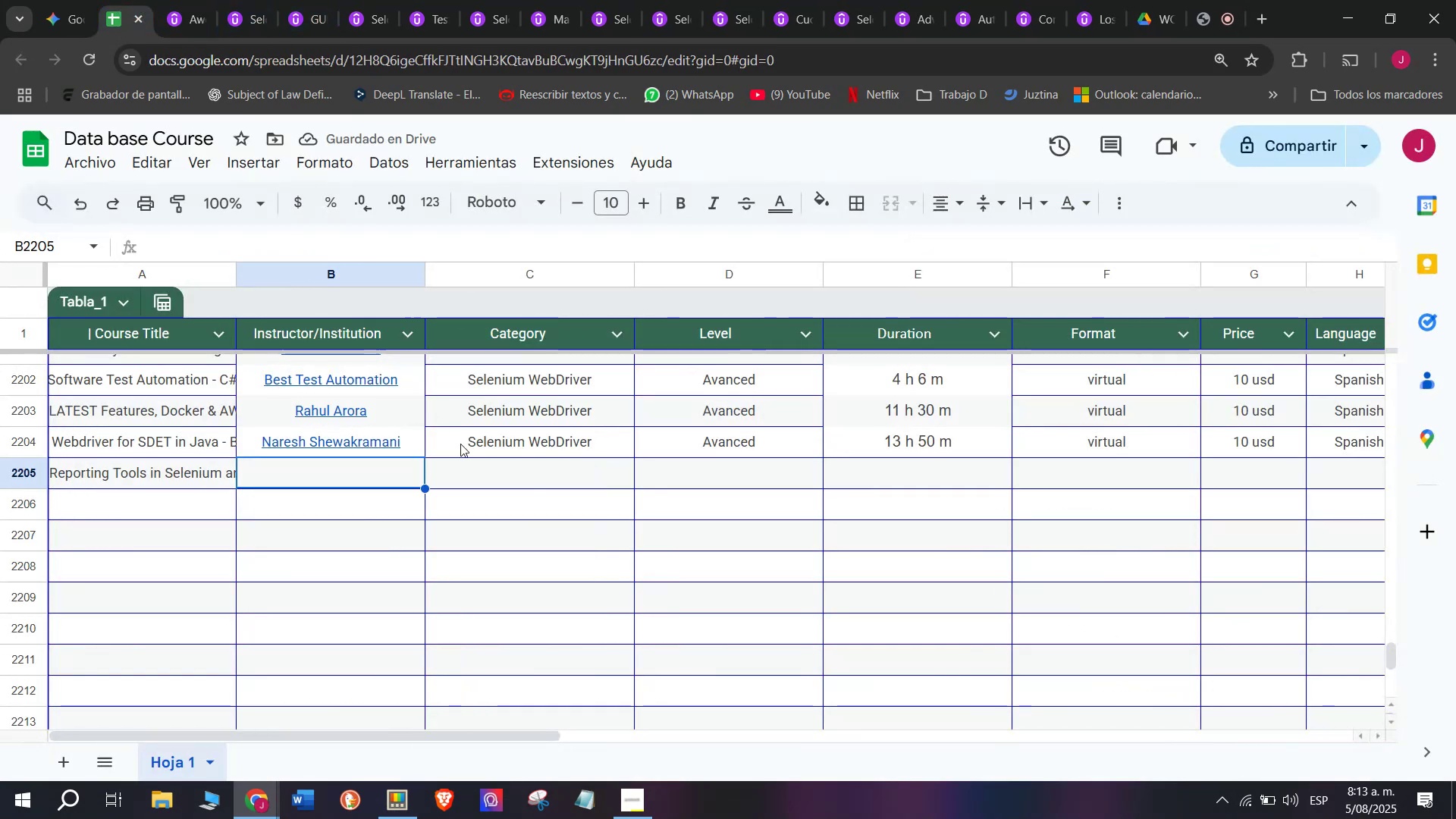 
key(Z)
 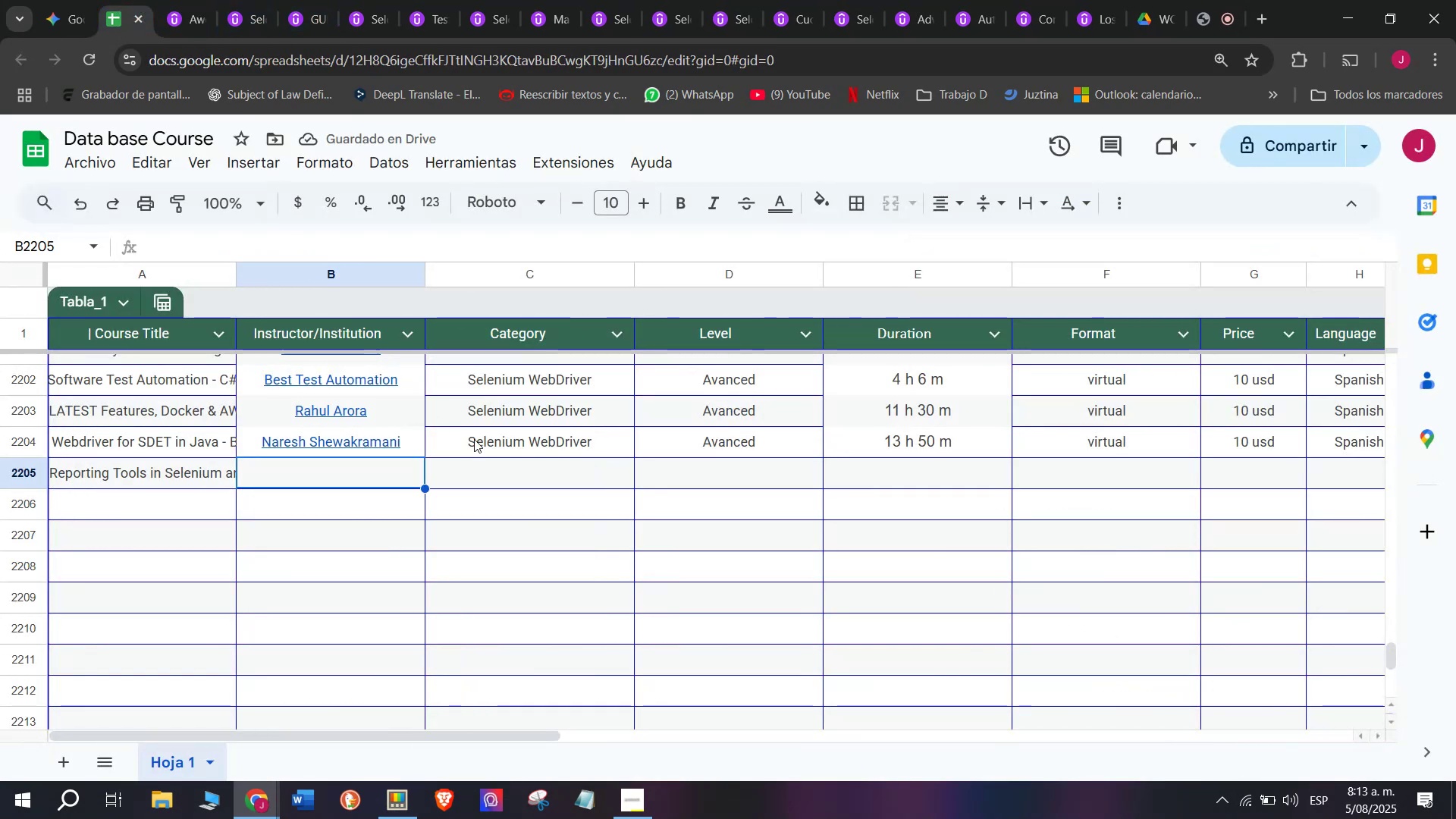 
key(Control+ControlLeft)
 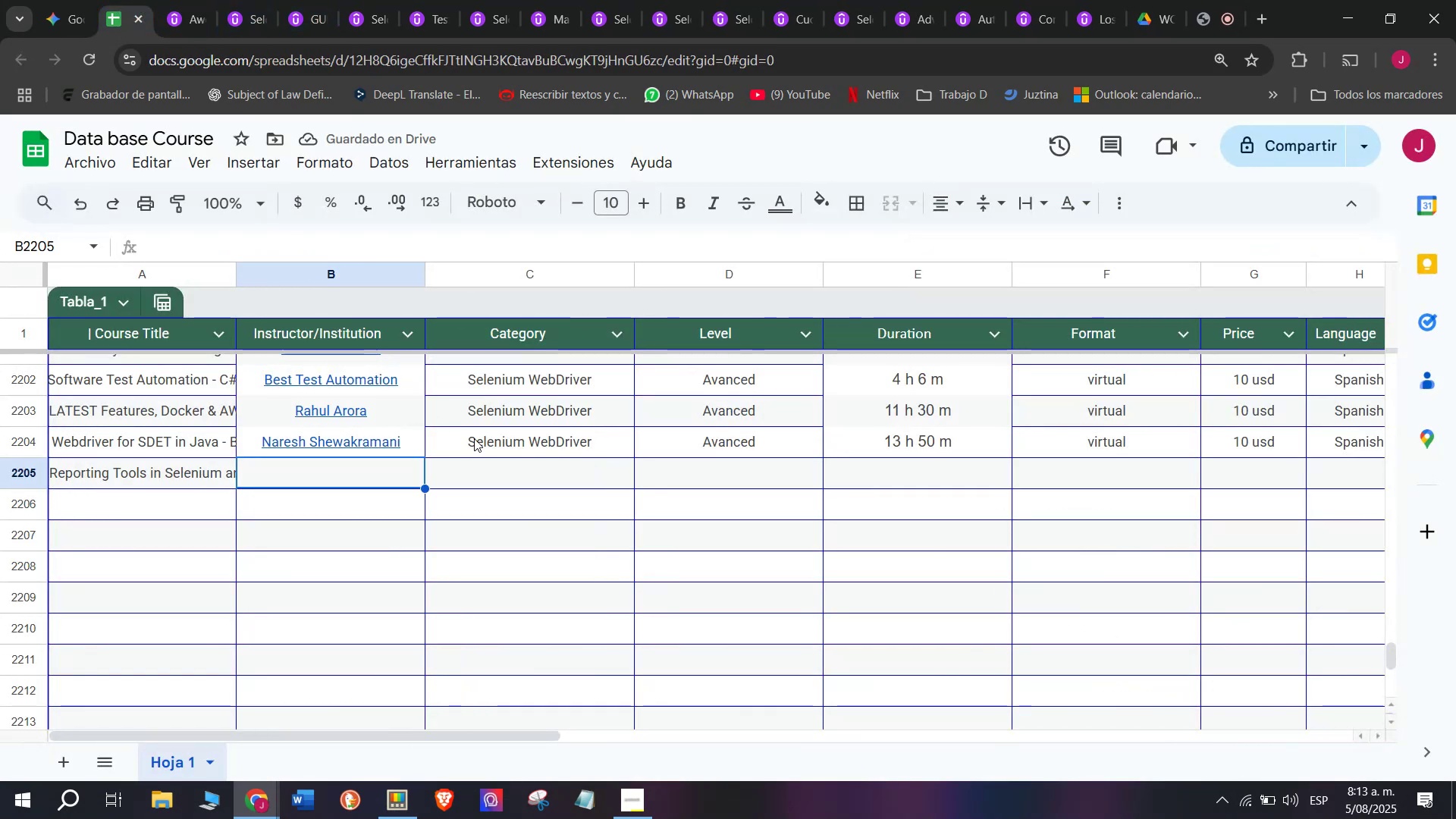 
key(Control+V)
 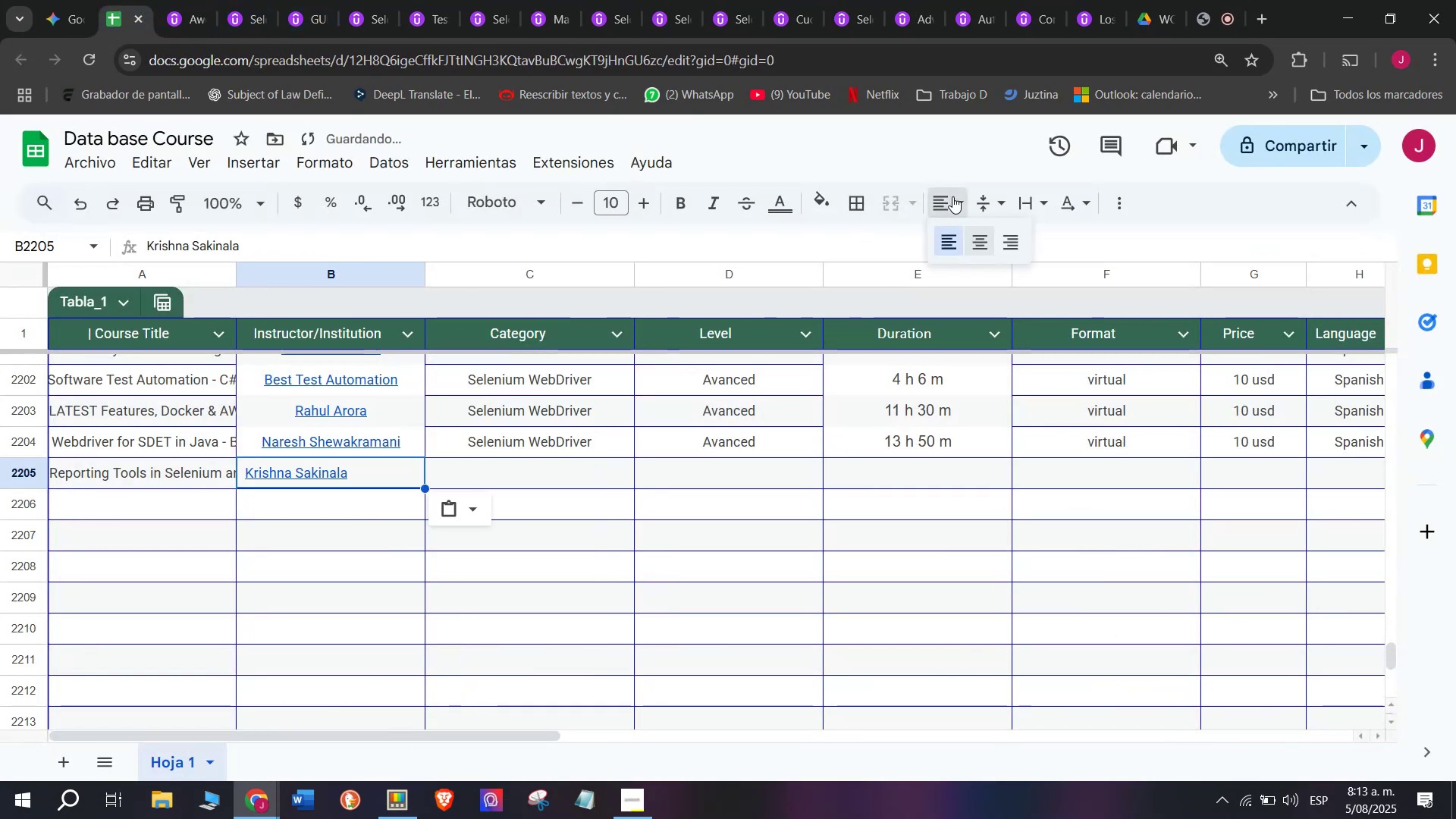 
double_click([984, 240])
 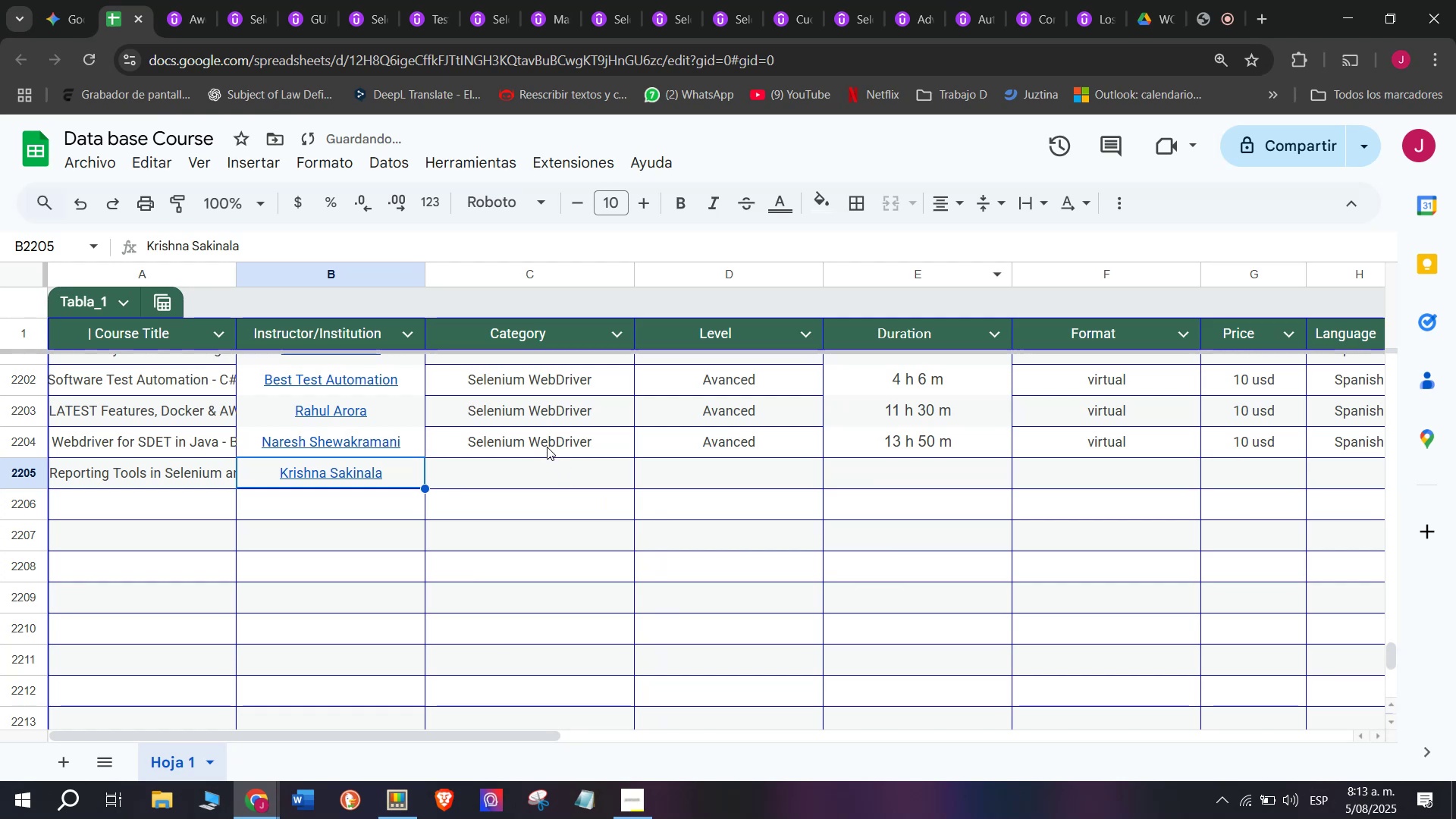 
key(Break)
 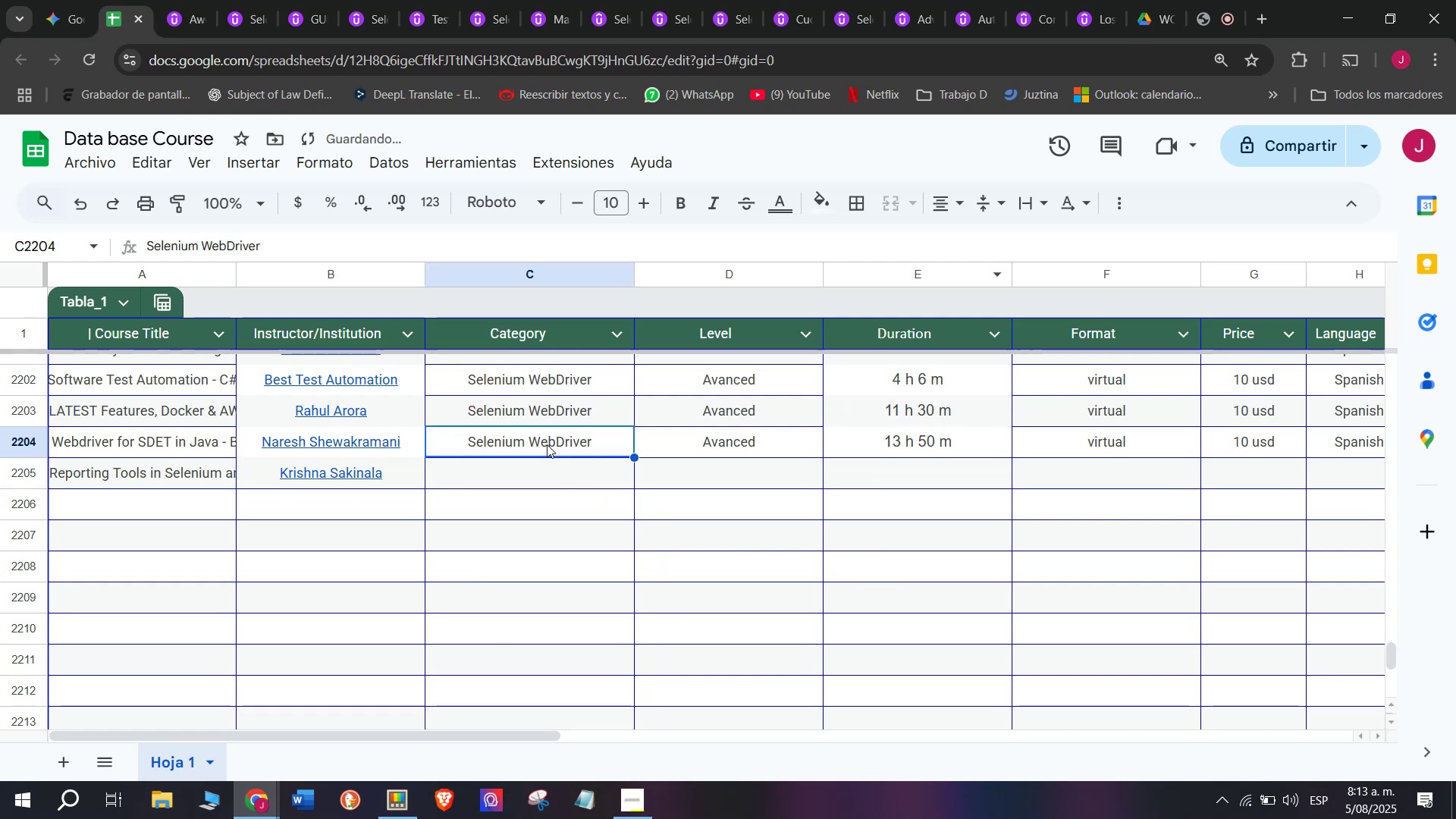 
key(Control+ControlLeft)
 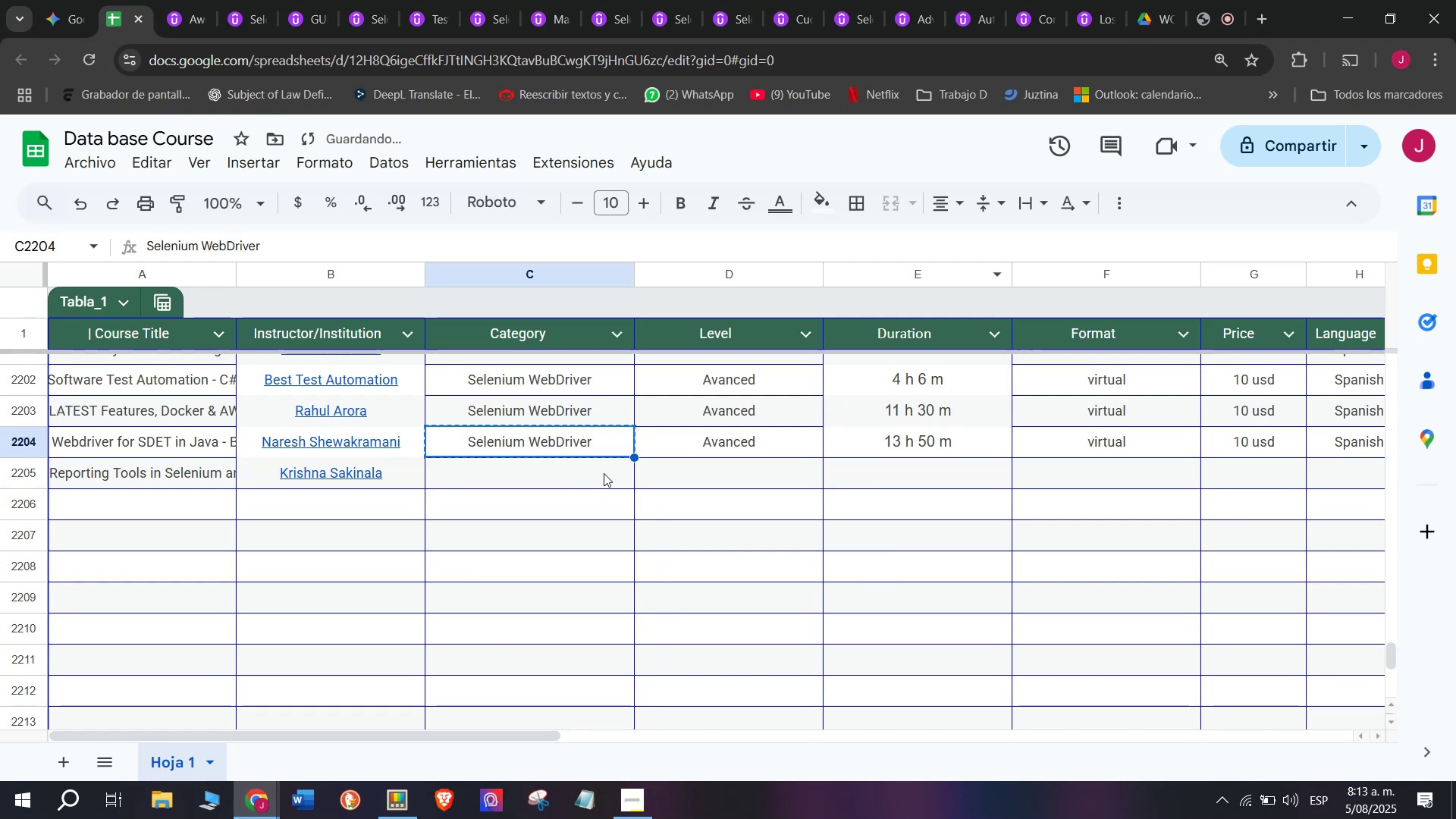 
key(Control+C)
 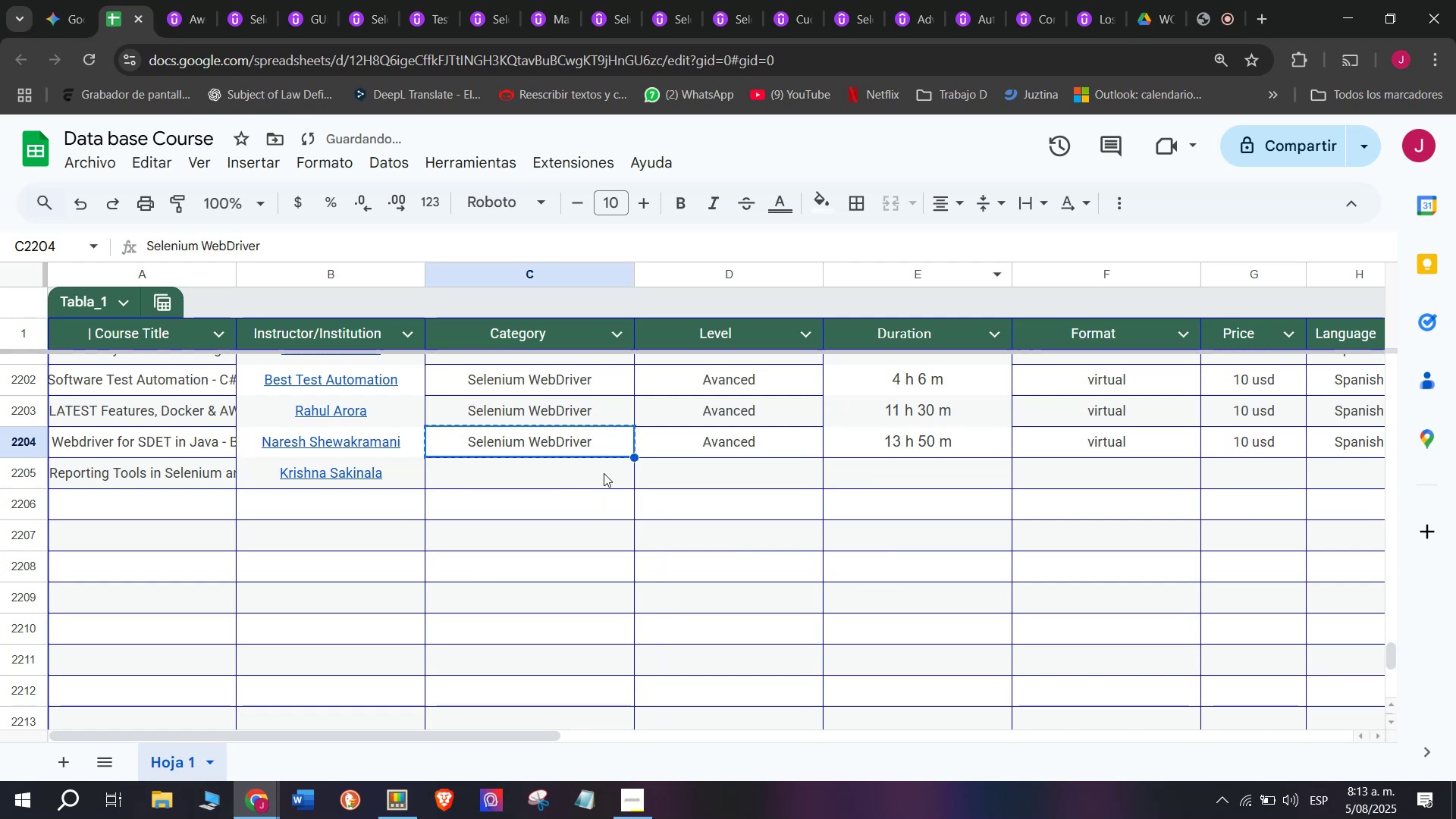 
left_click([604, 473])
 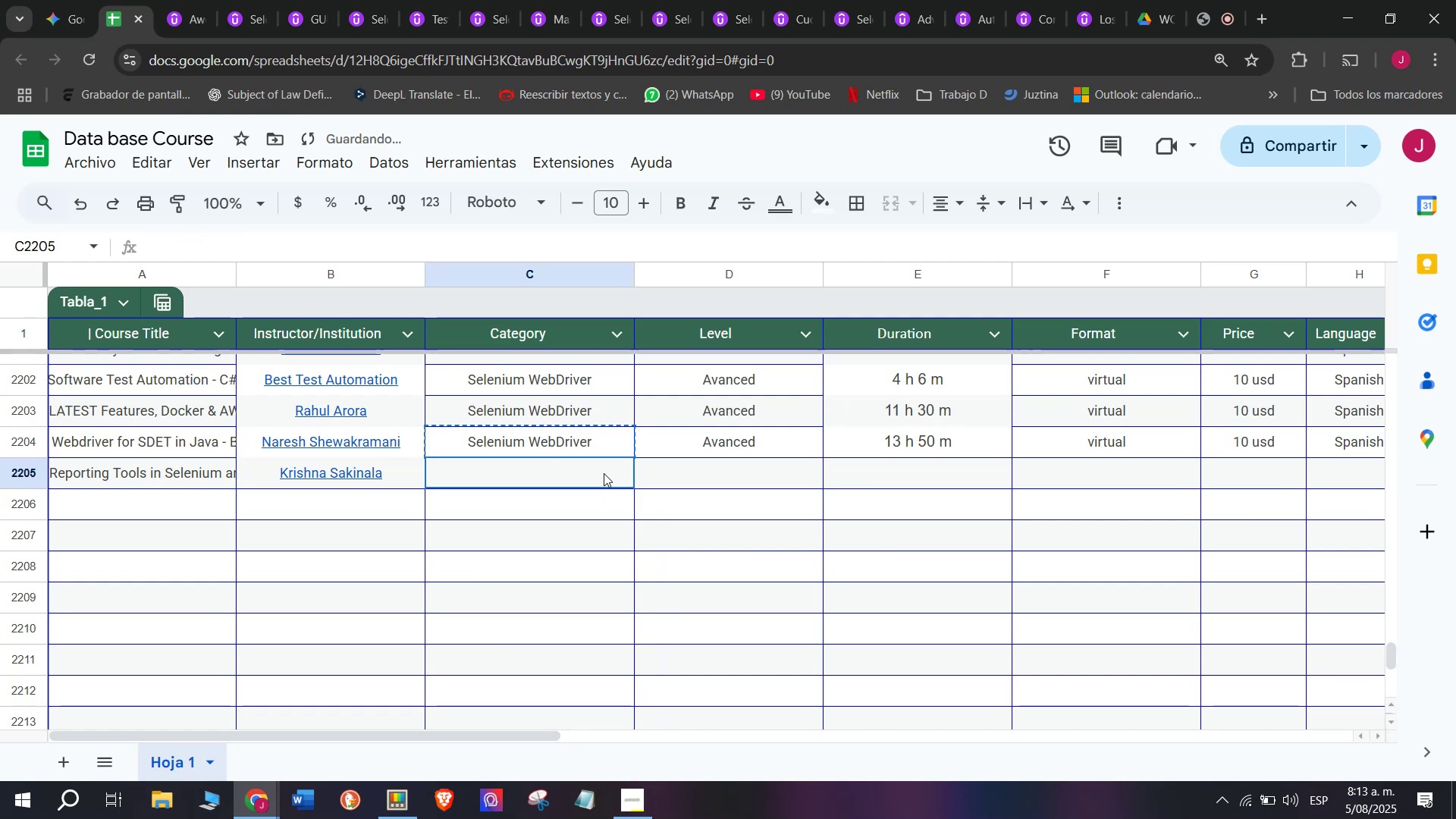 
key(Control+ControlLeft)
 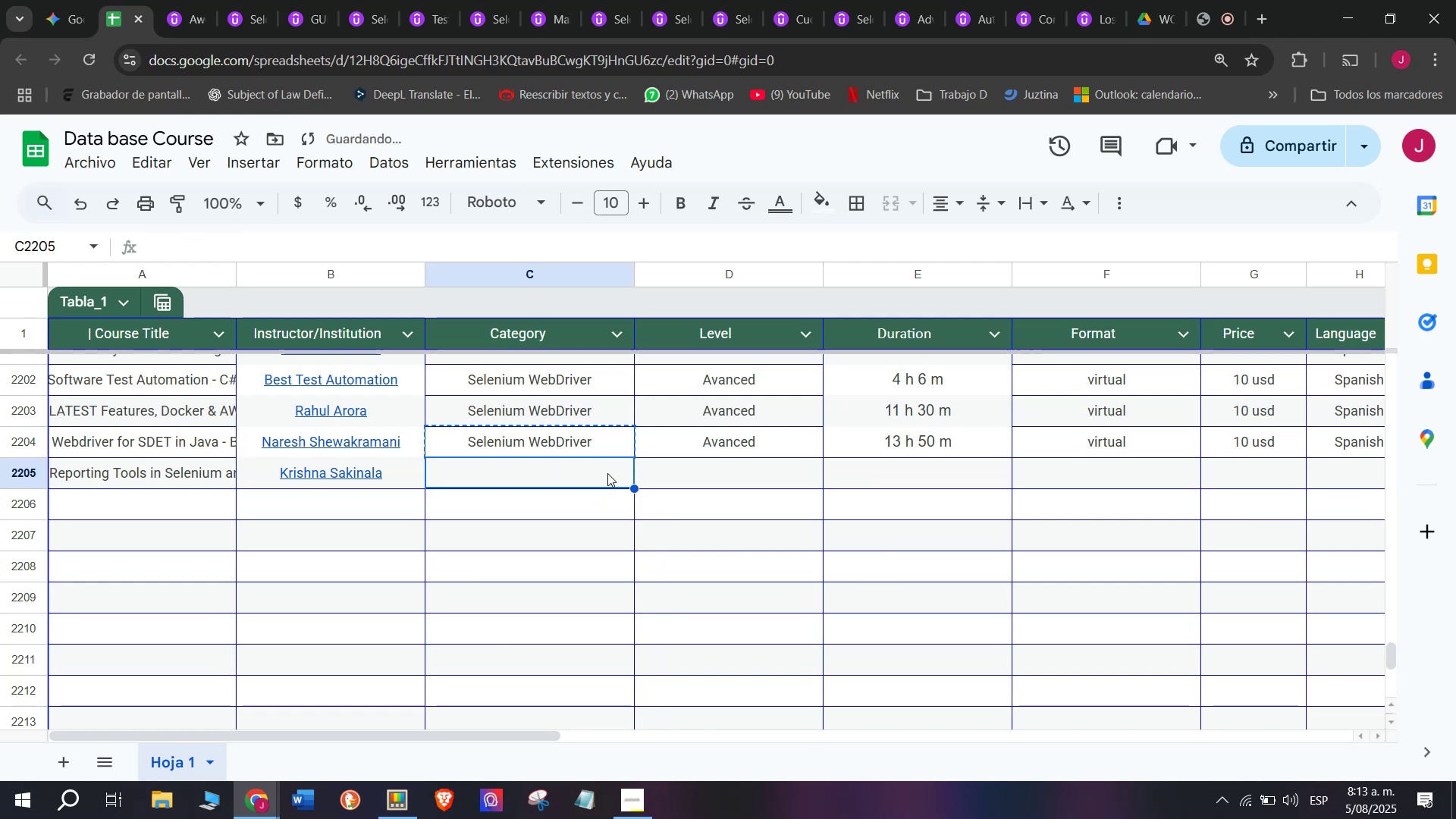 
key(Z)
 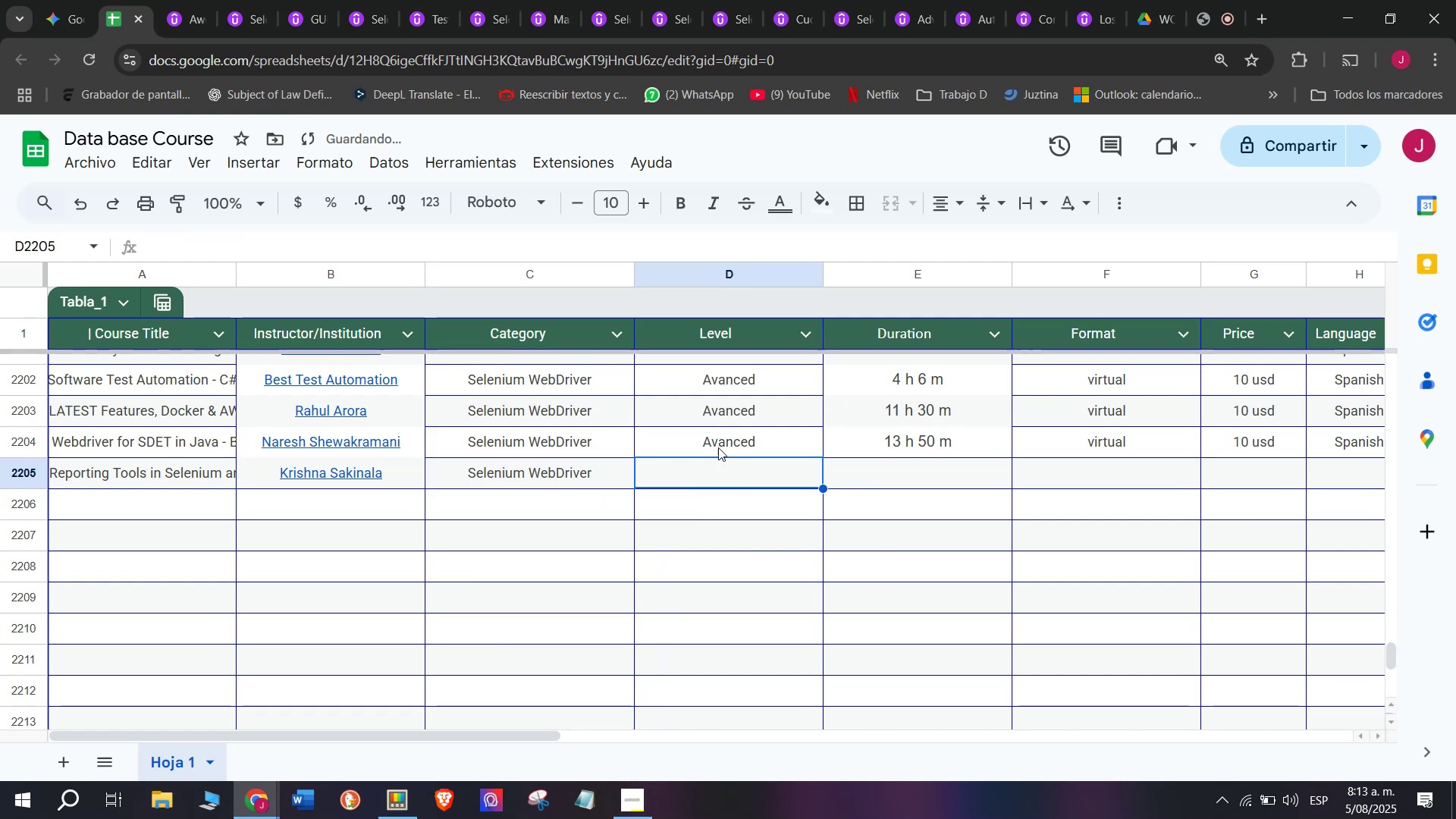 
key(Control+V)
 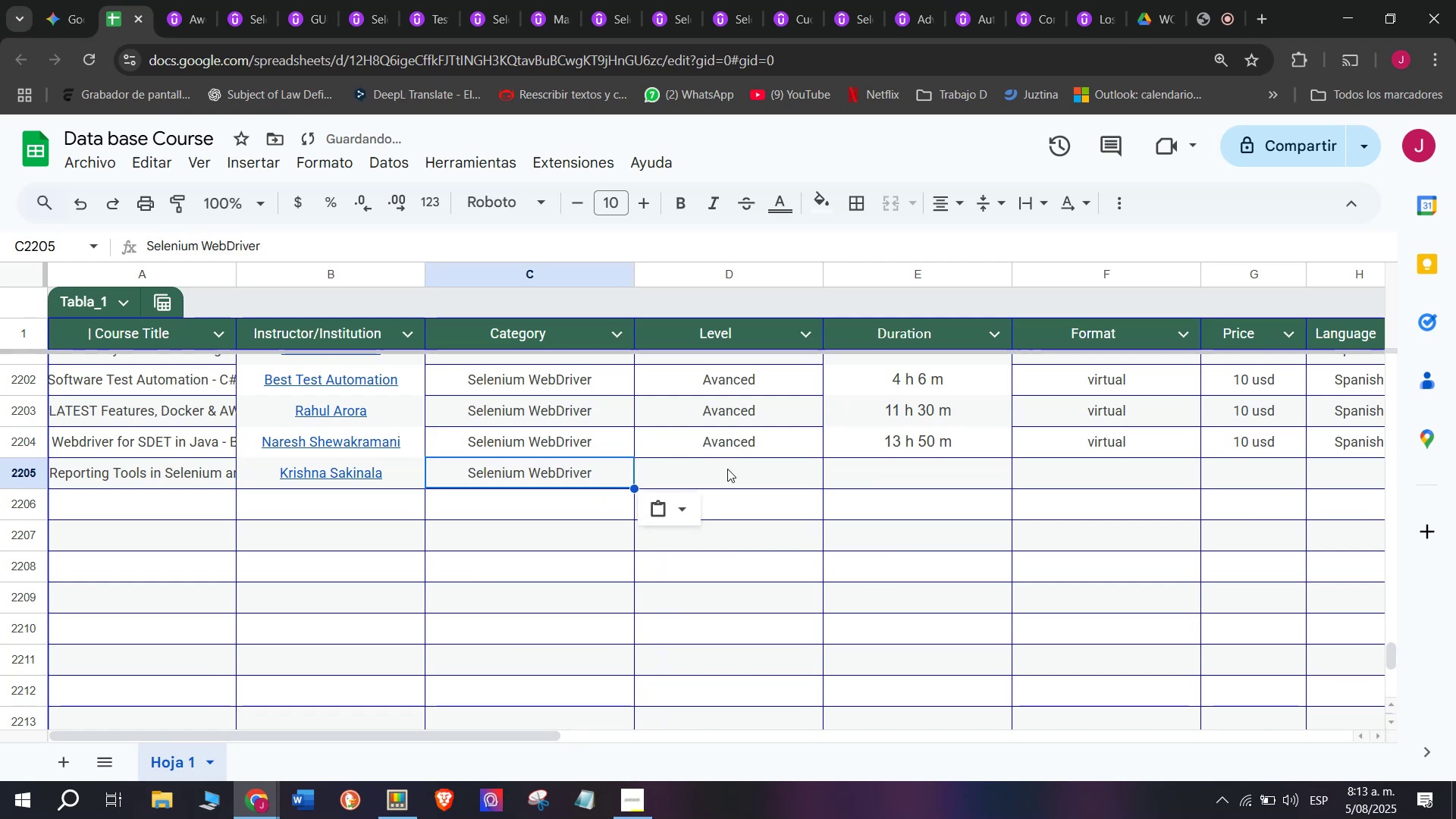 
double_click([727, 469])
 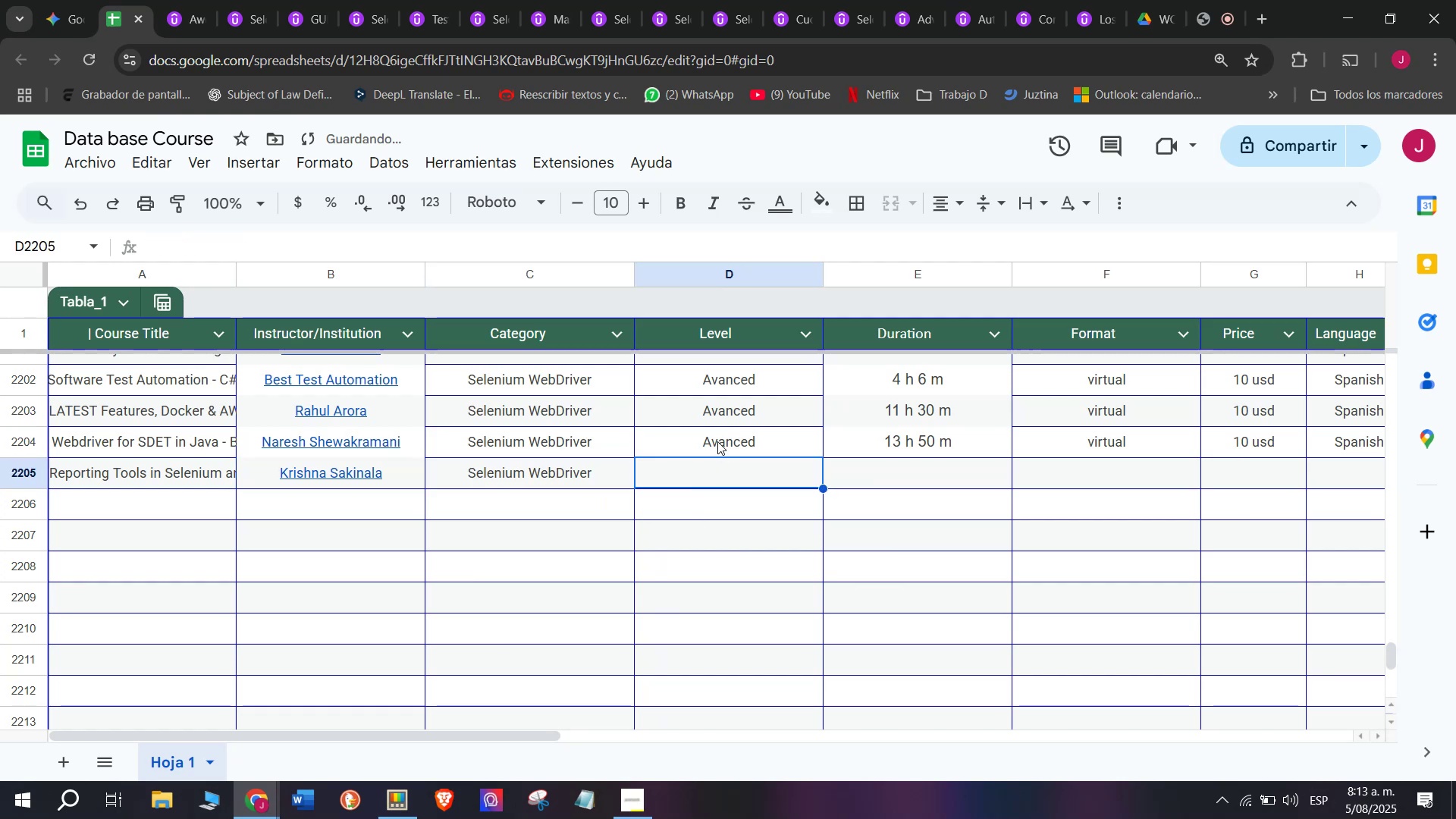 
triple_click([717, 441])
 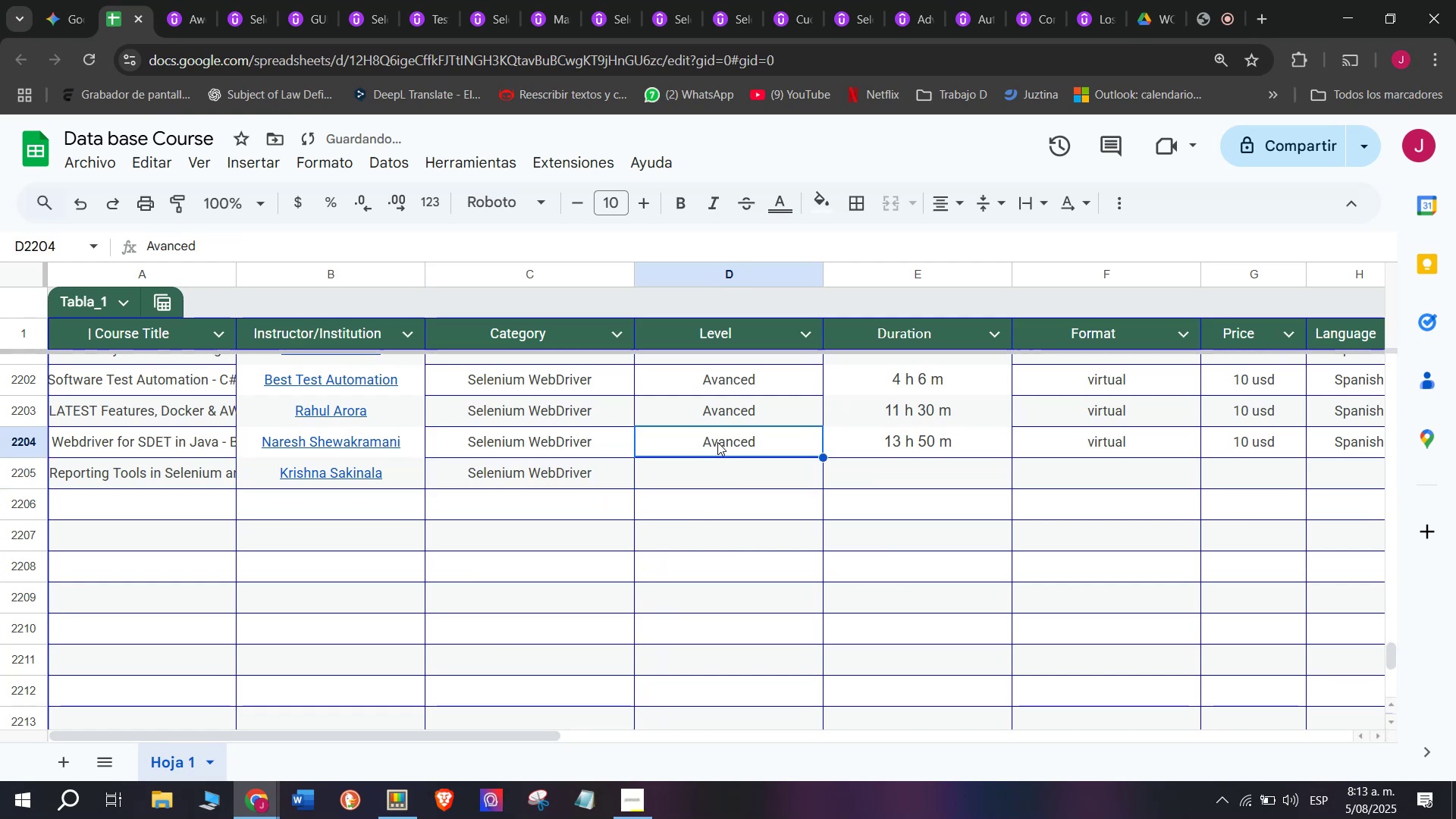 
key(Control+ControlLeft)
 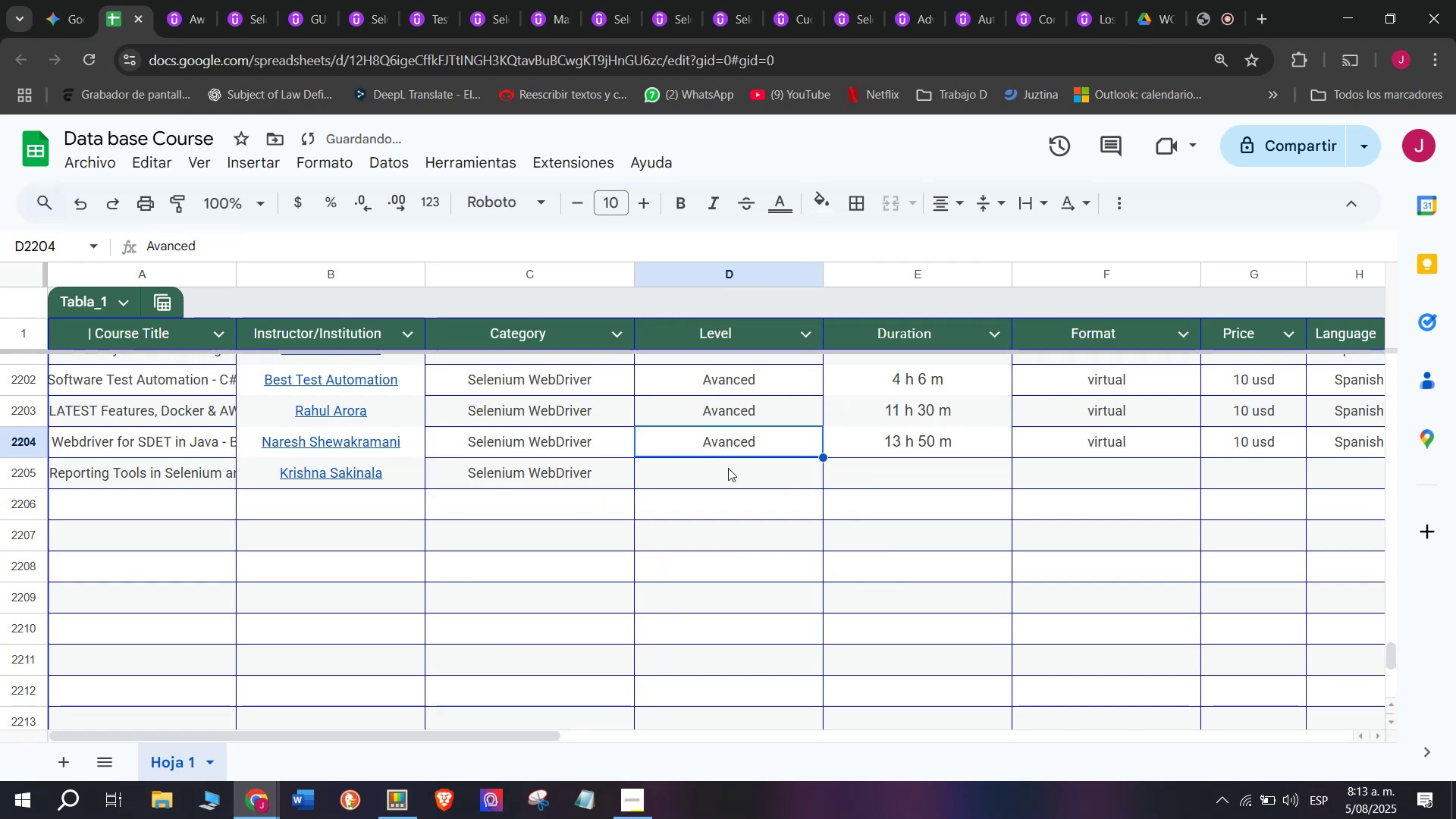 
key(Break)
 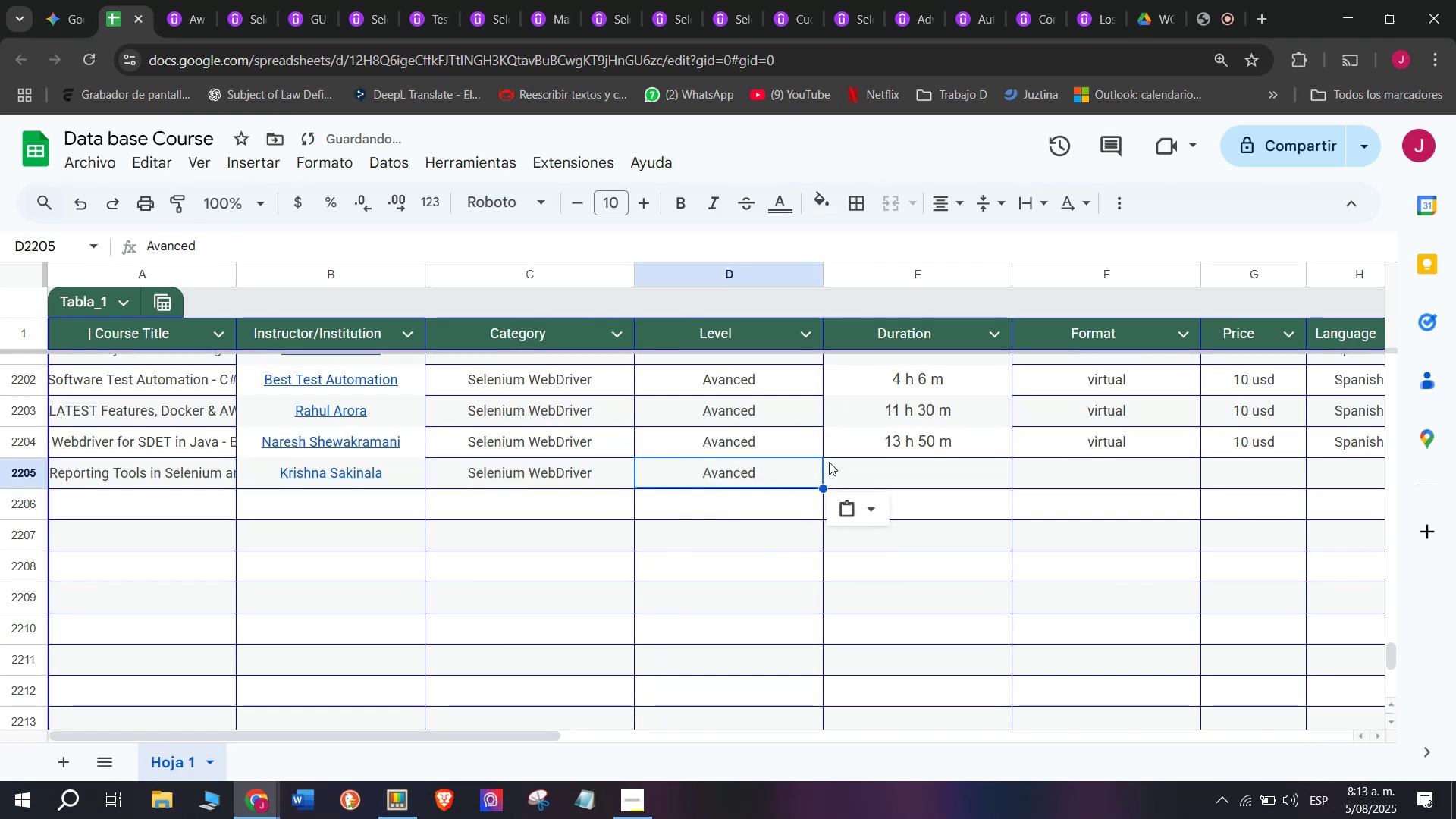 
key(Control+C)
 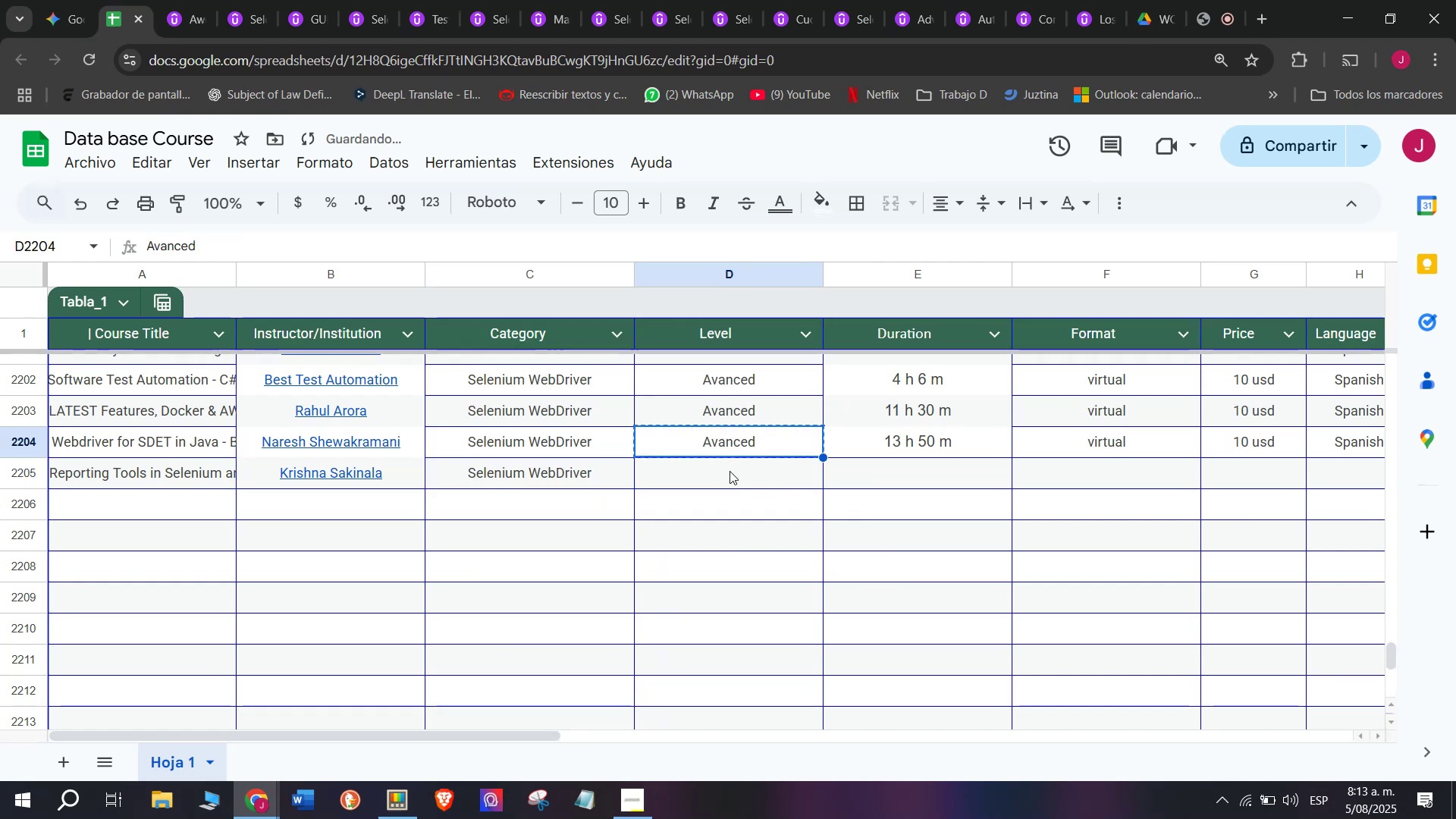 
triple_click([730, 471])
 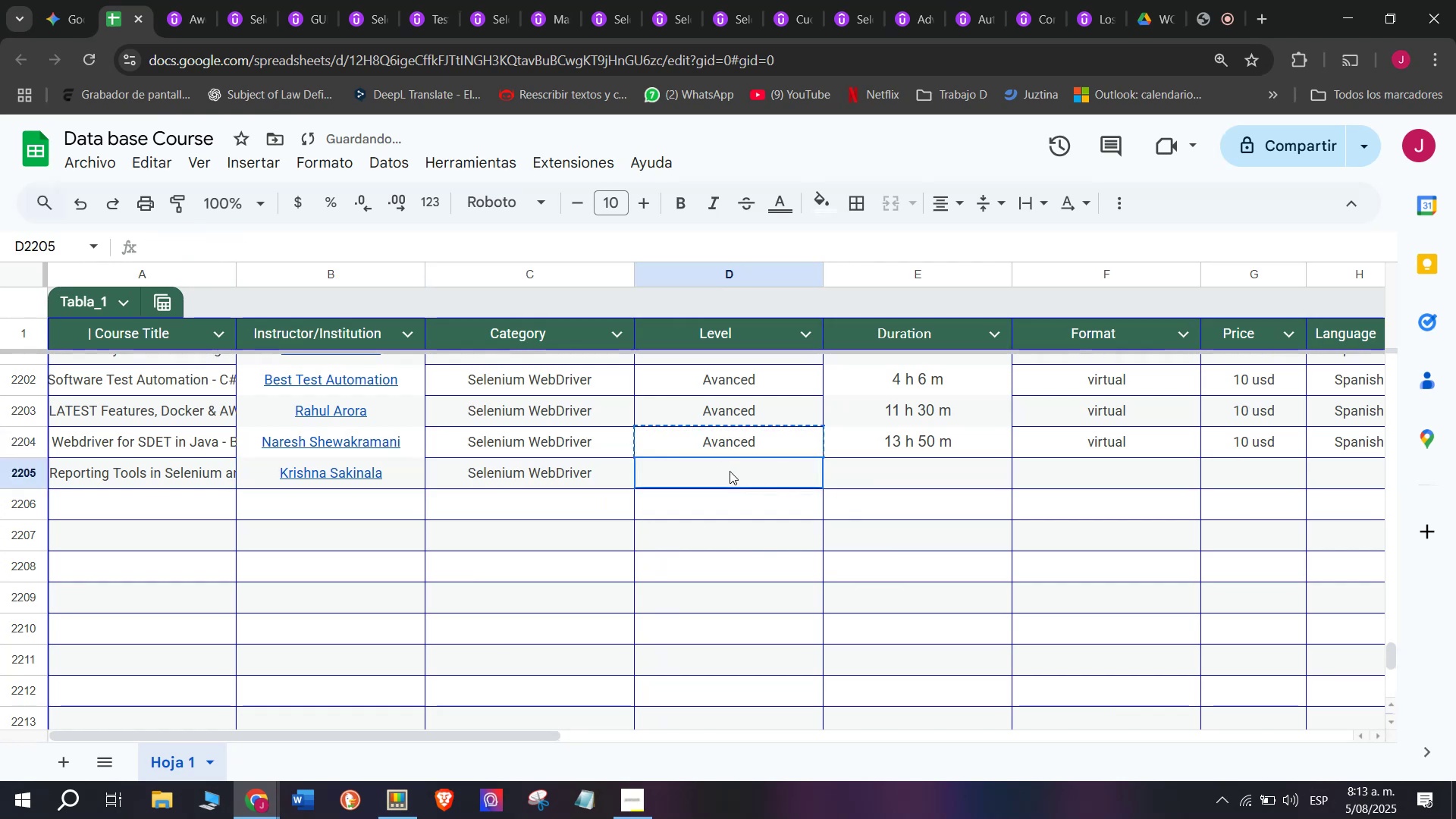 
key(Z)
 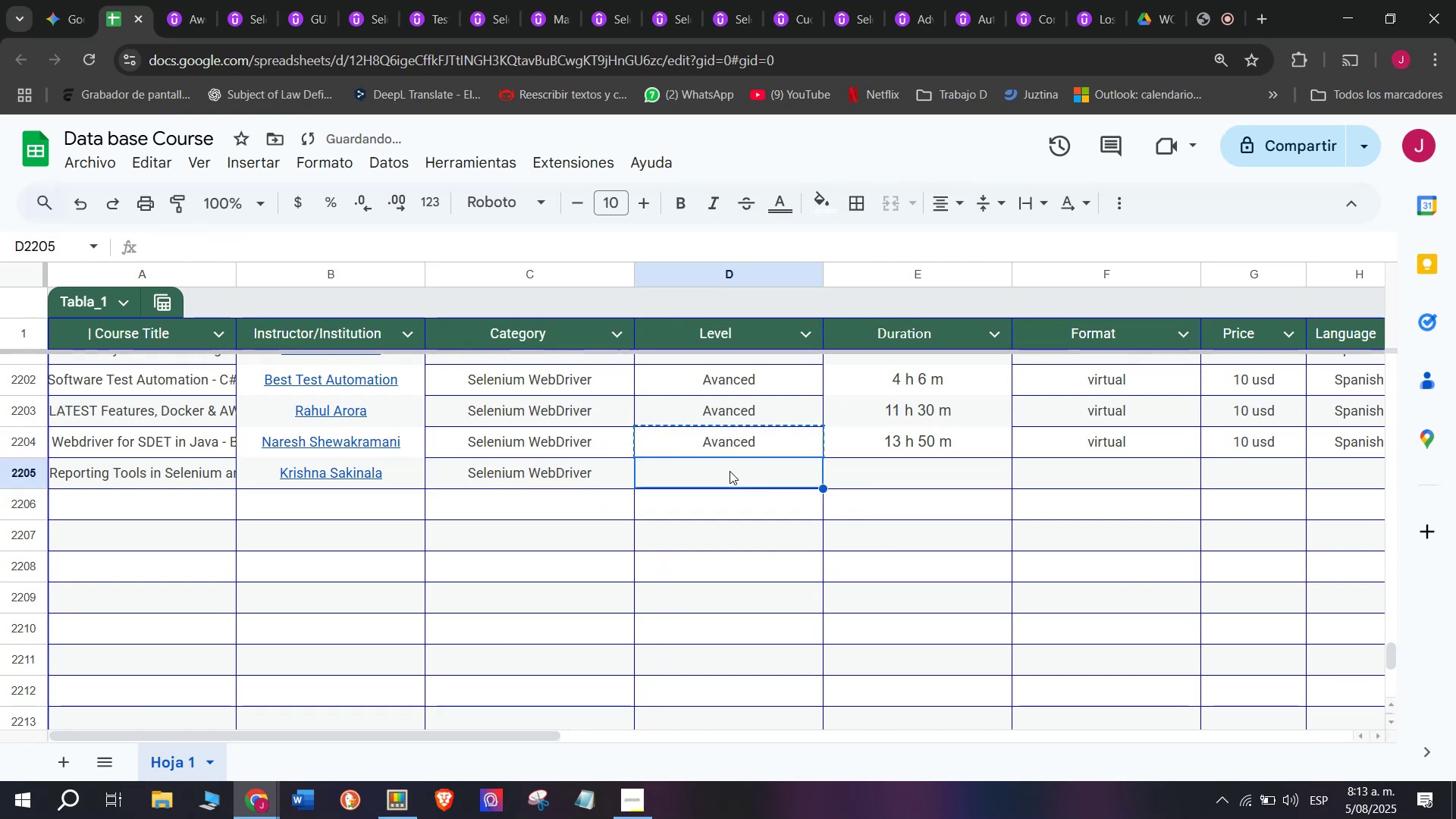 
key(Control+ControlLeft)
 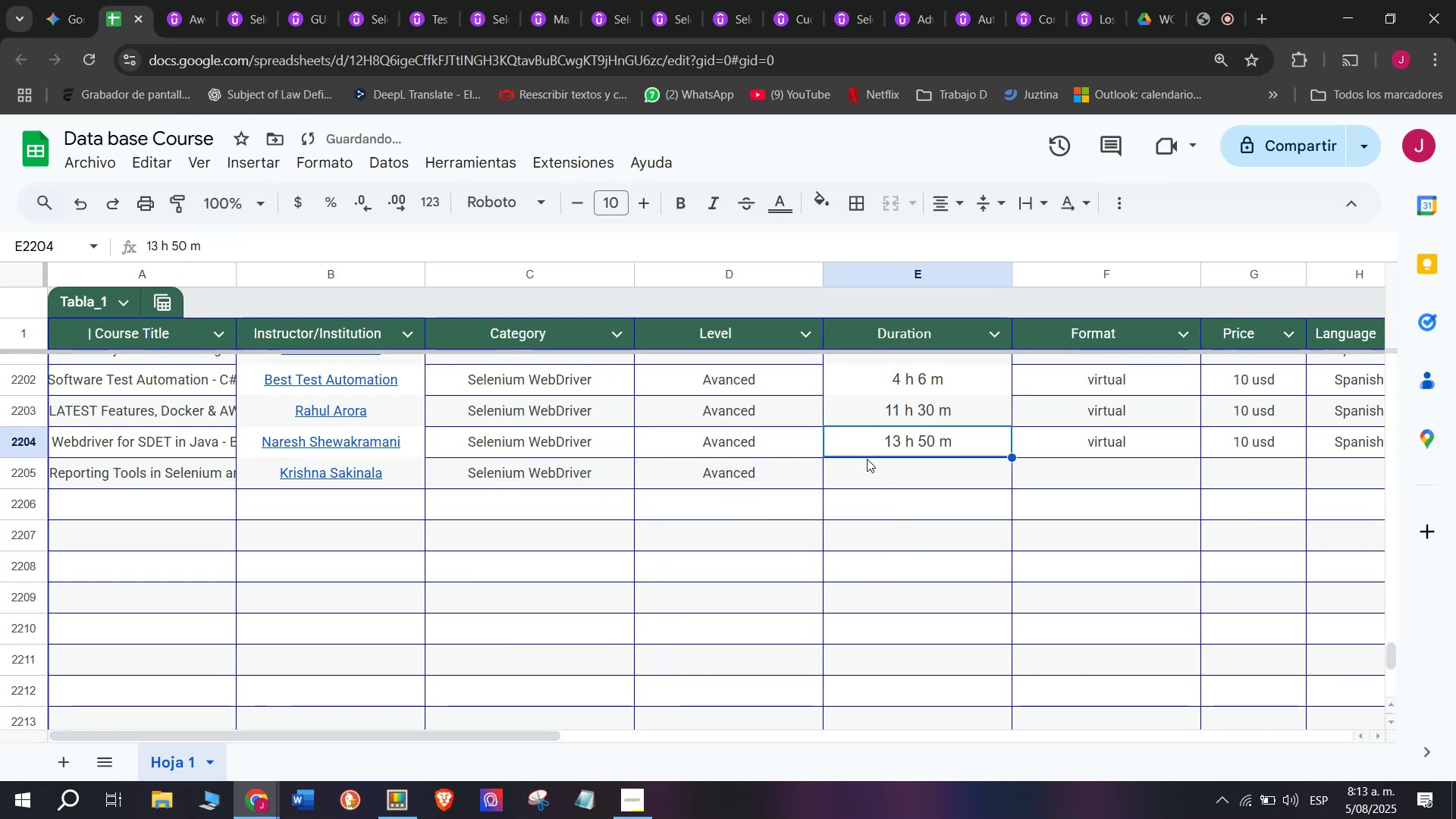 
key(Control+V)
 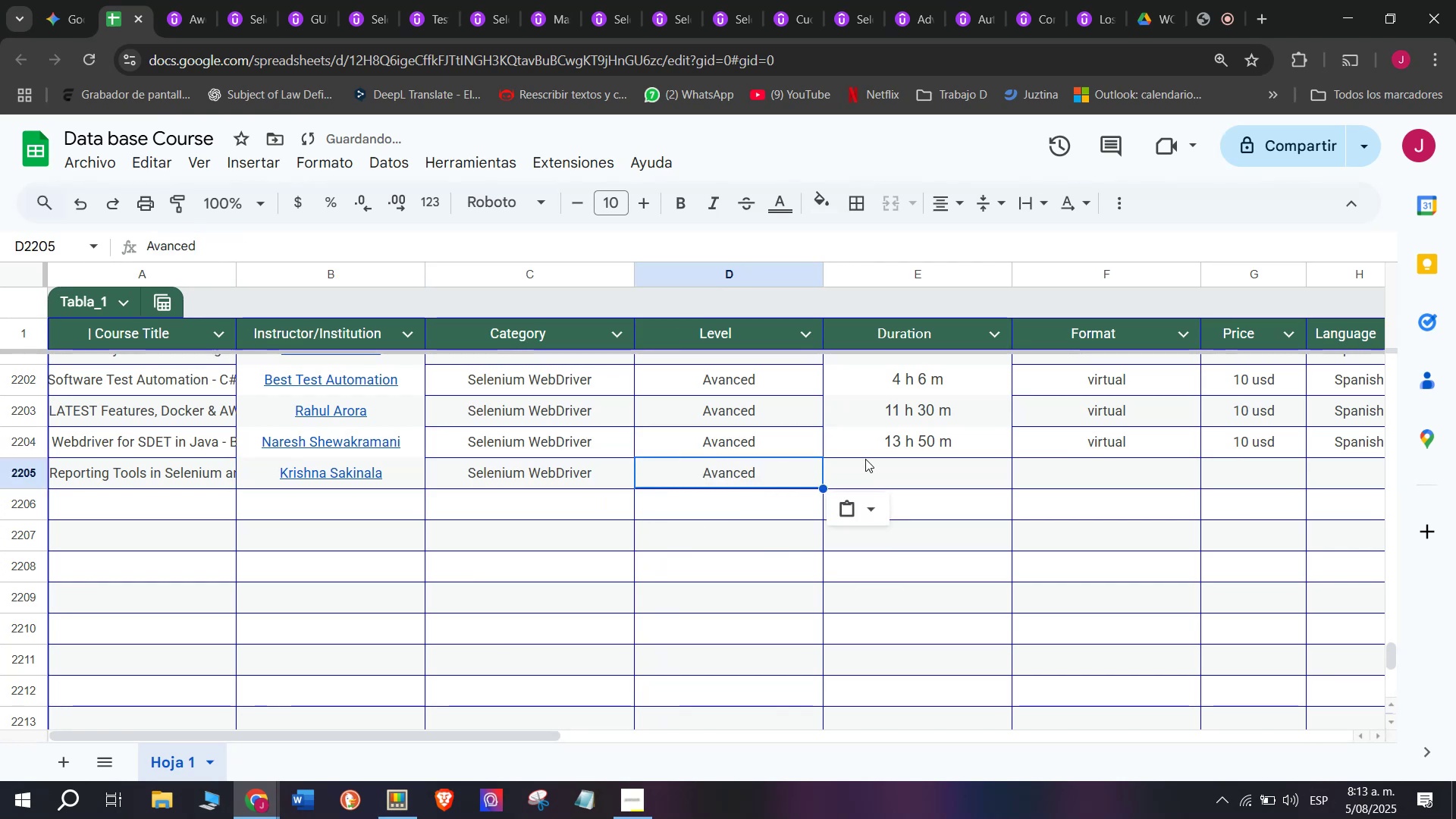 
triple_click([867, 459])
 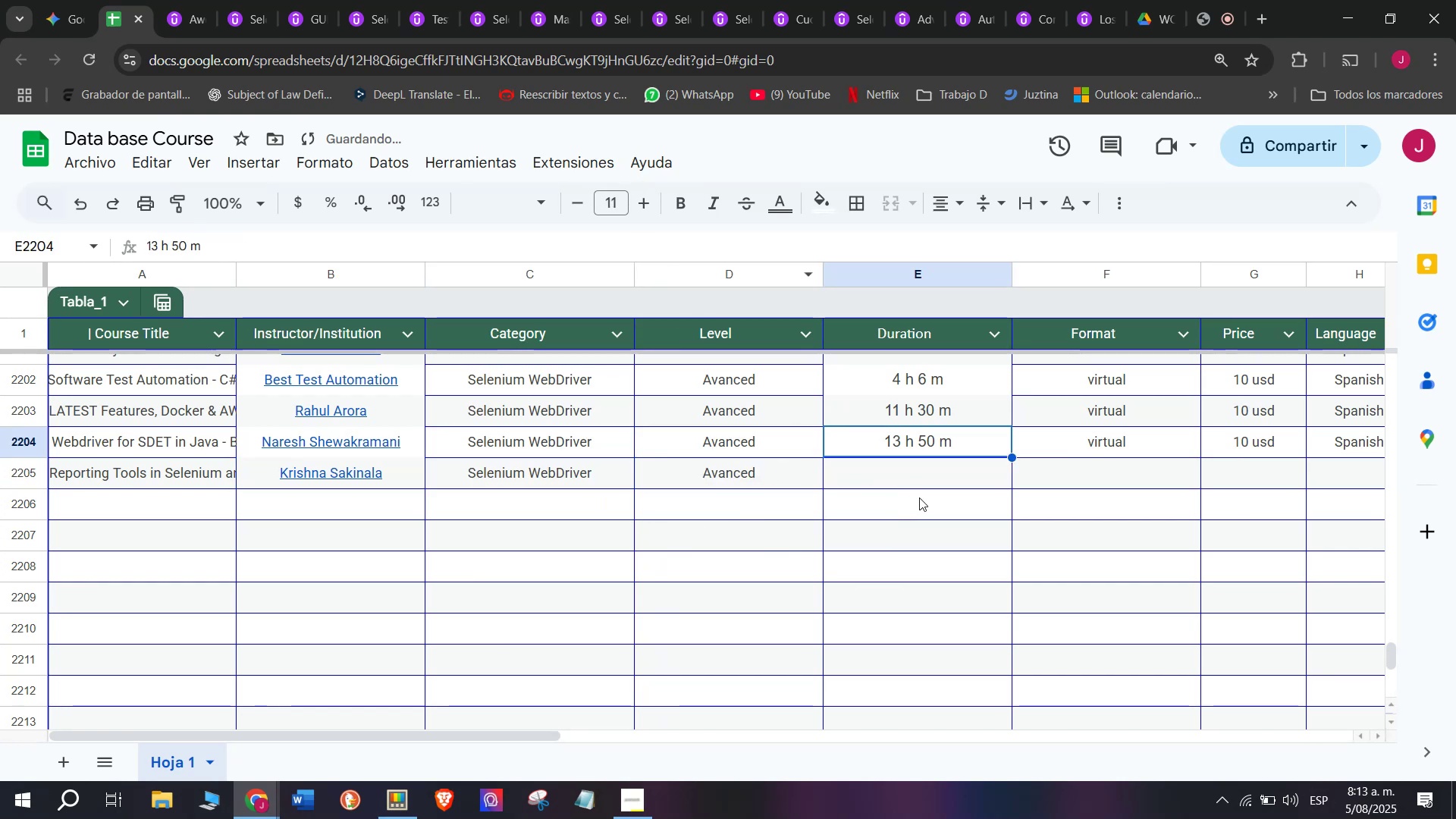 
left_click([908, 466])
 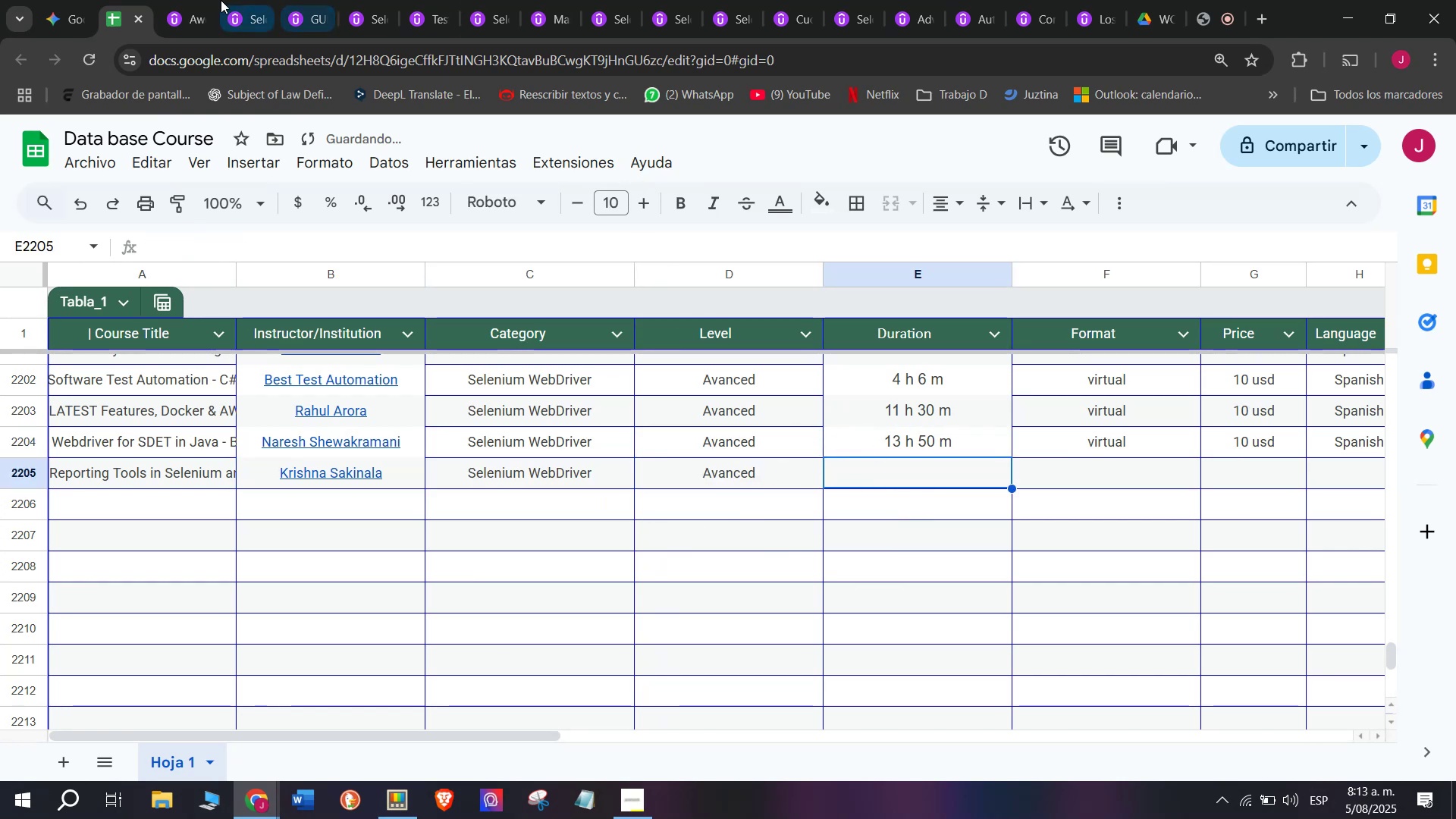 
left_click([180, 0])
 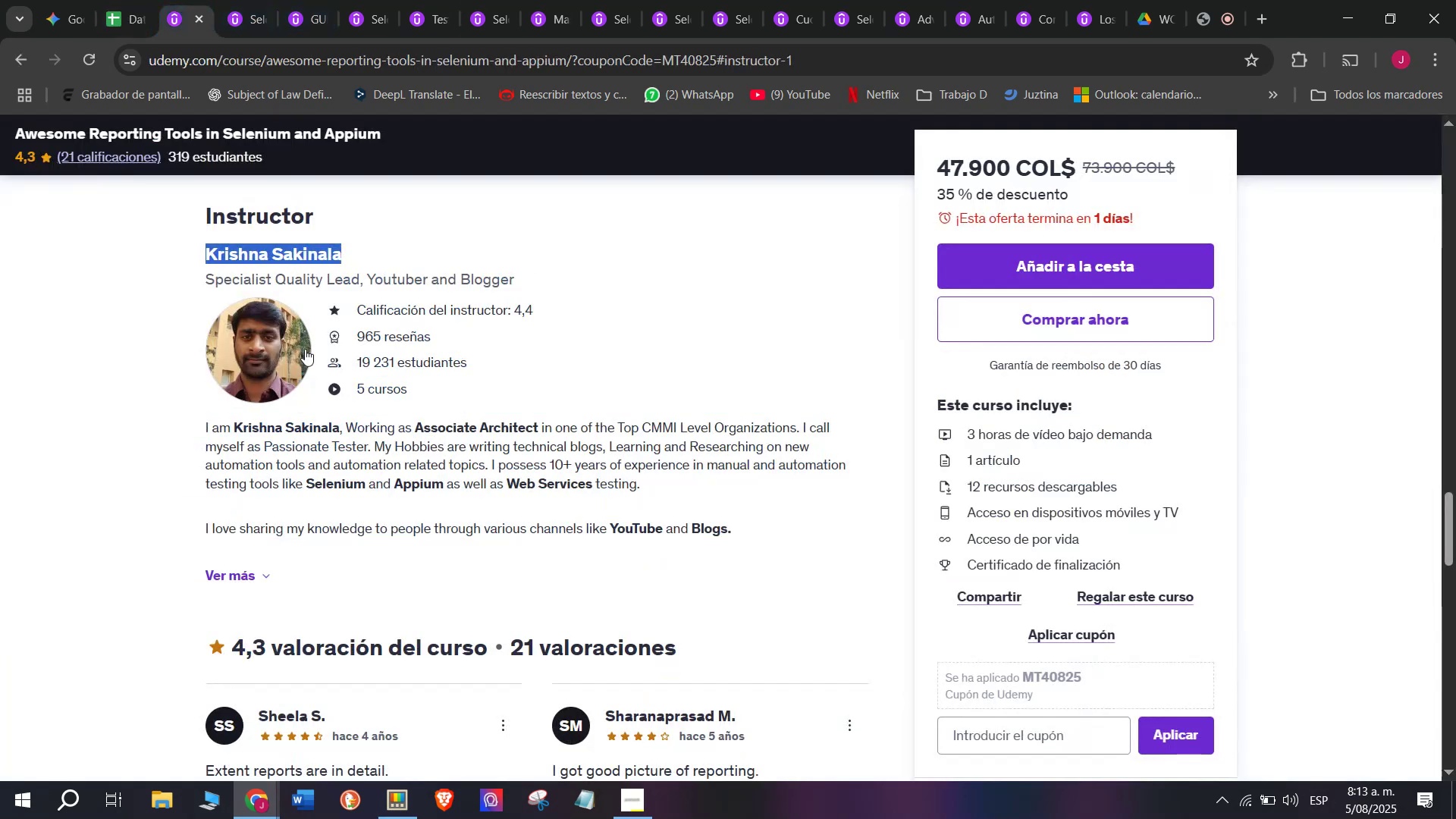 
scroll: coordinate [378, 535], scroll_direction: up, amount: 10.0
 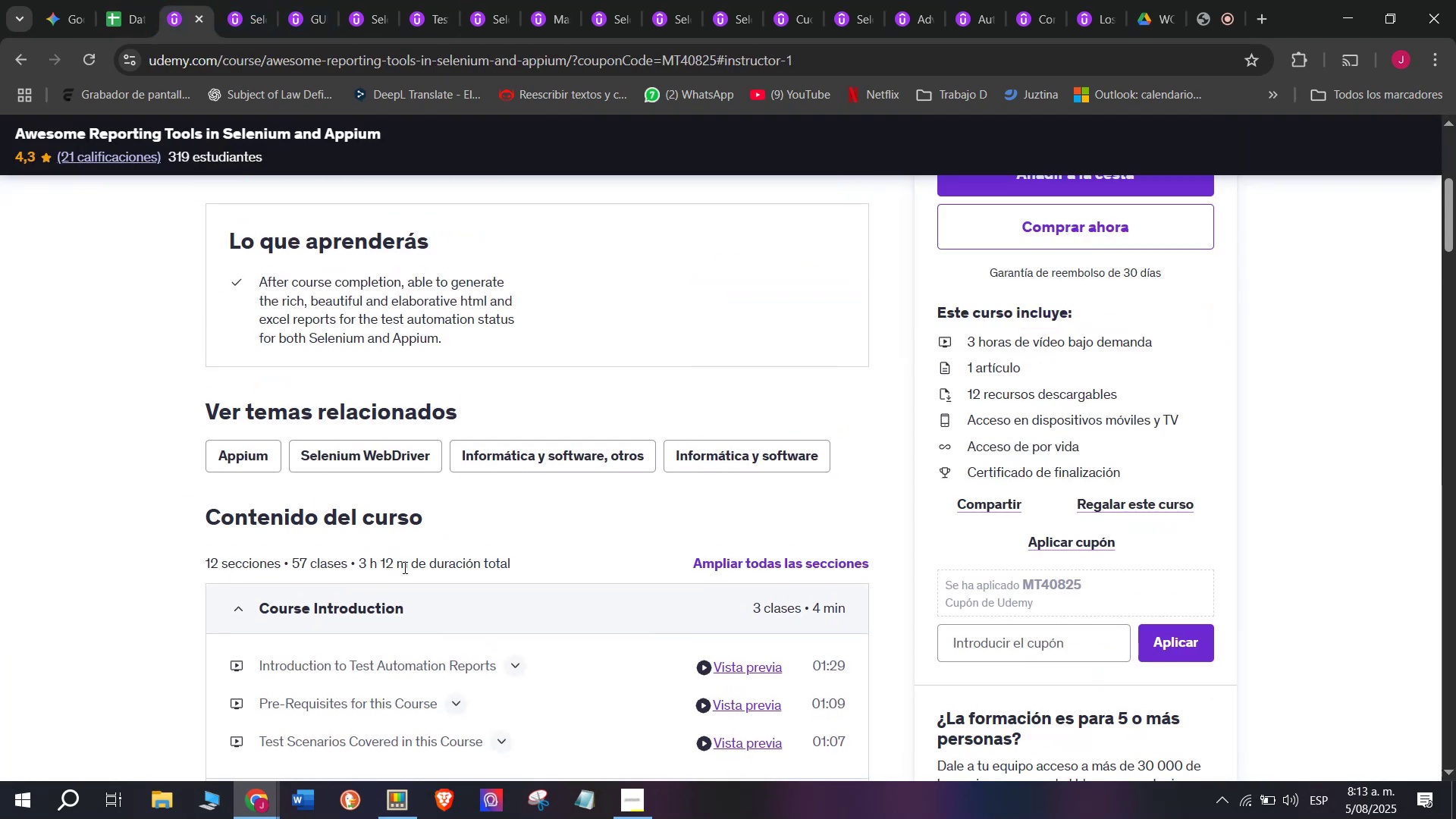 
left_click_drag(start_coordinate=[405, 566], to_coordinate=[362, 568])
 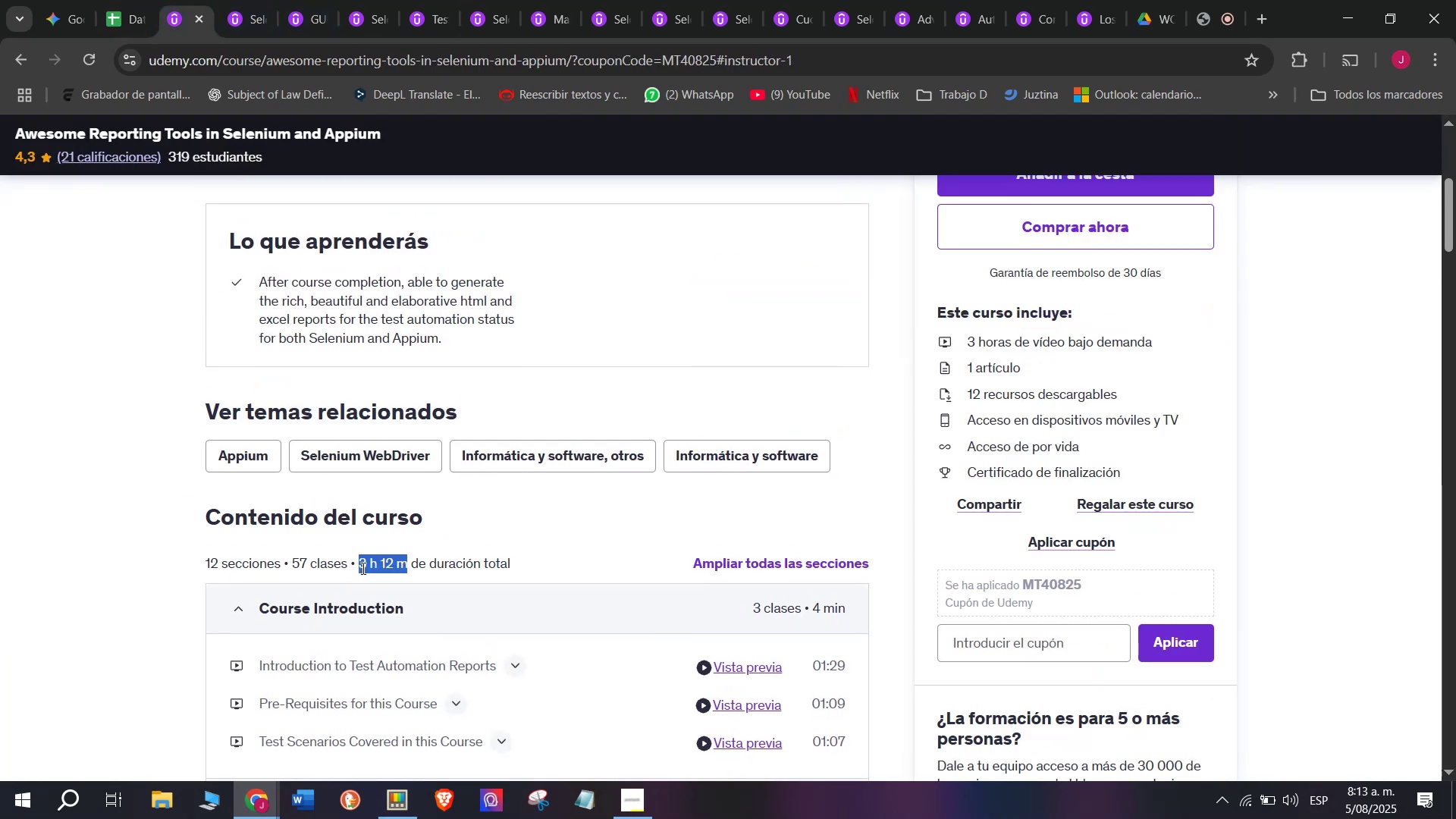 
key(Break)
 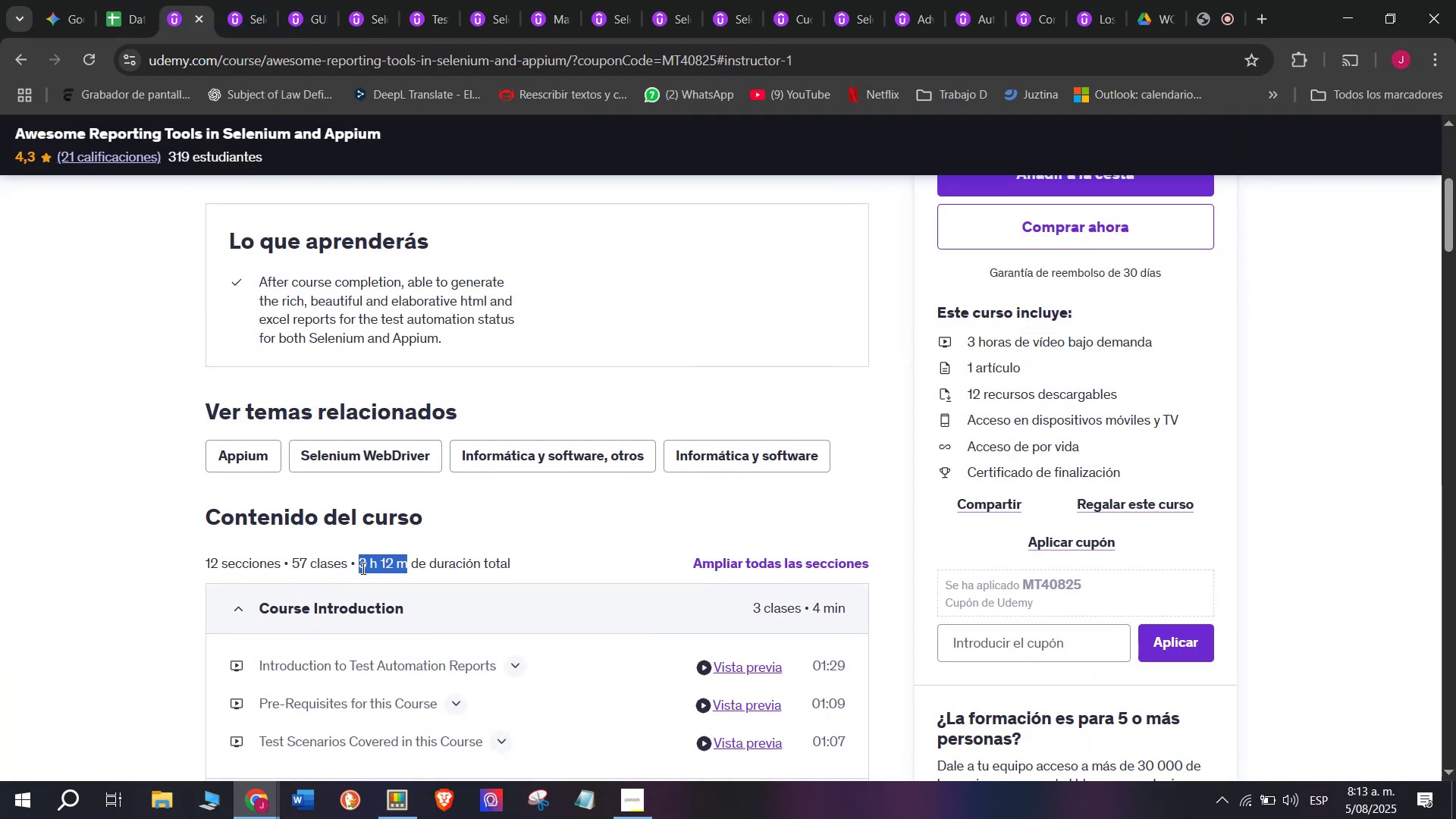 
key(Control+ControlLeft)
 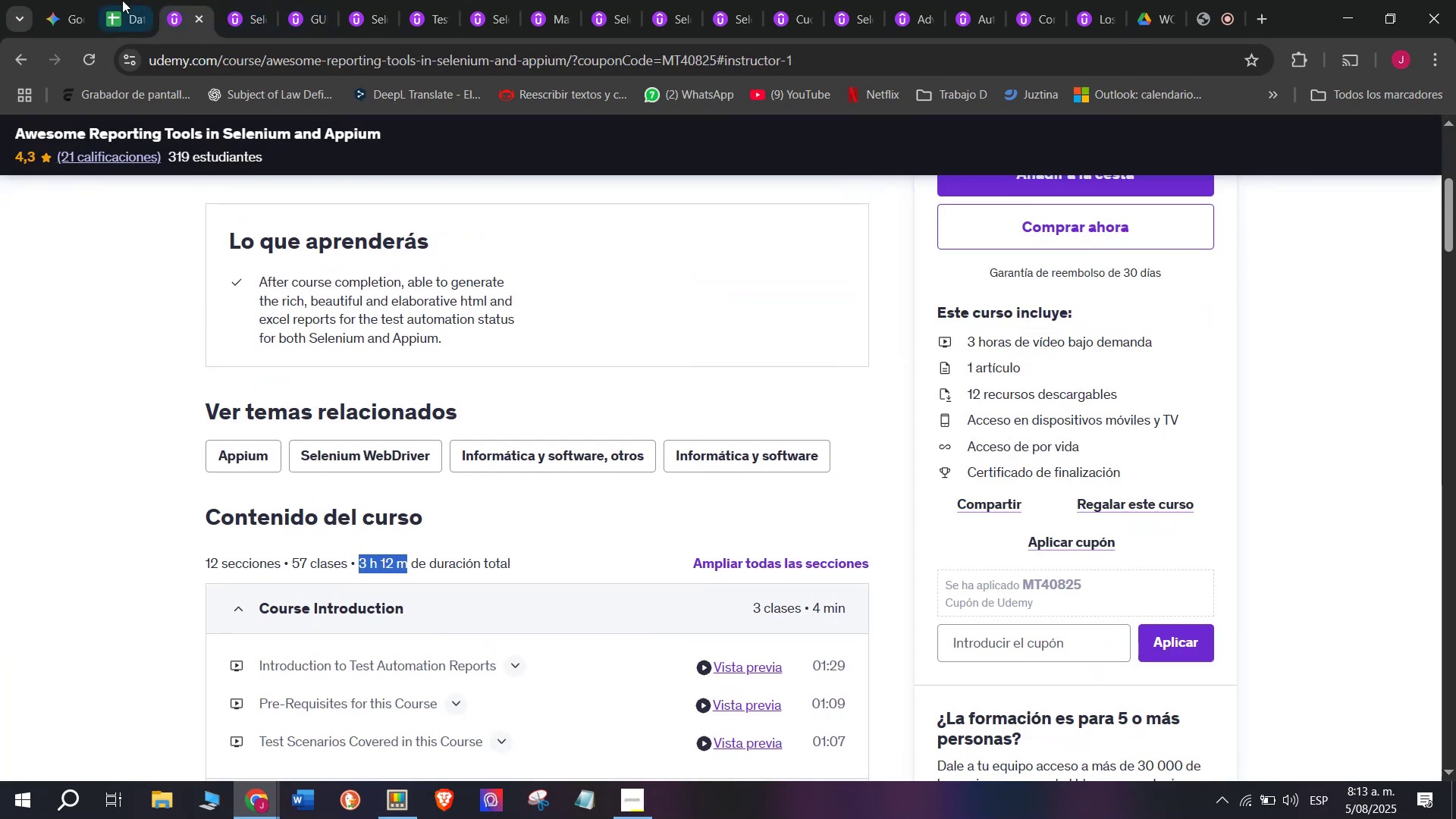 
key(Control+C)
 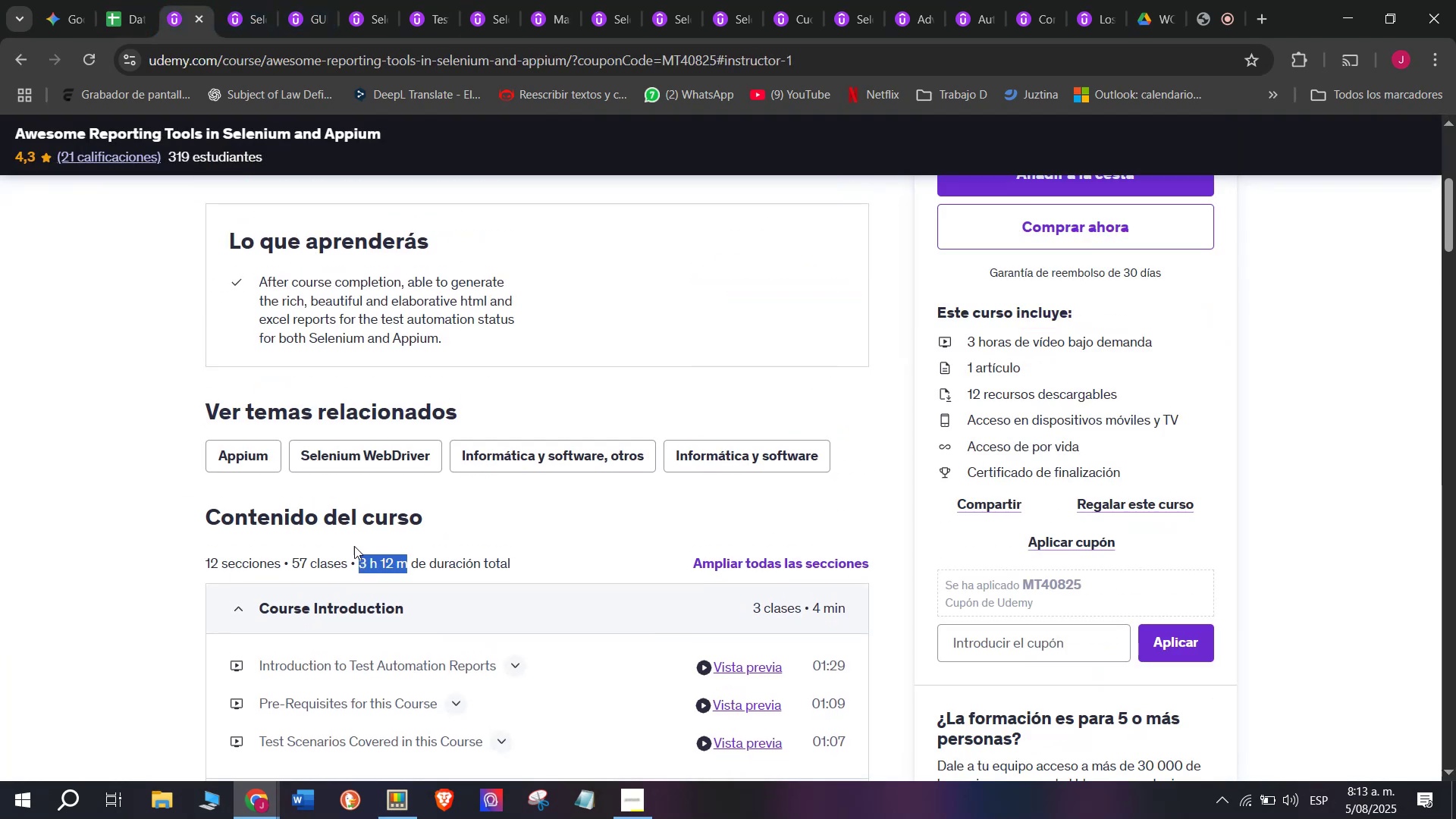 
key(Break)
 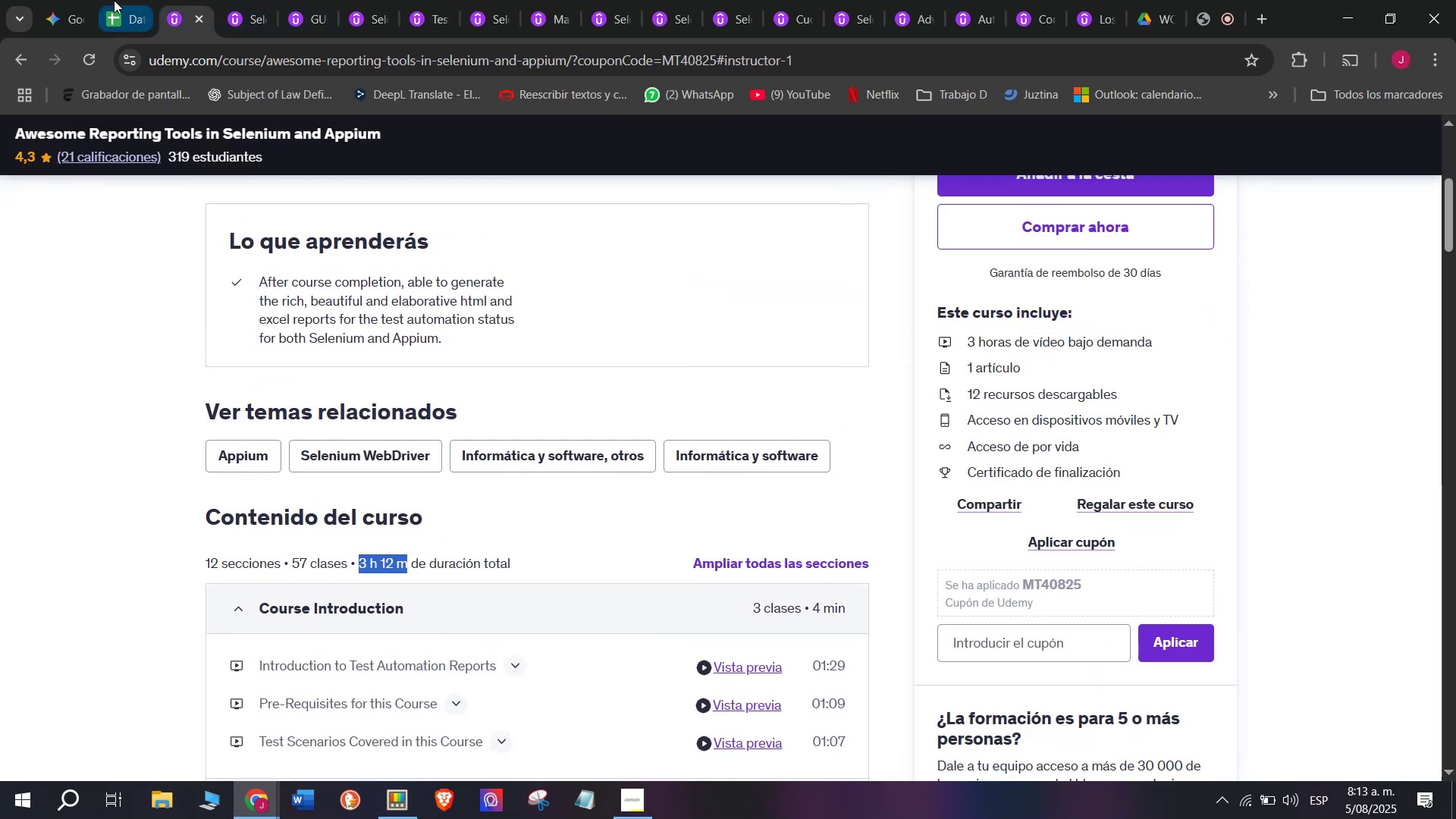 
key(Control+ControlLeft)
 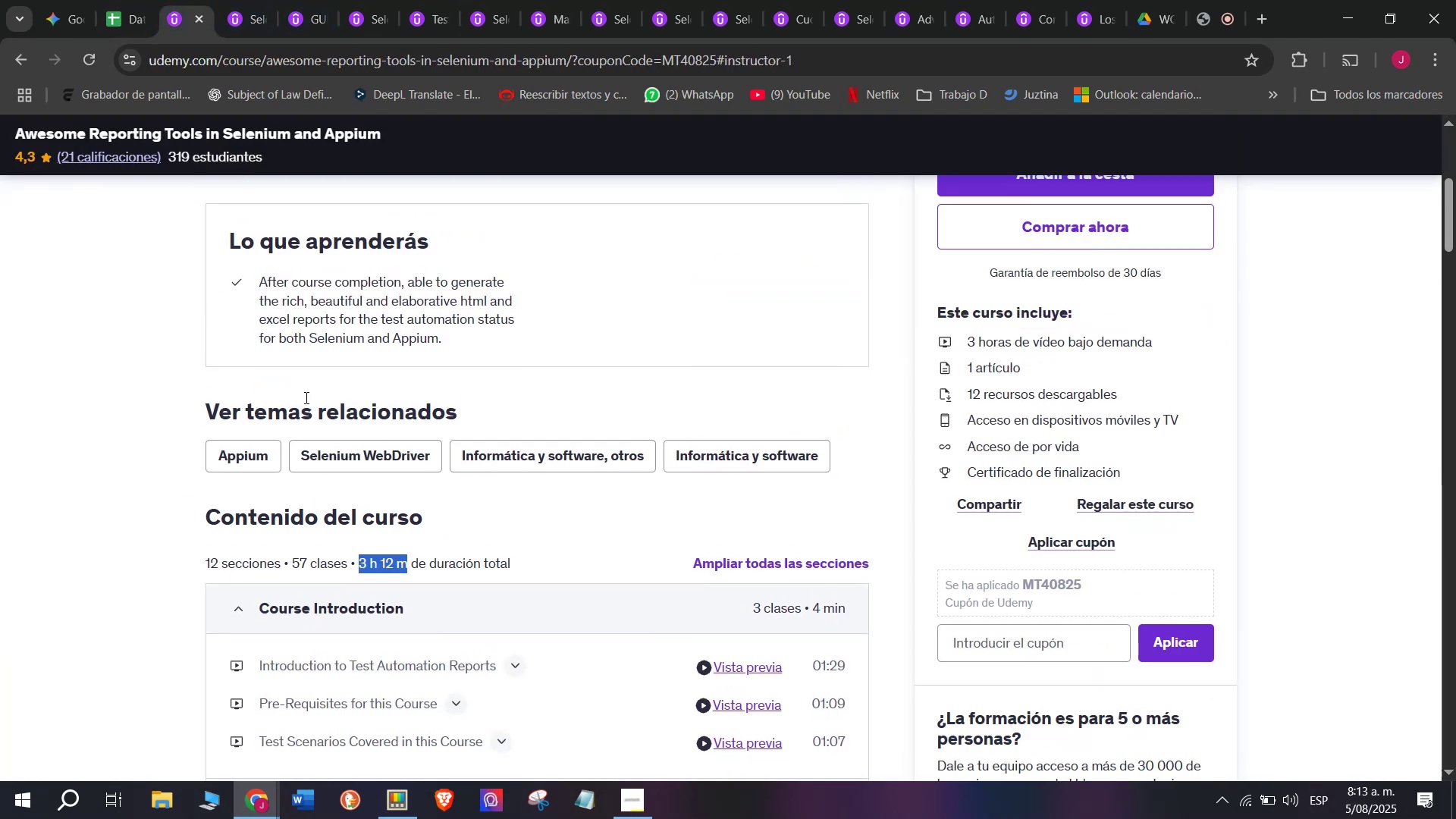 
key(Control+C)
 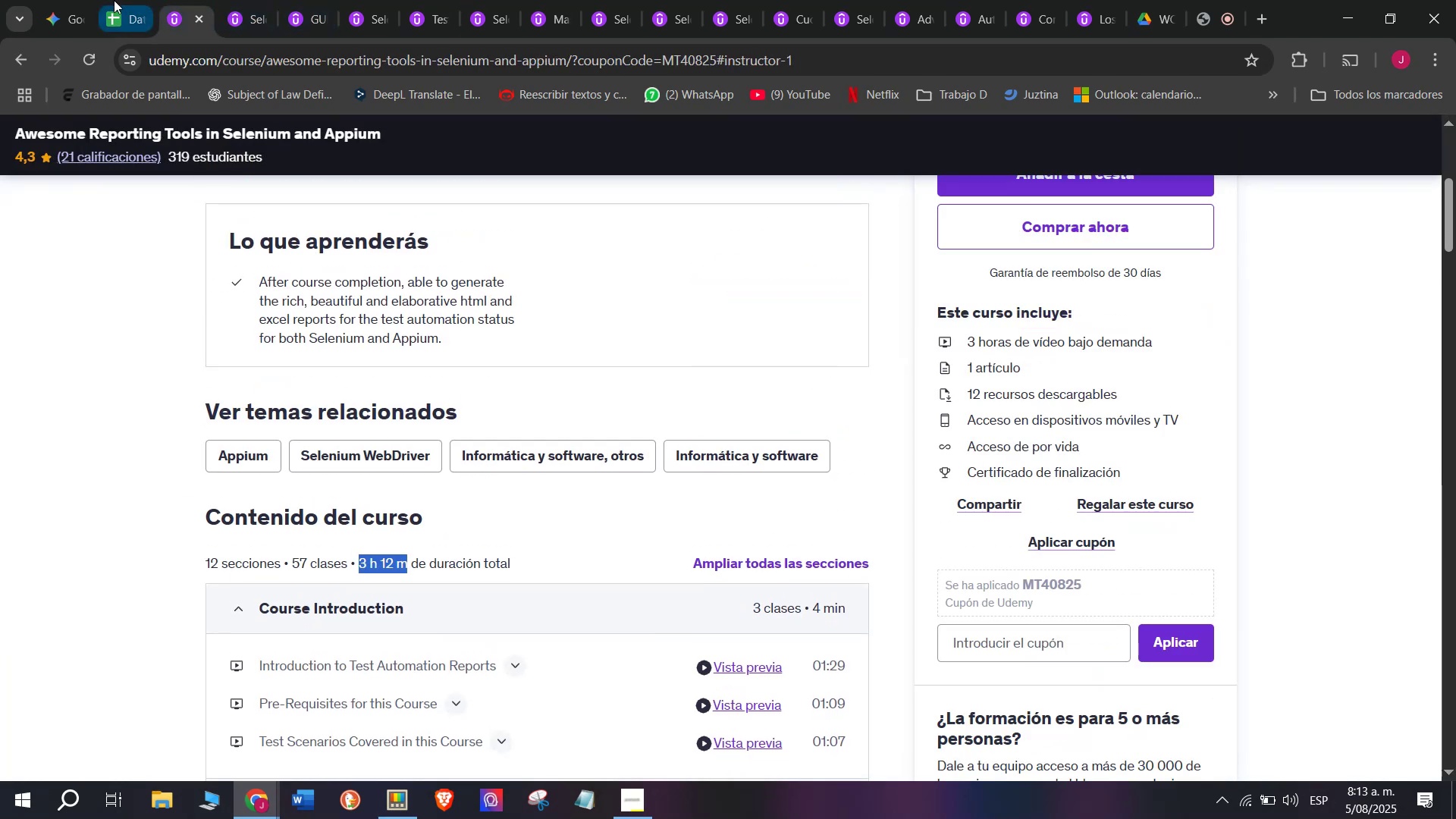 
left_click([114, 0])
 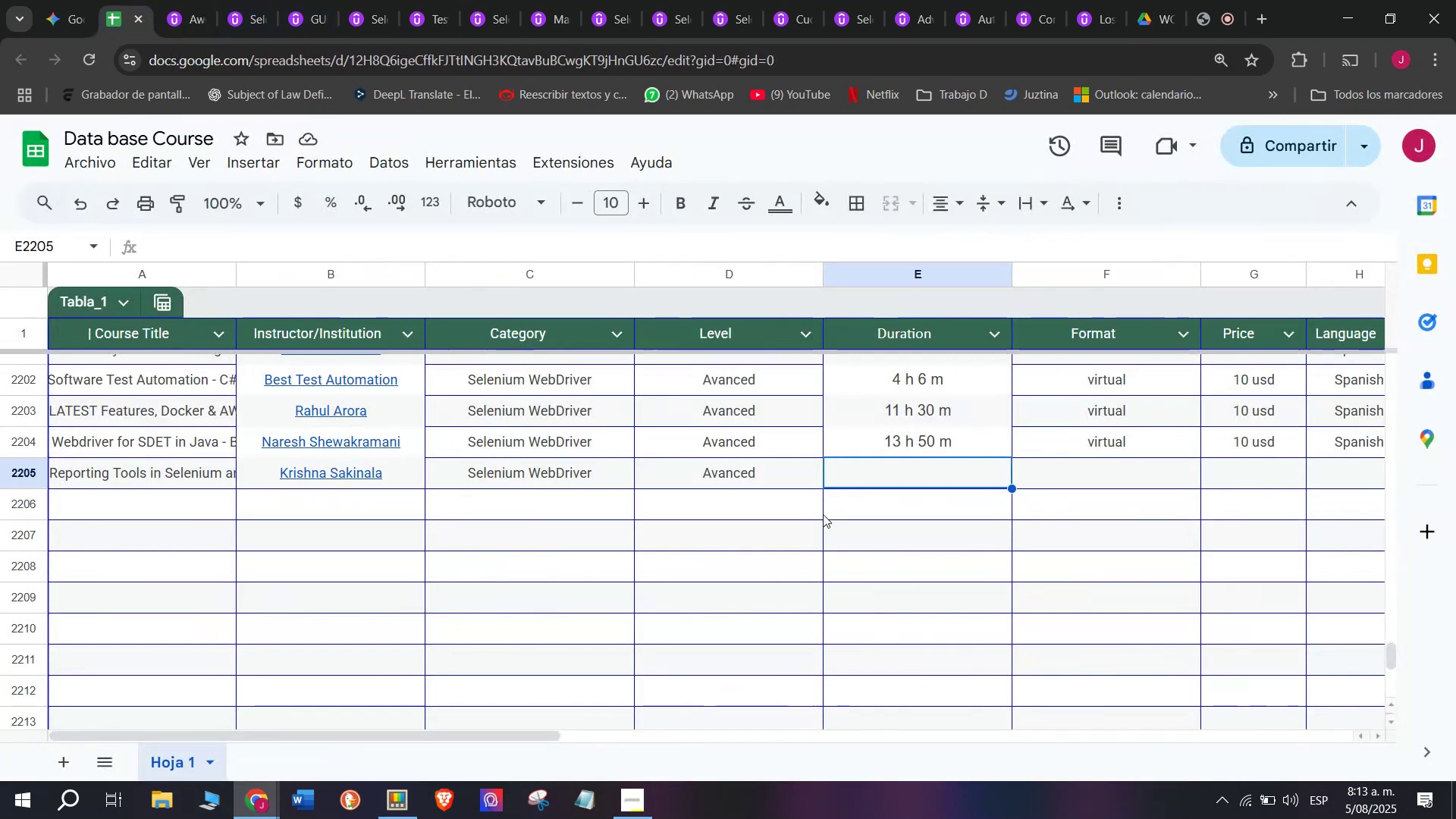 
key(Control+ControlLeft)
 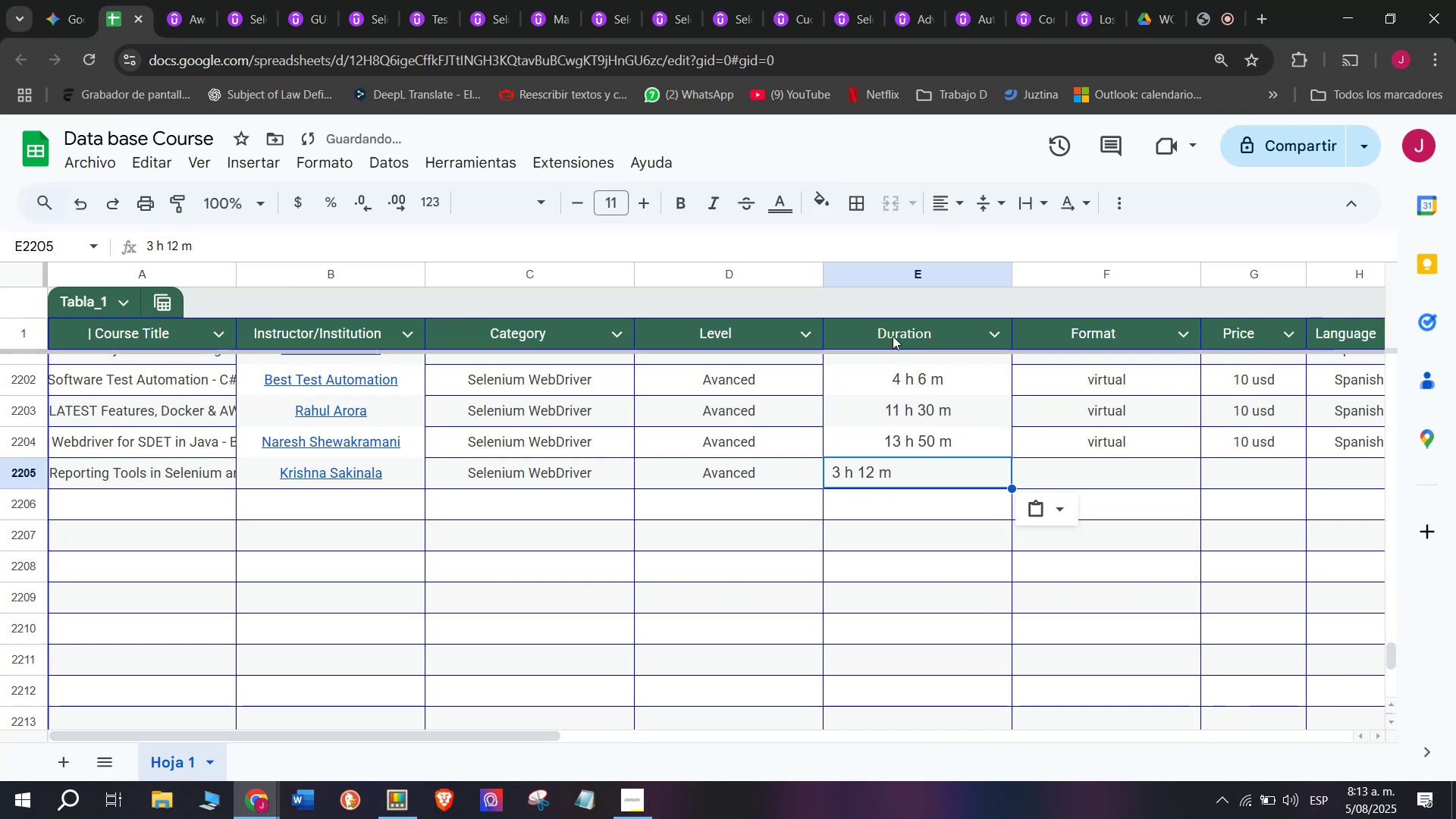 
key(Z)
 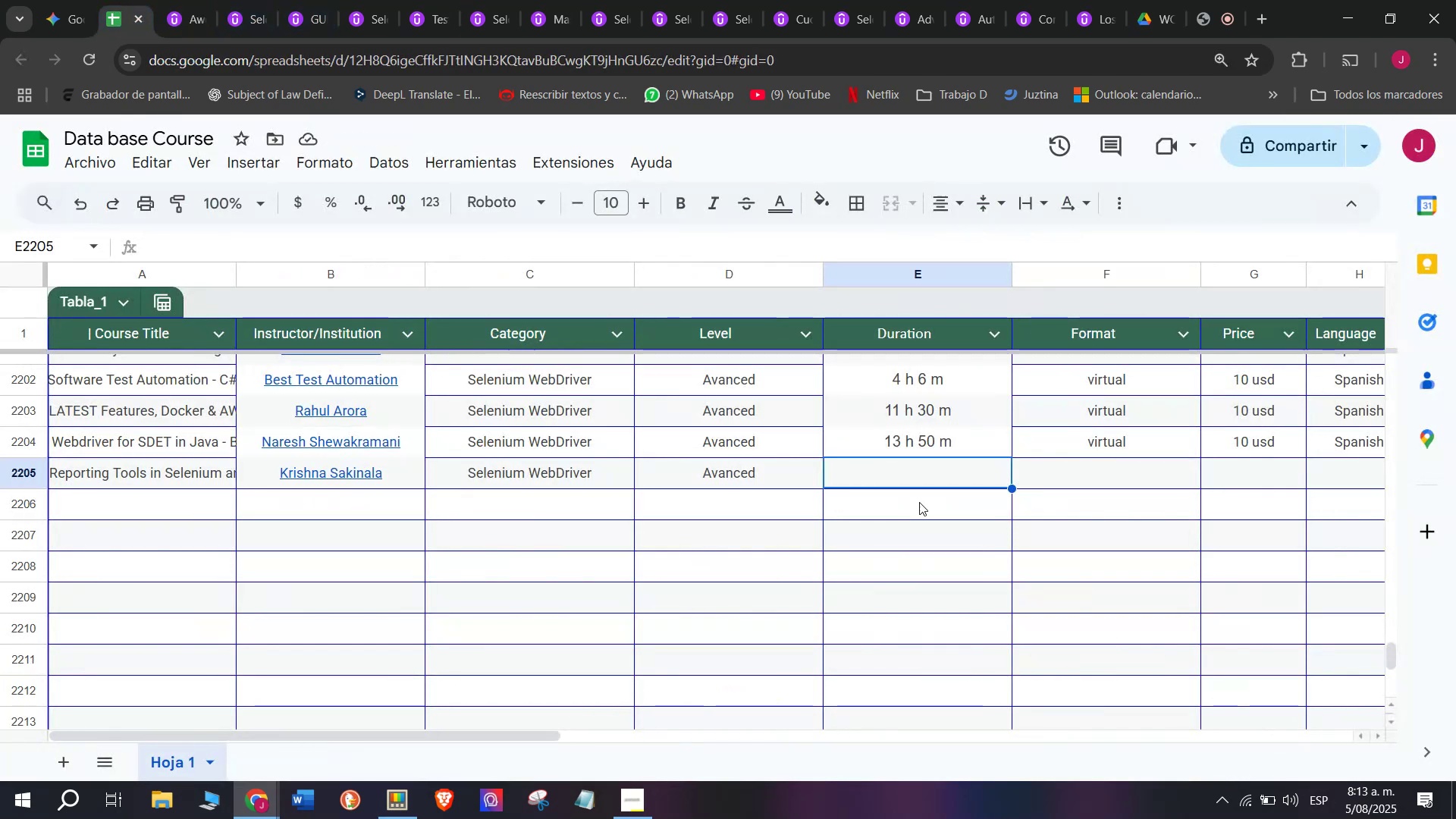 
key(Control+V)
 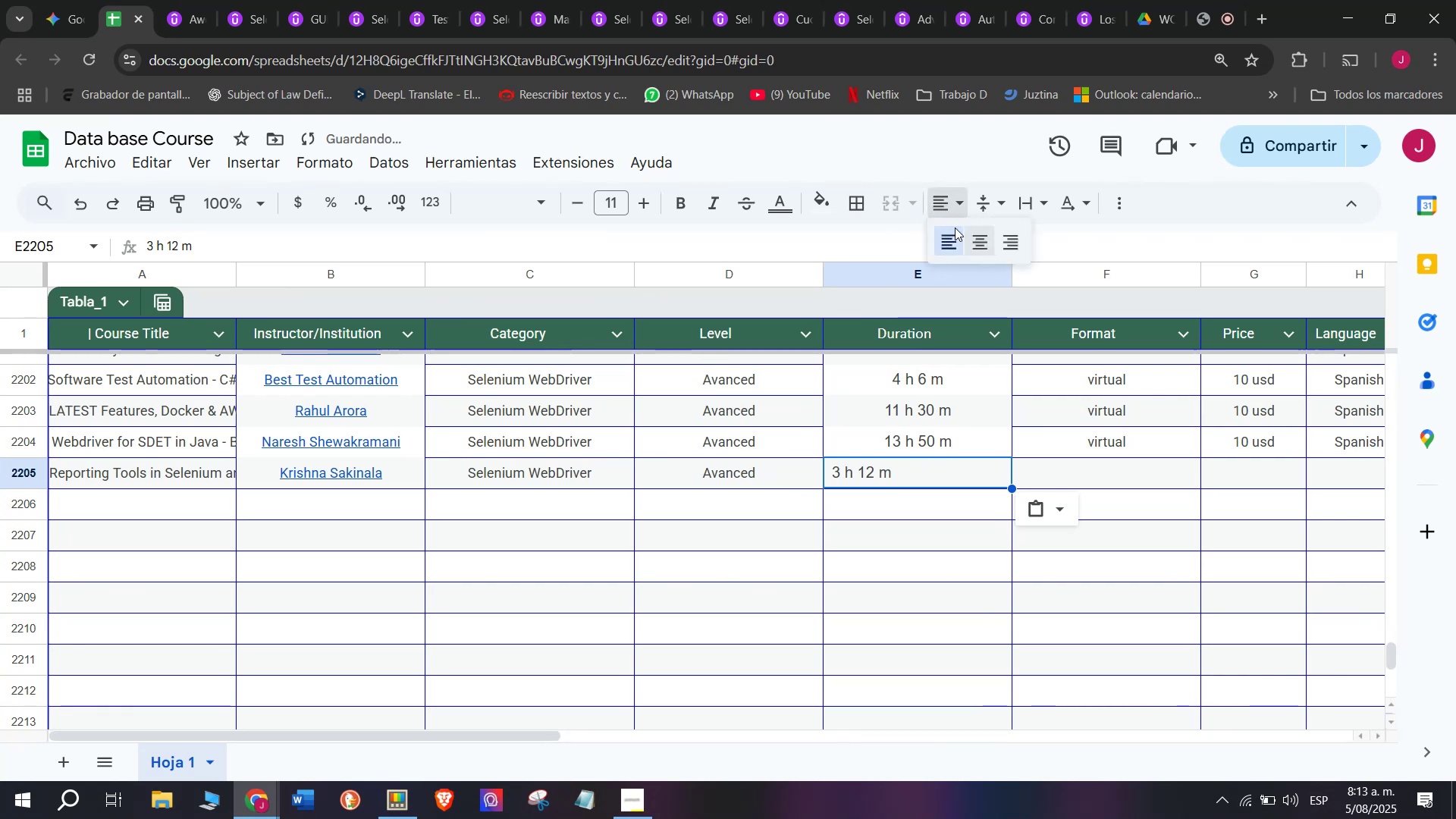 
double_click([978, 249])
 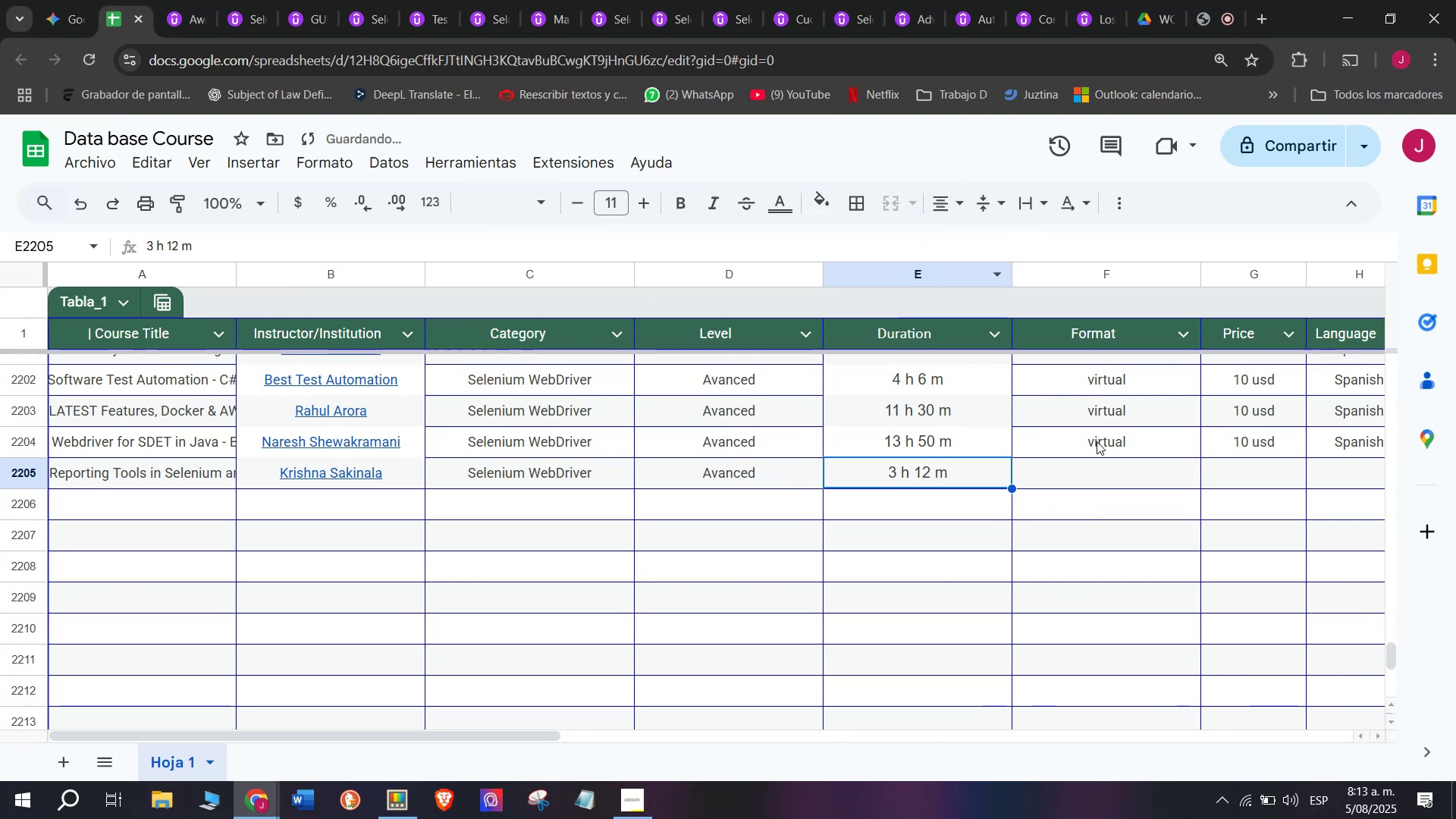 
key(Control+ControlLeft)
 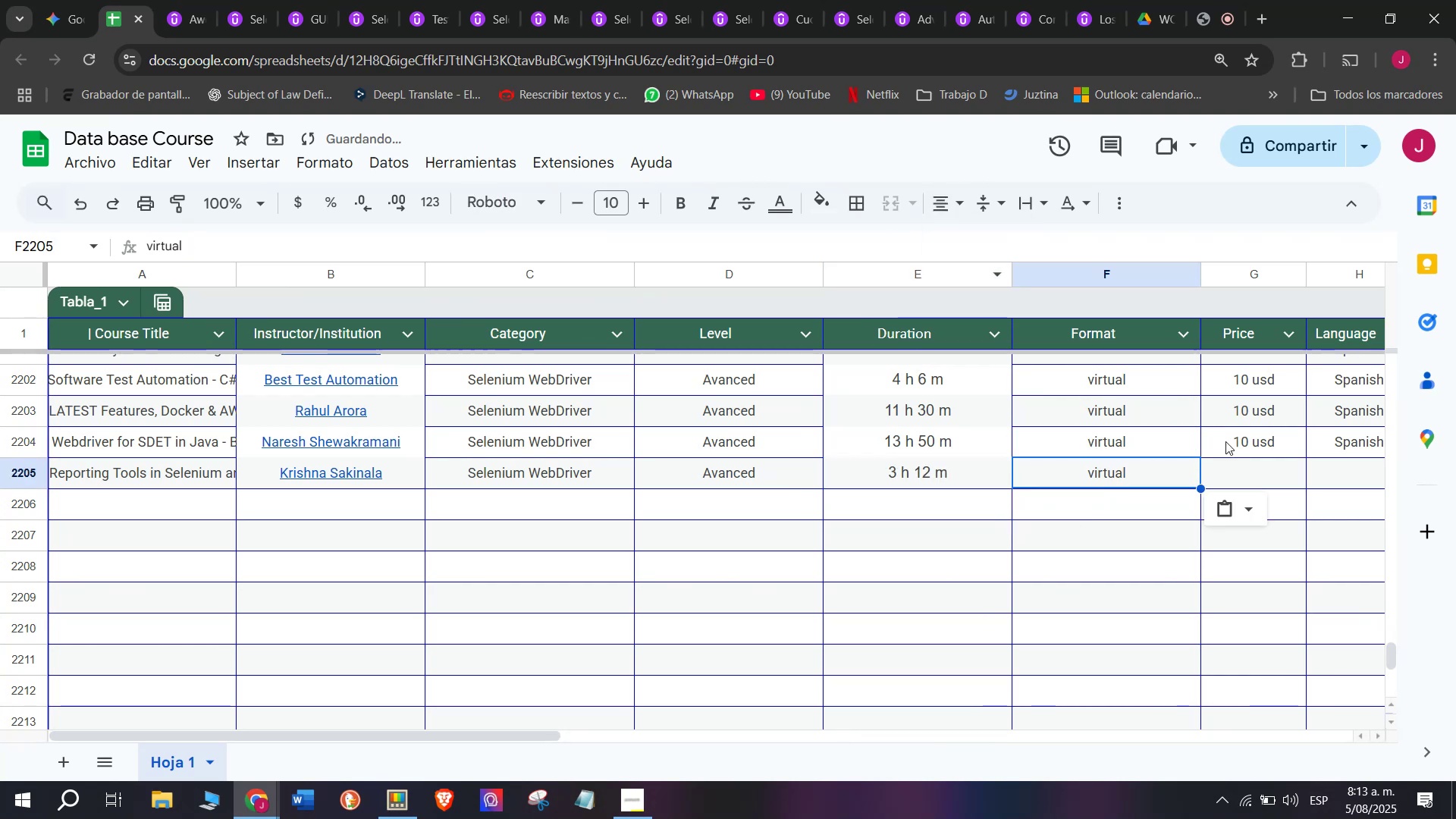 
key(Break)
 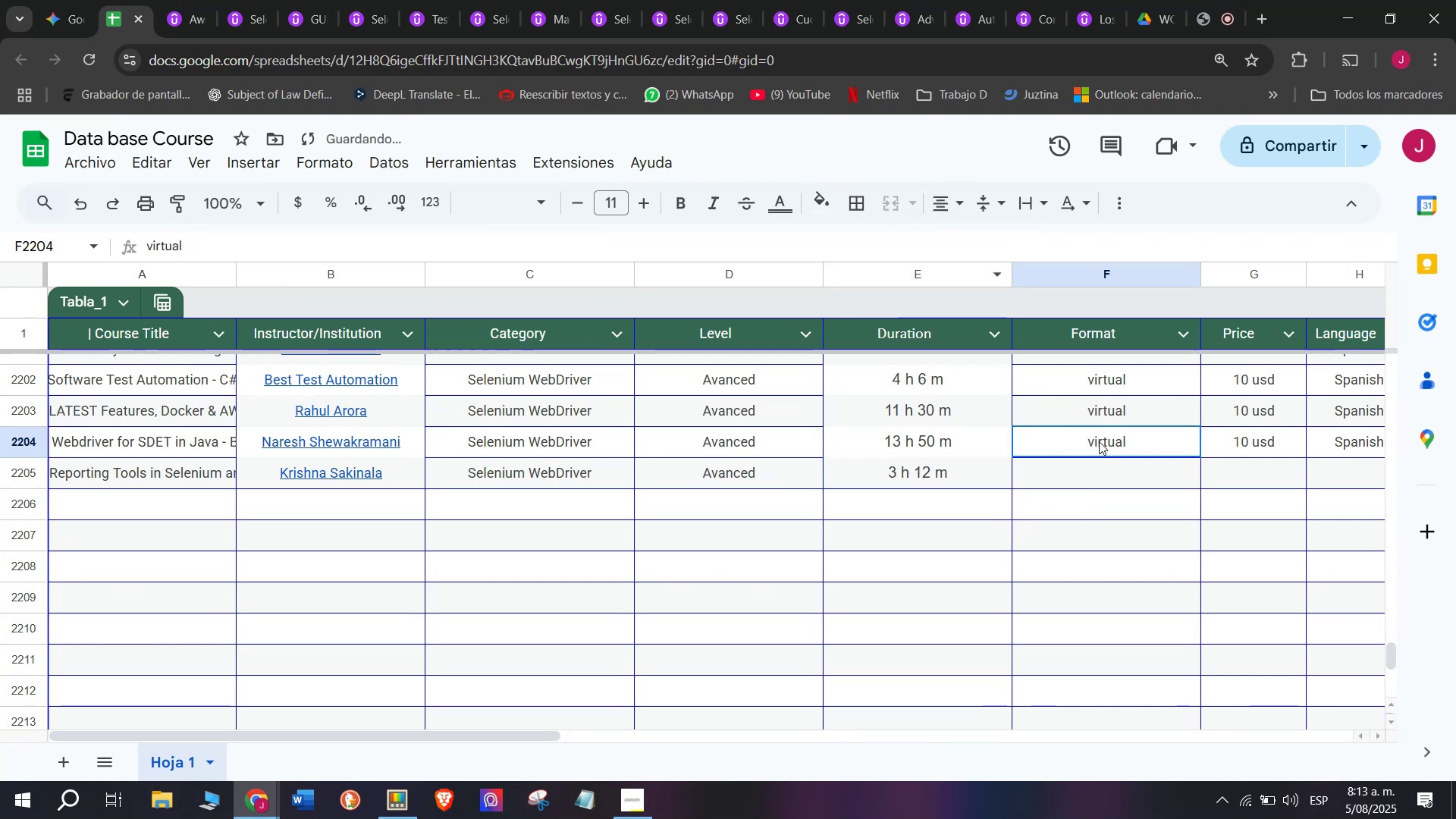 
key(Control+C)
 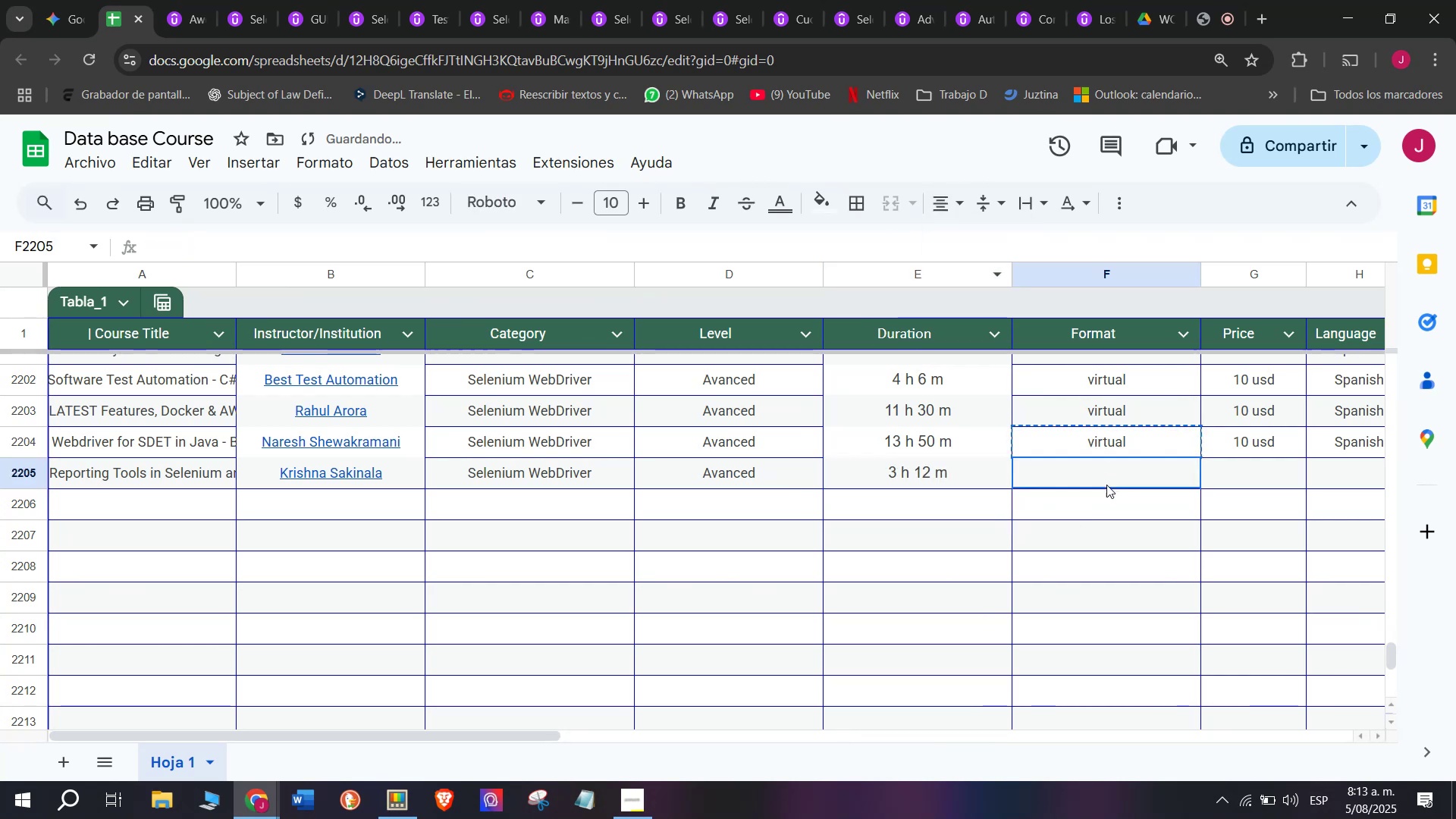 
key(Z)
 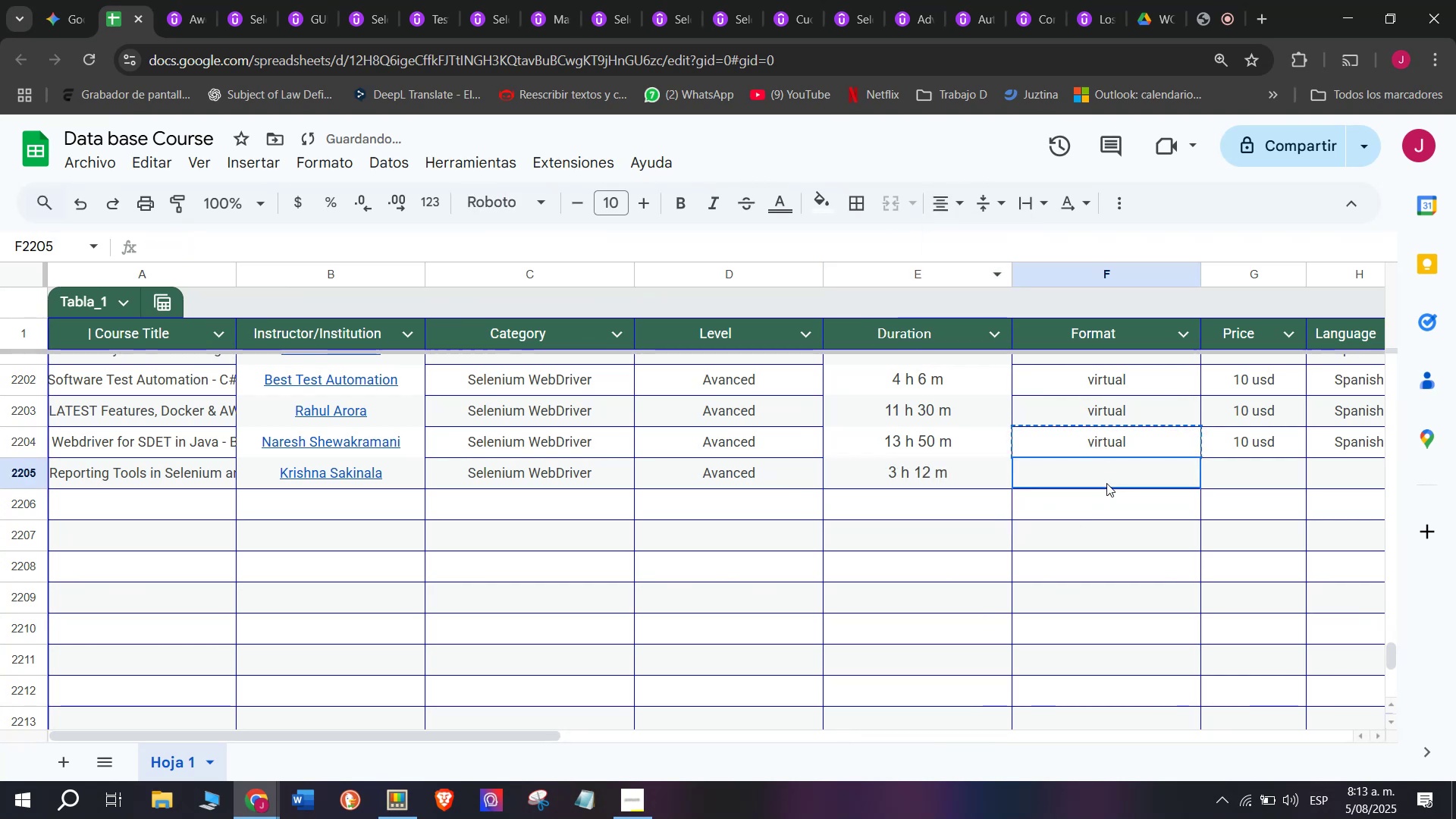 
key(Control+ControlLeft)
 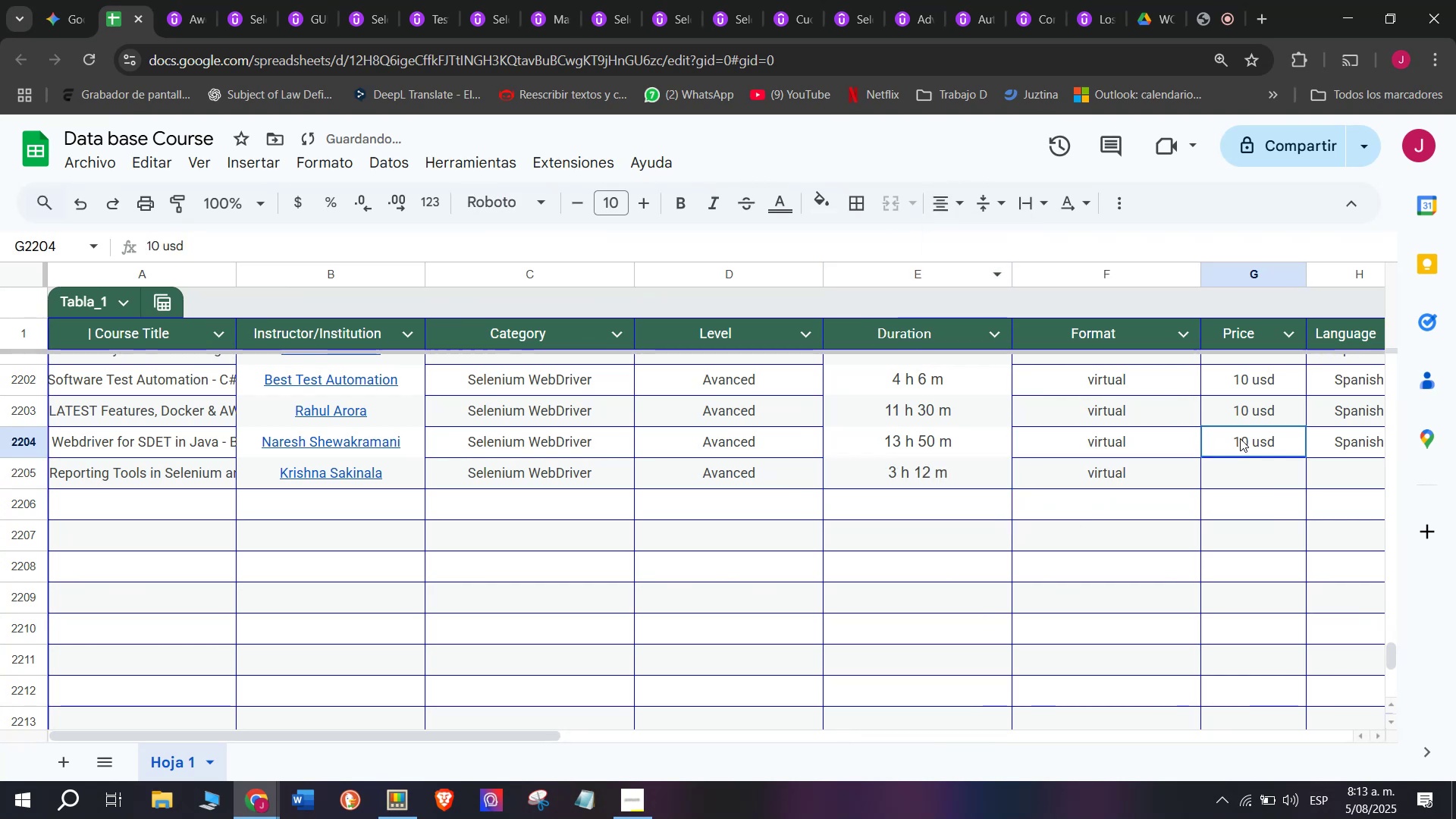 
key(Control+V)
 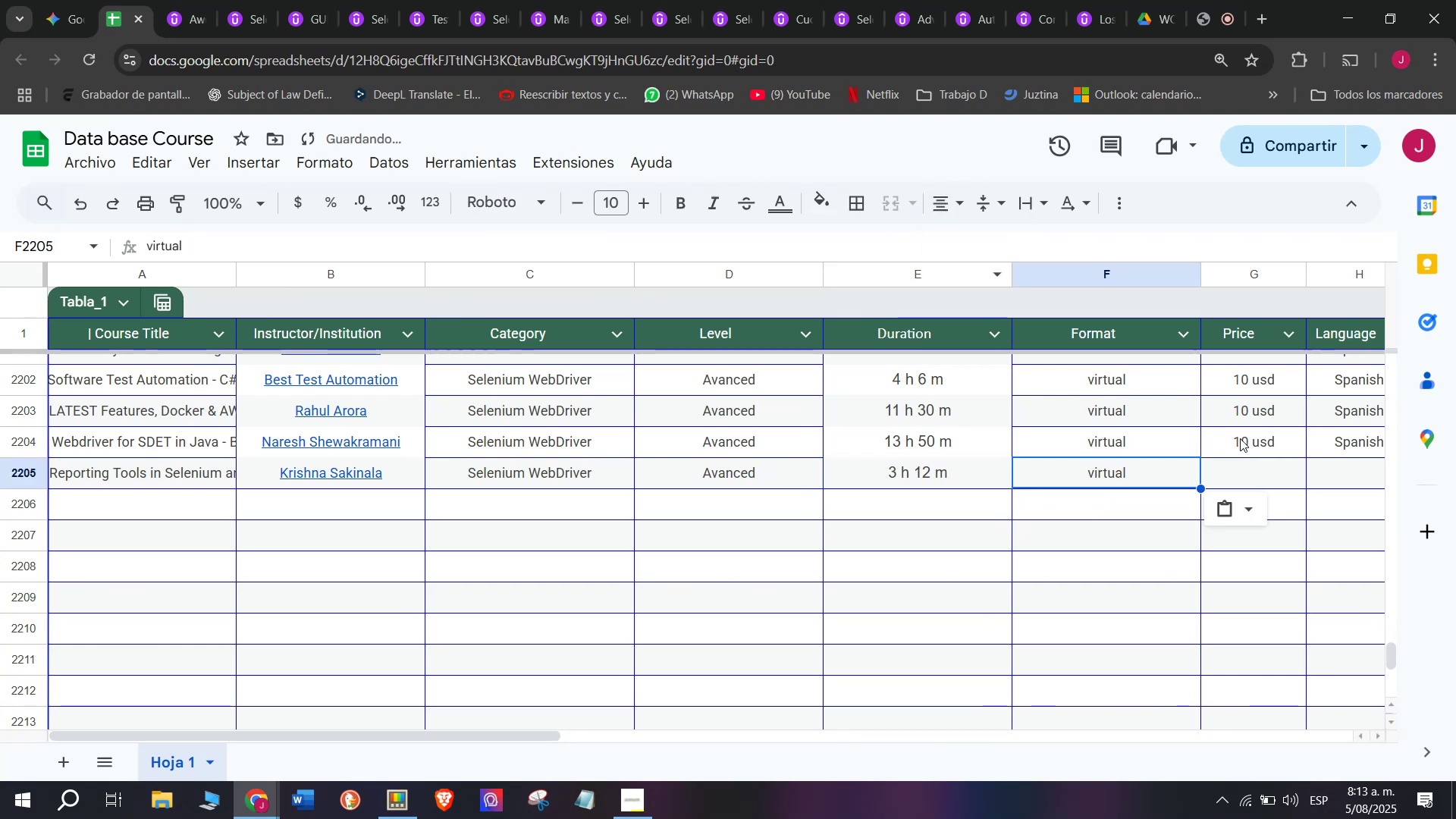 
triple_click([1240, 438])
 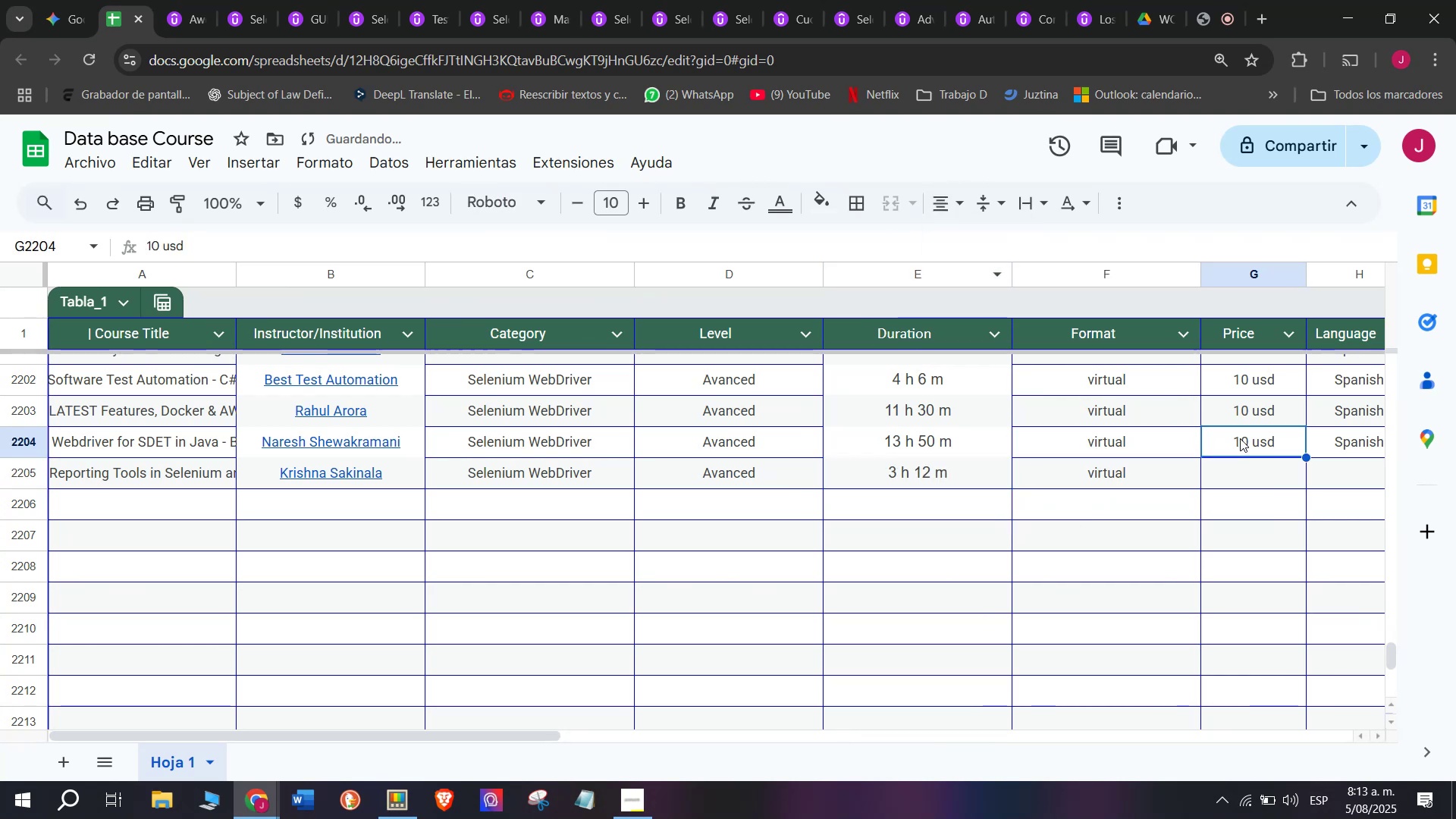 
key(Break)
 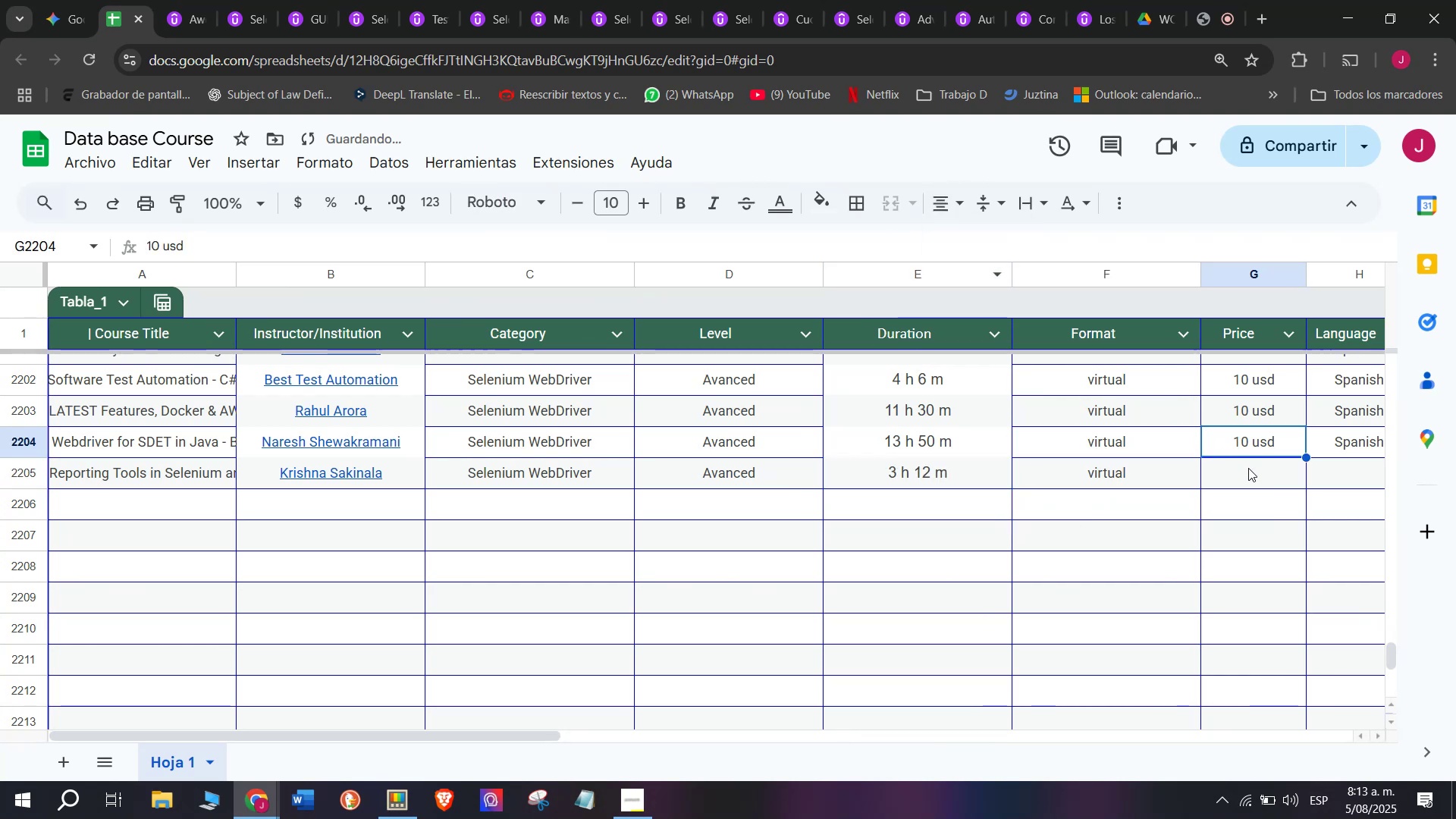 
key(Control+ControlLeft)
 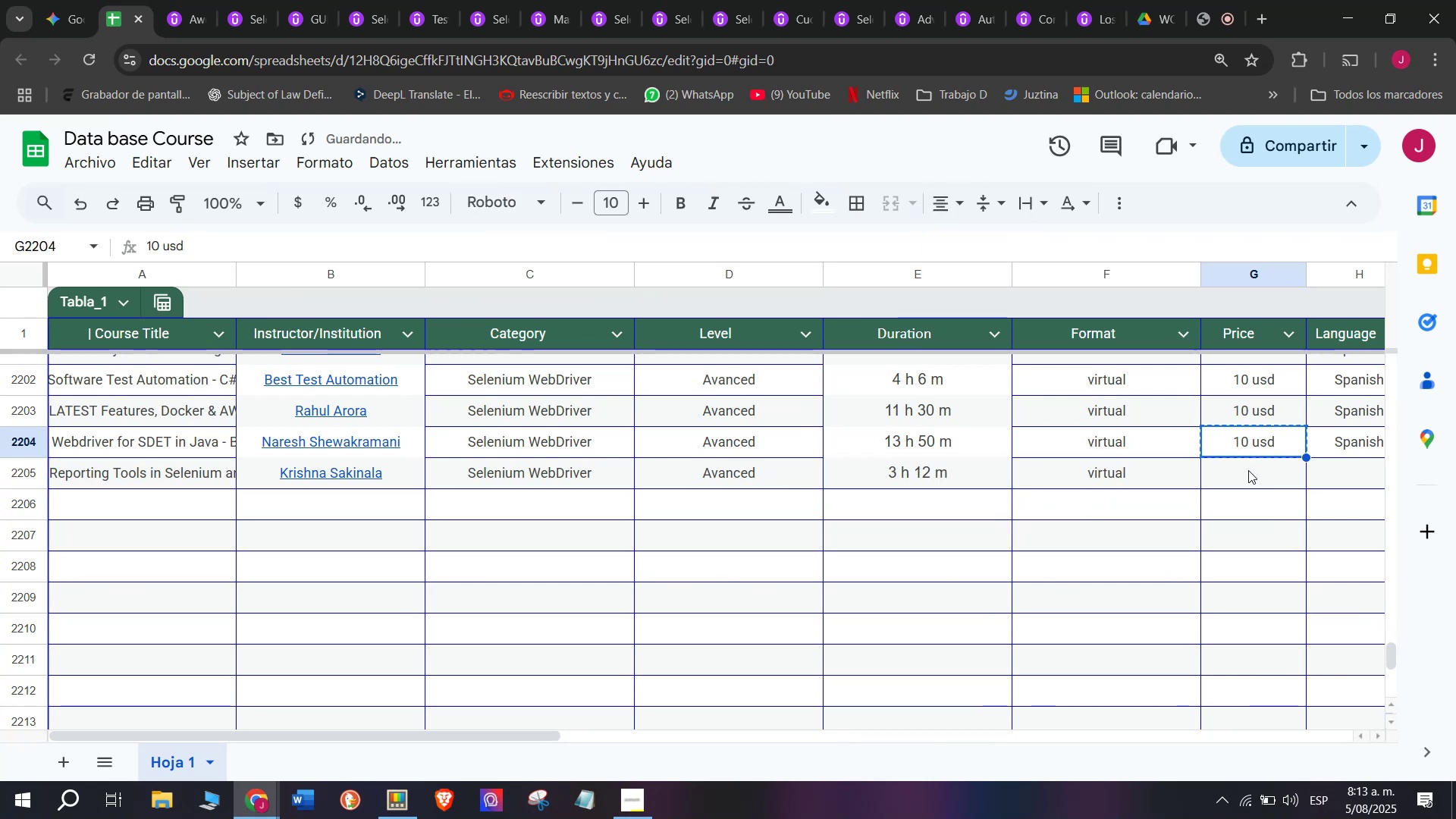 
key(Control+C)
 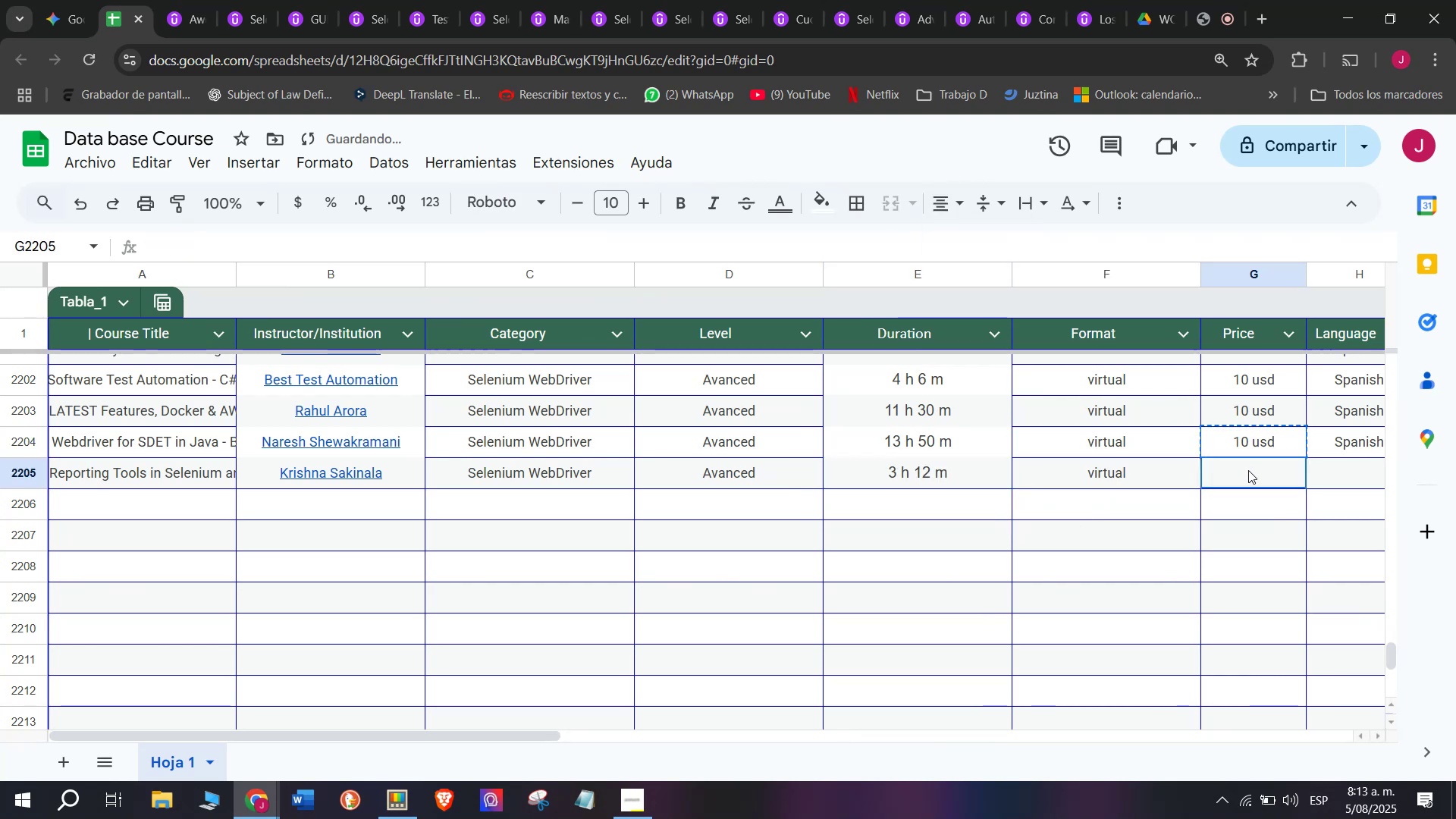 
triple_click([1248, 470])
 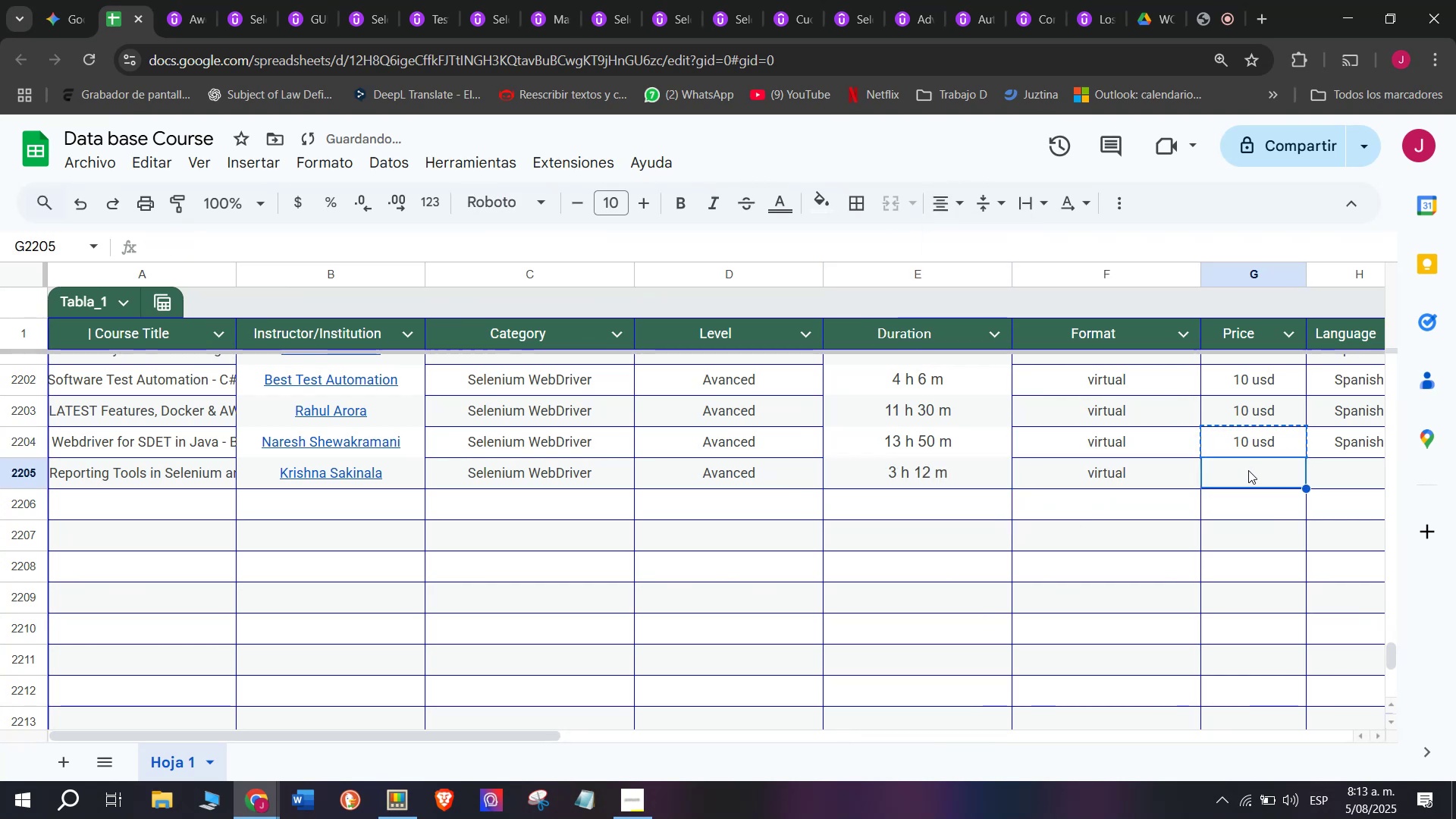 
key(Control+ControlLeft)
 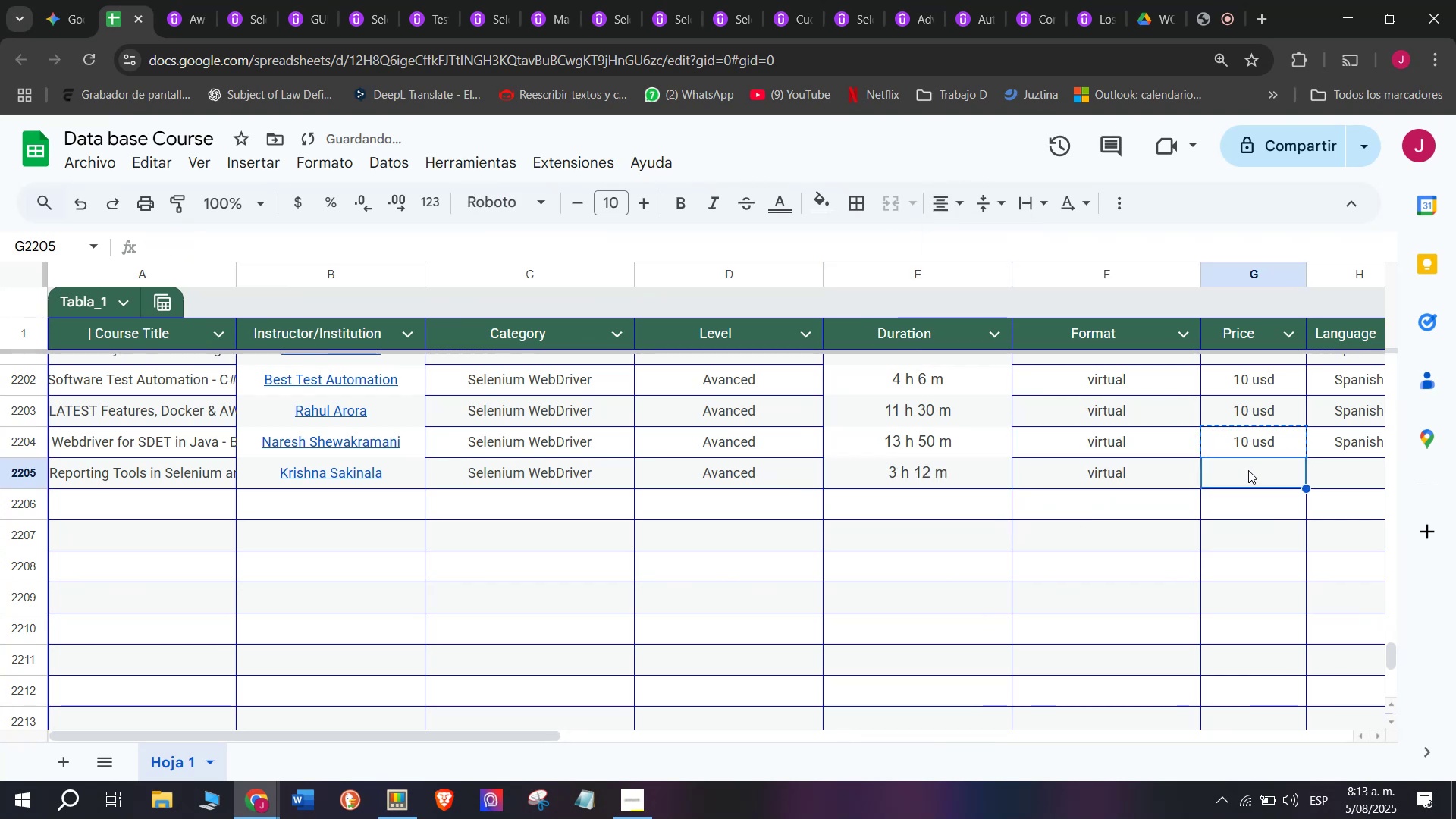 
key(Z)
 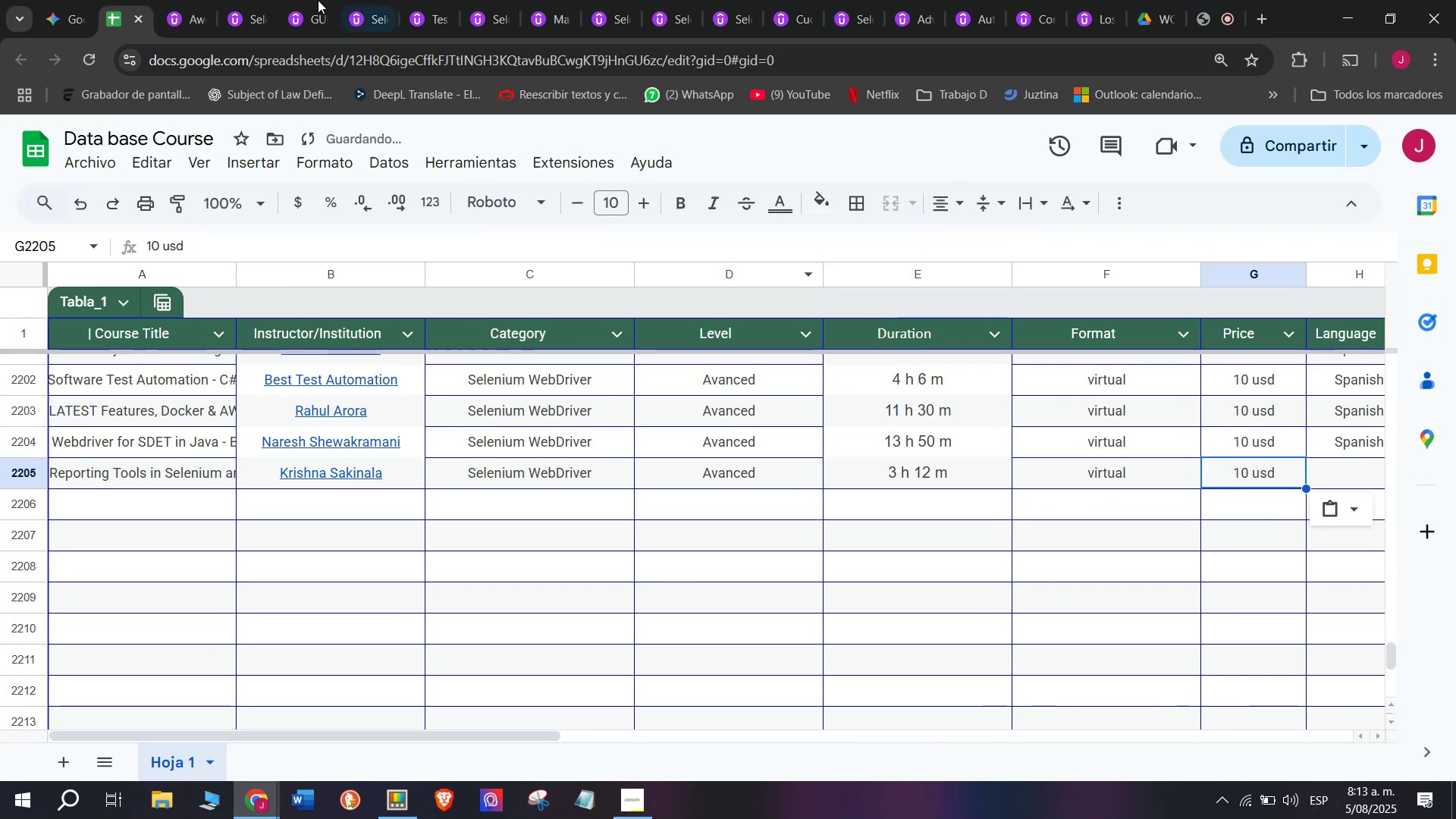 
key(Control+V)
 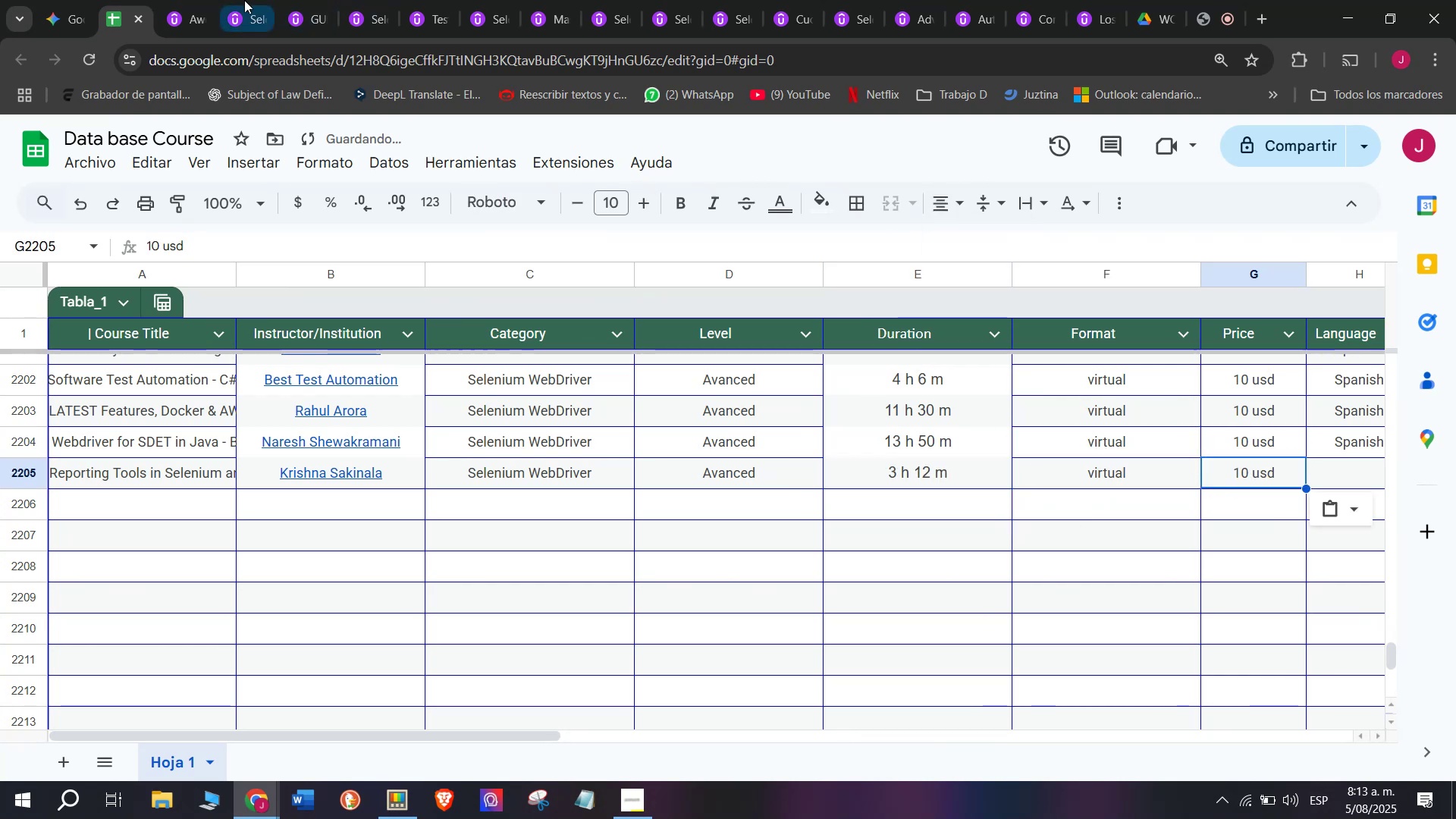 
left_click([193, 0])
 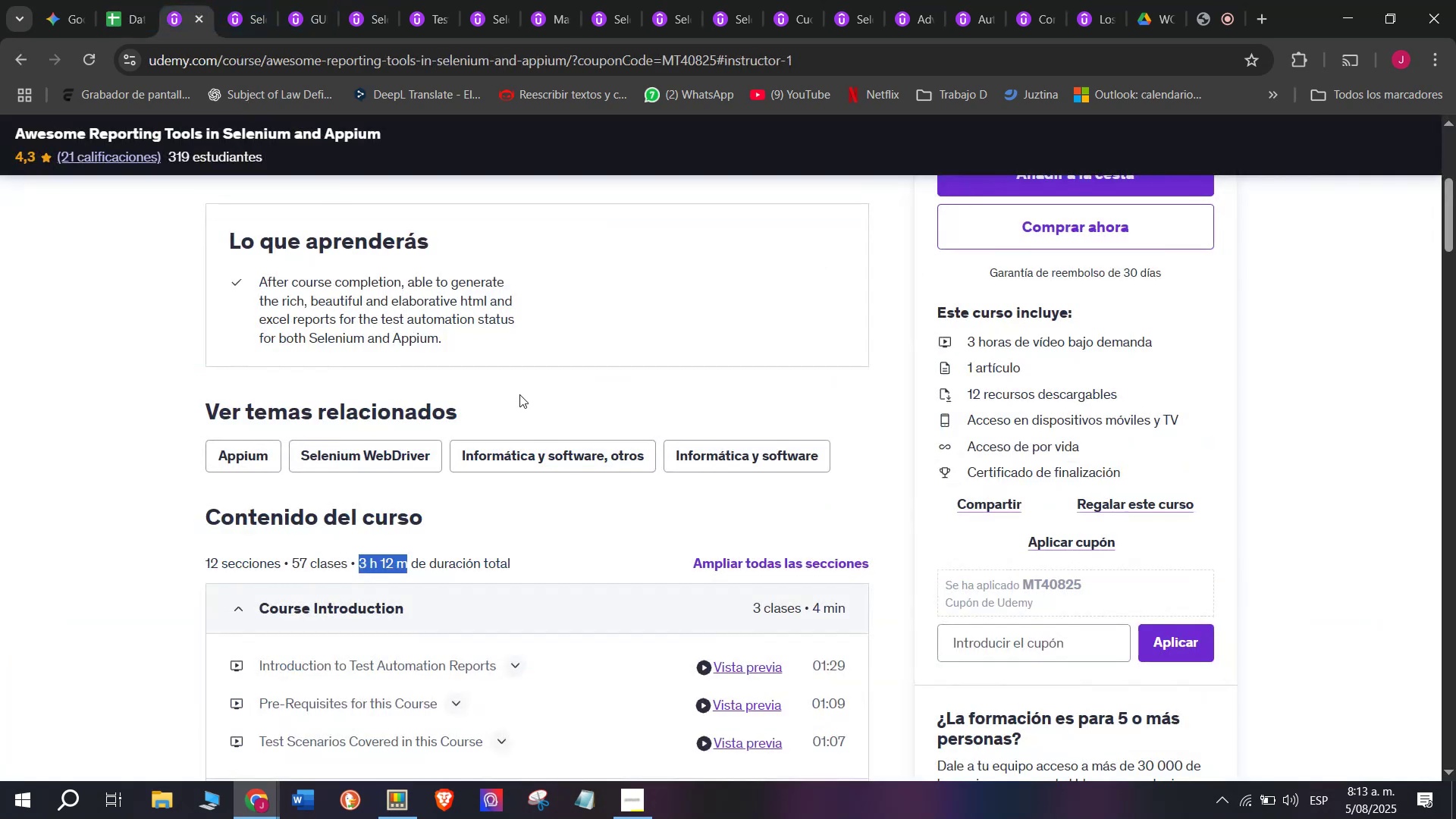 
scroll: coordinate [622, 451], scroll_direction: up, amount: 2.0
 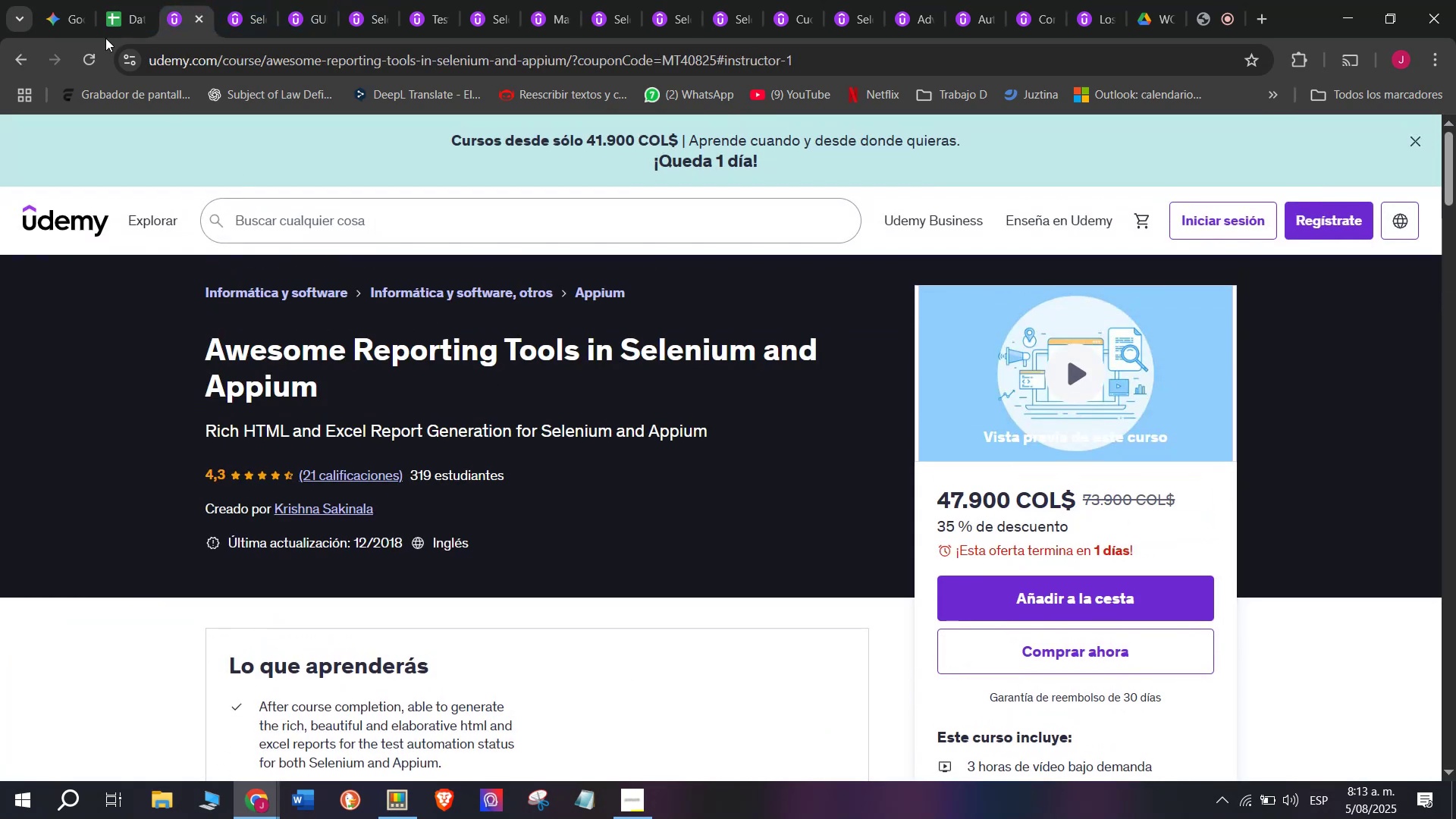 
left_click([110, 0])
 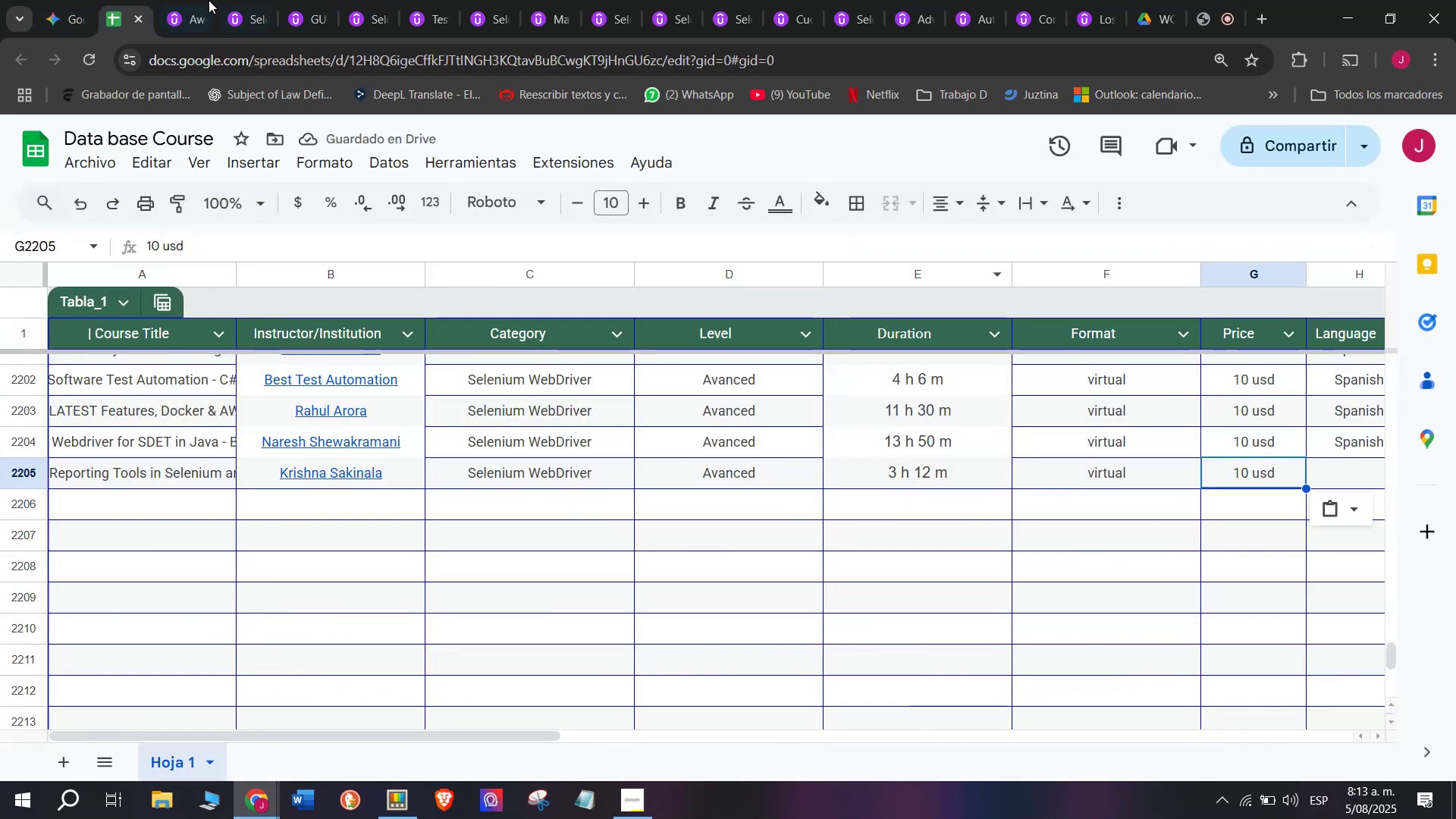 
left_click([174, 0])
 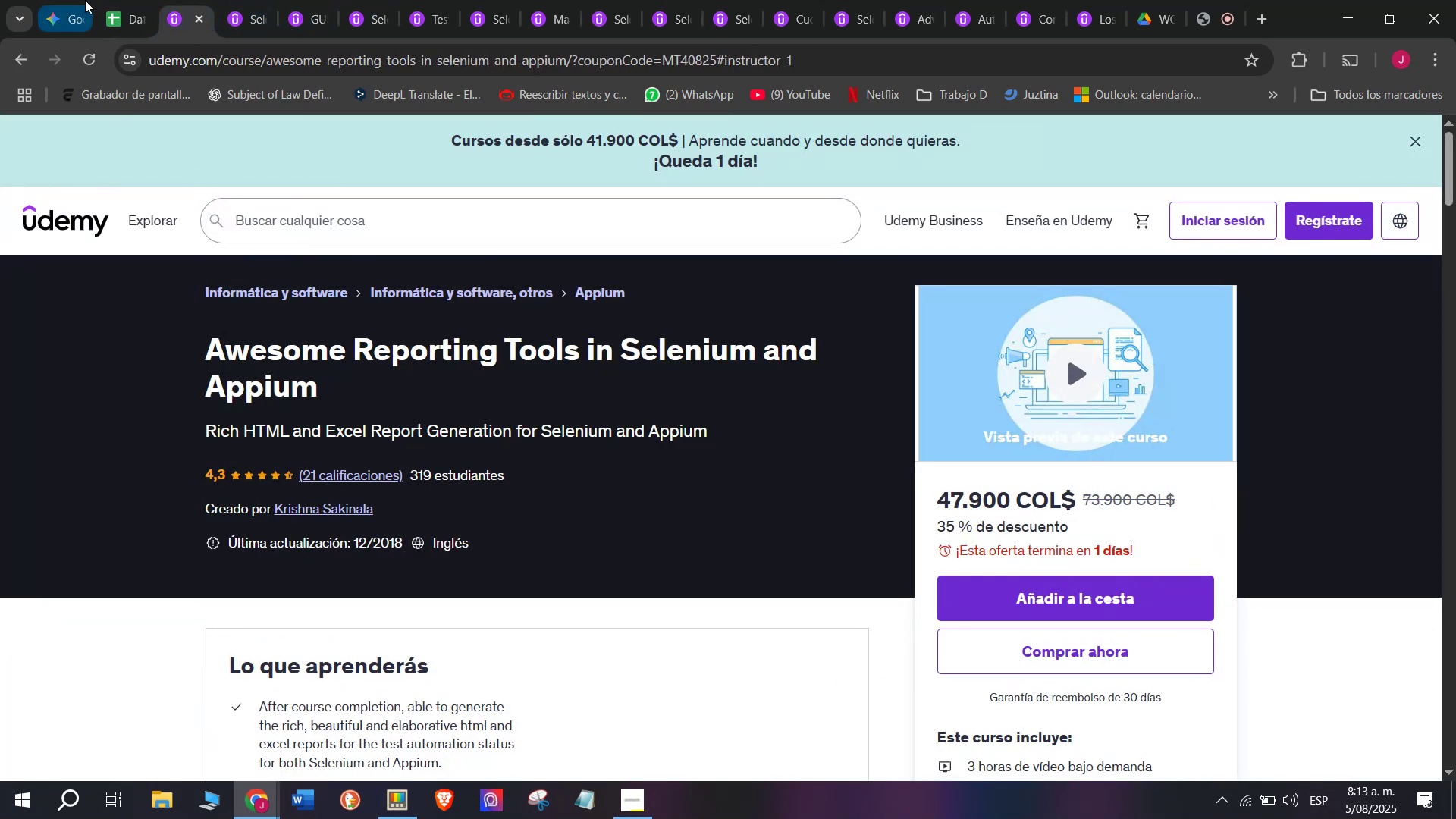 
left_click([106, 0])
 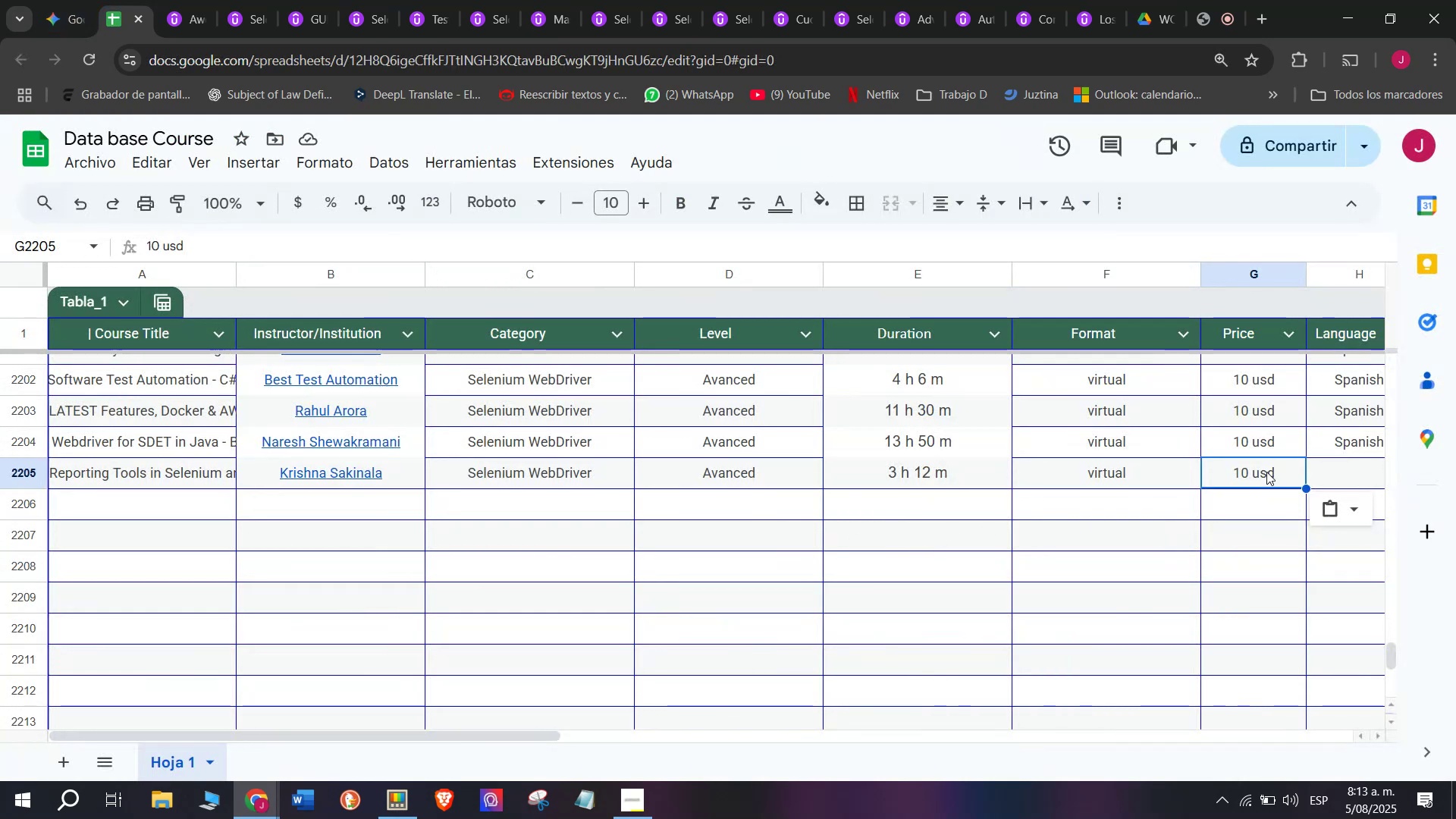 
left_click([1254, 491])
 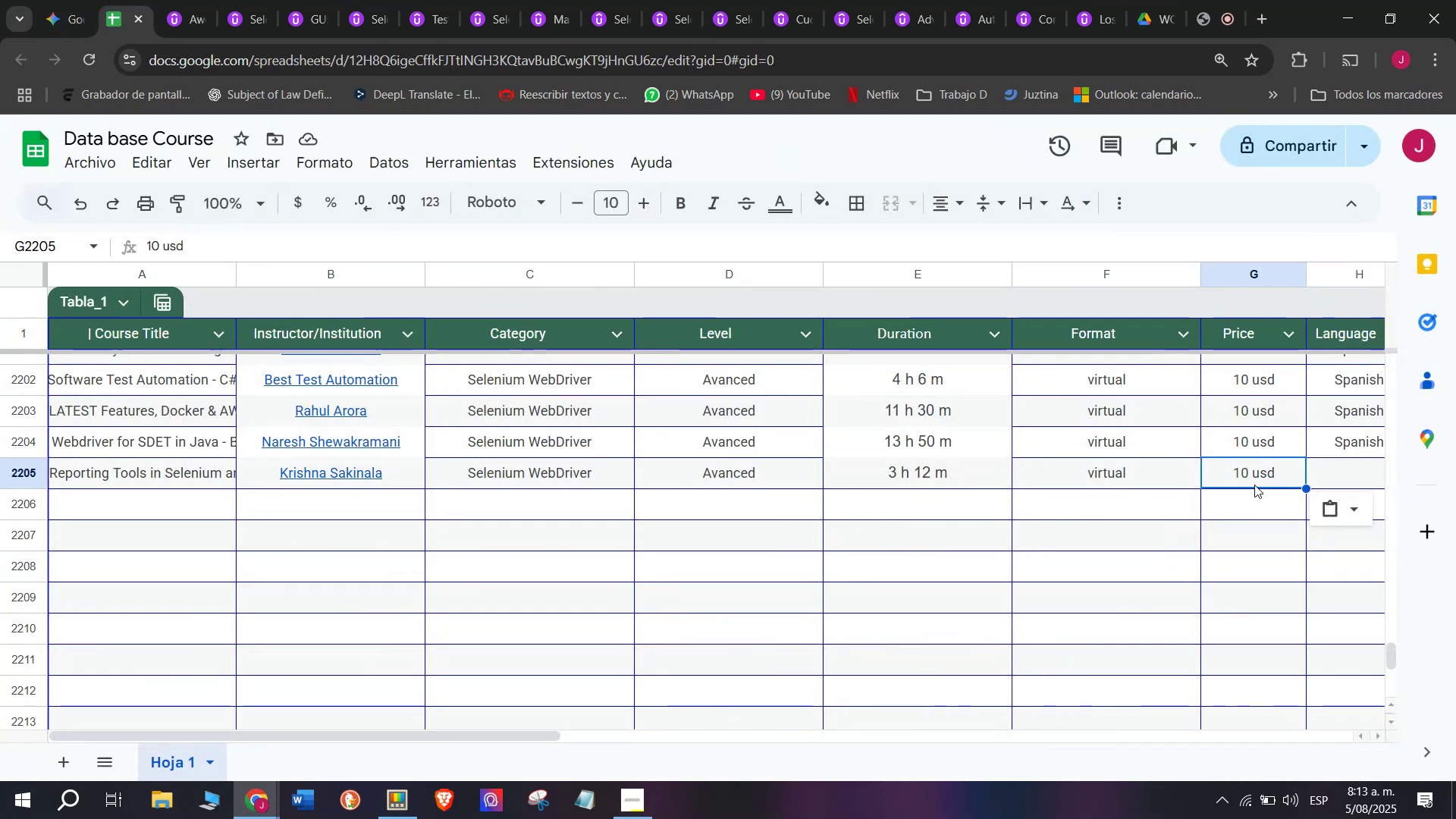 
double_click([1254, 485])
 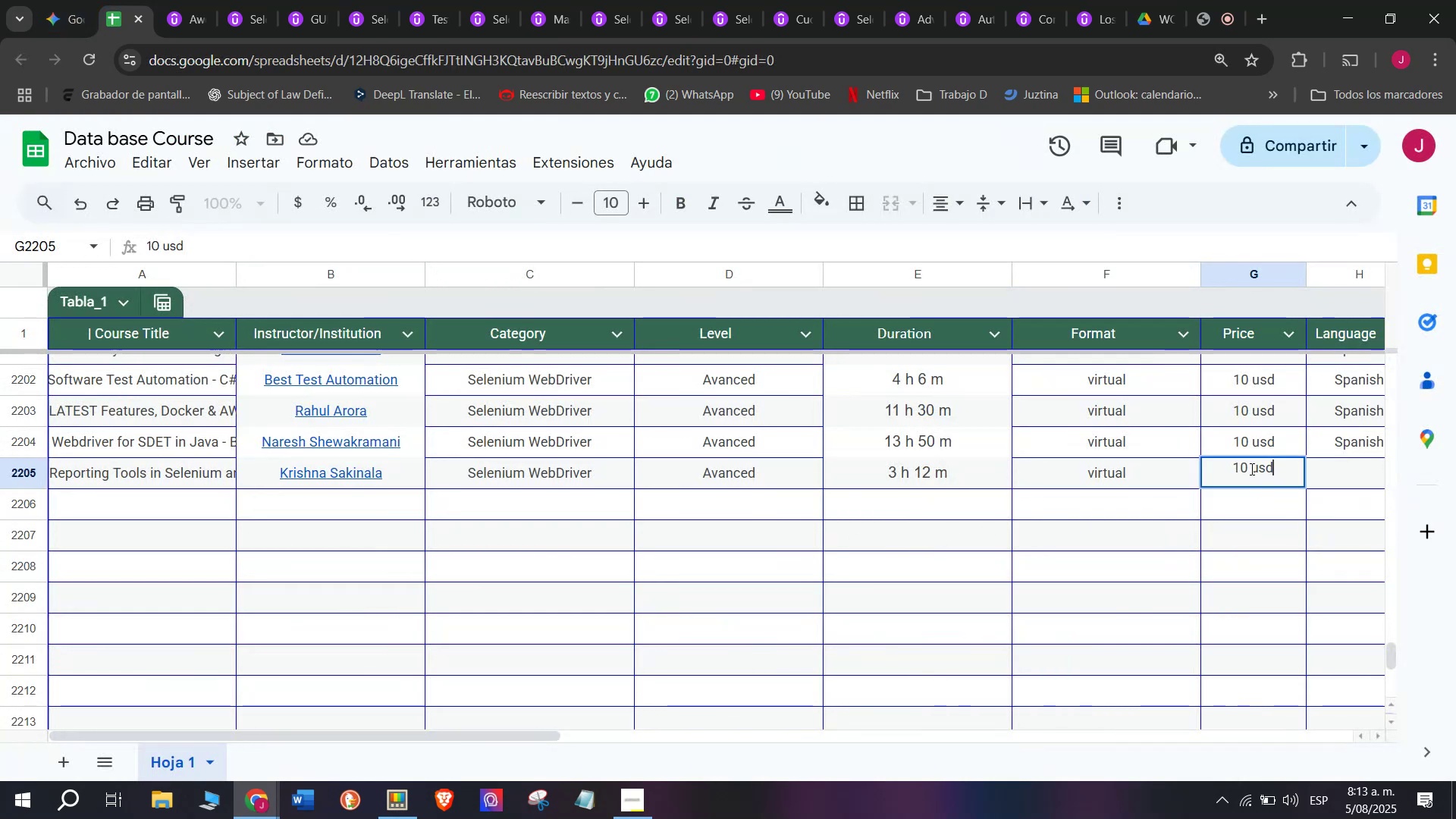 
left_click([1250, 466])
 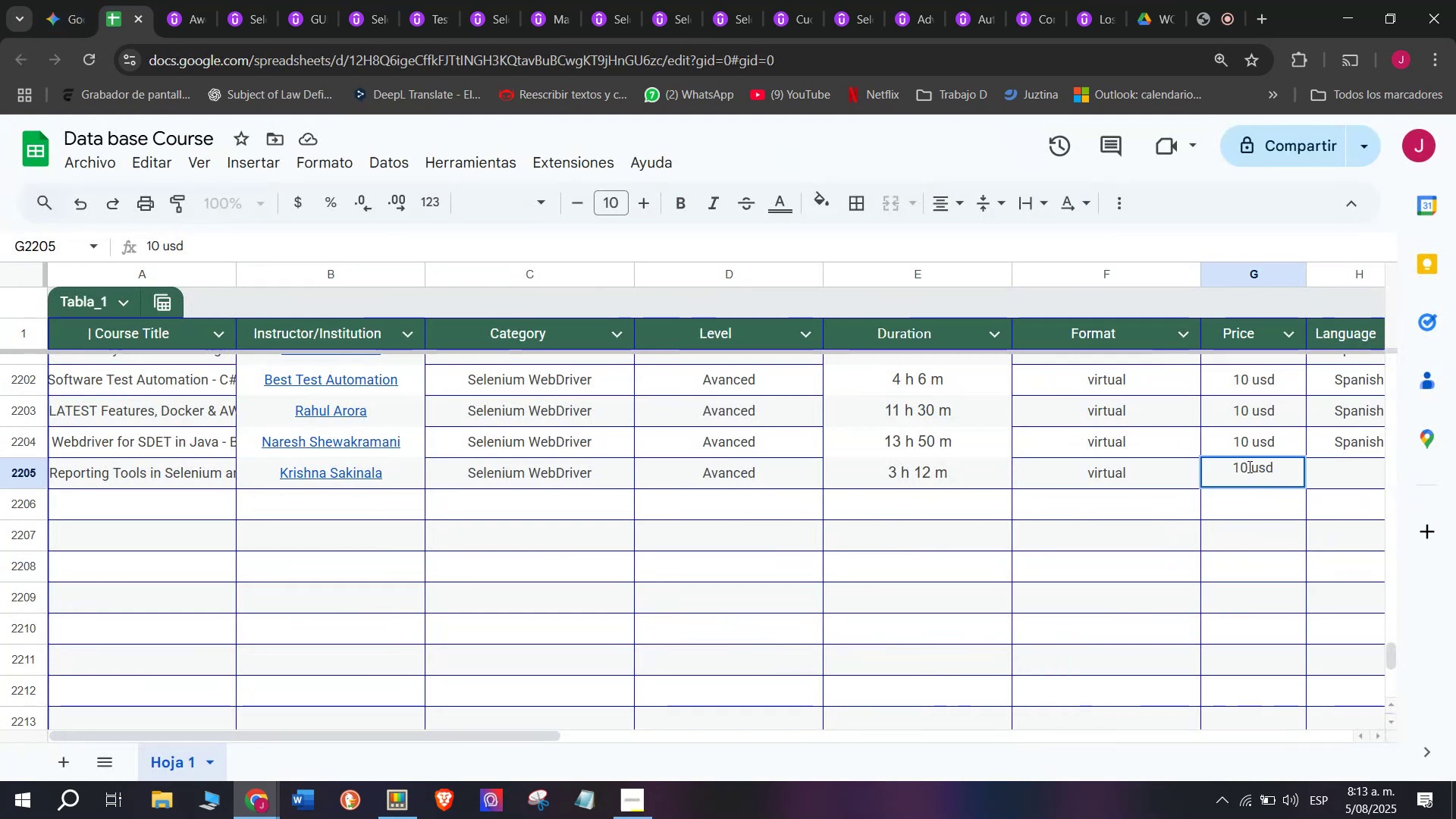 
left_click([1248, 466])
 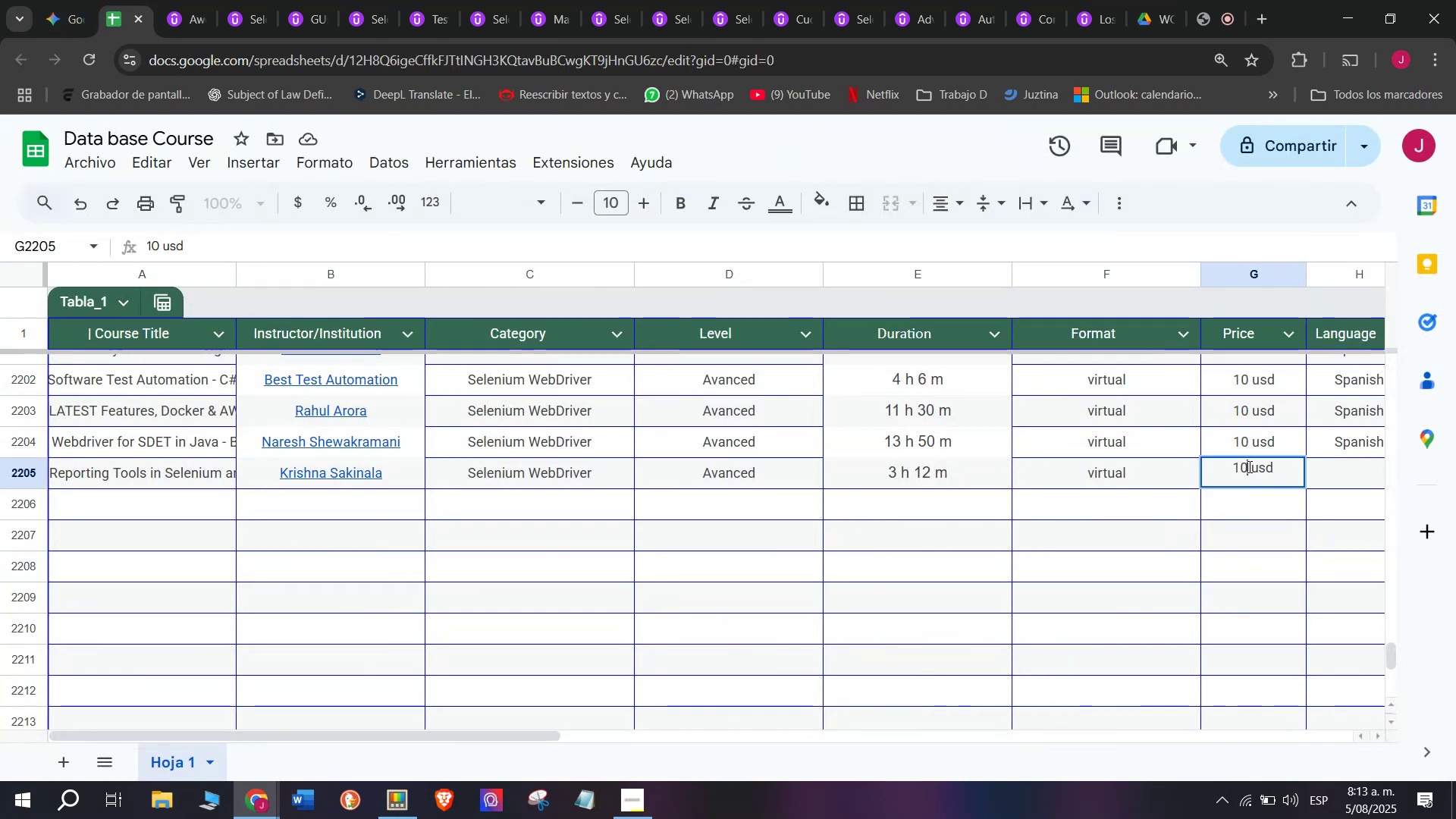 
key(Q)
 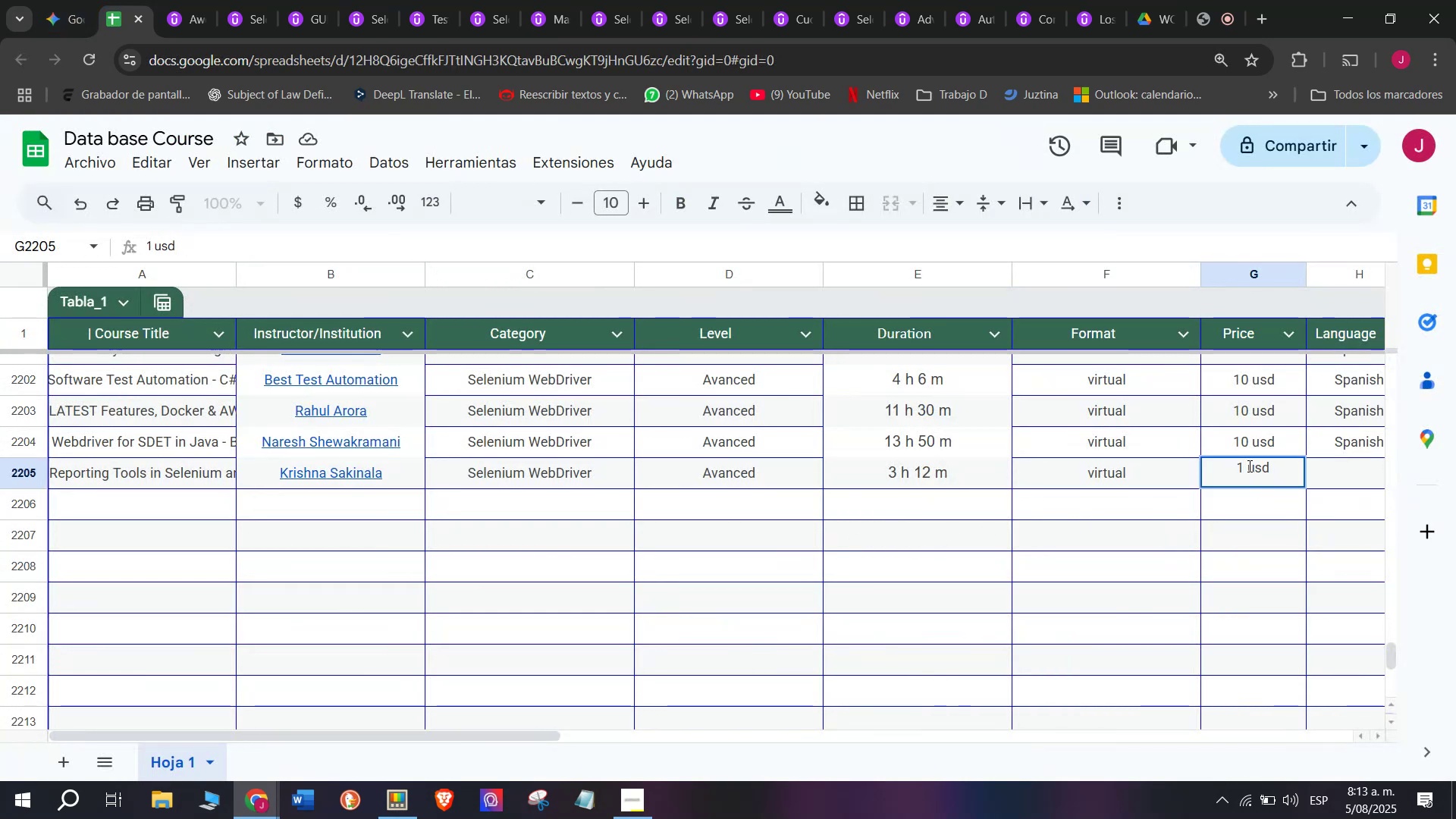 
key(Backspace)
 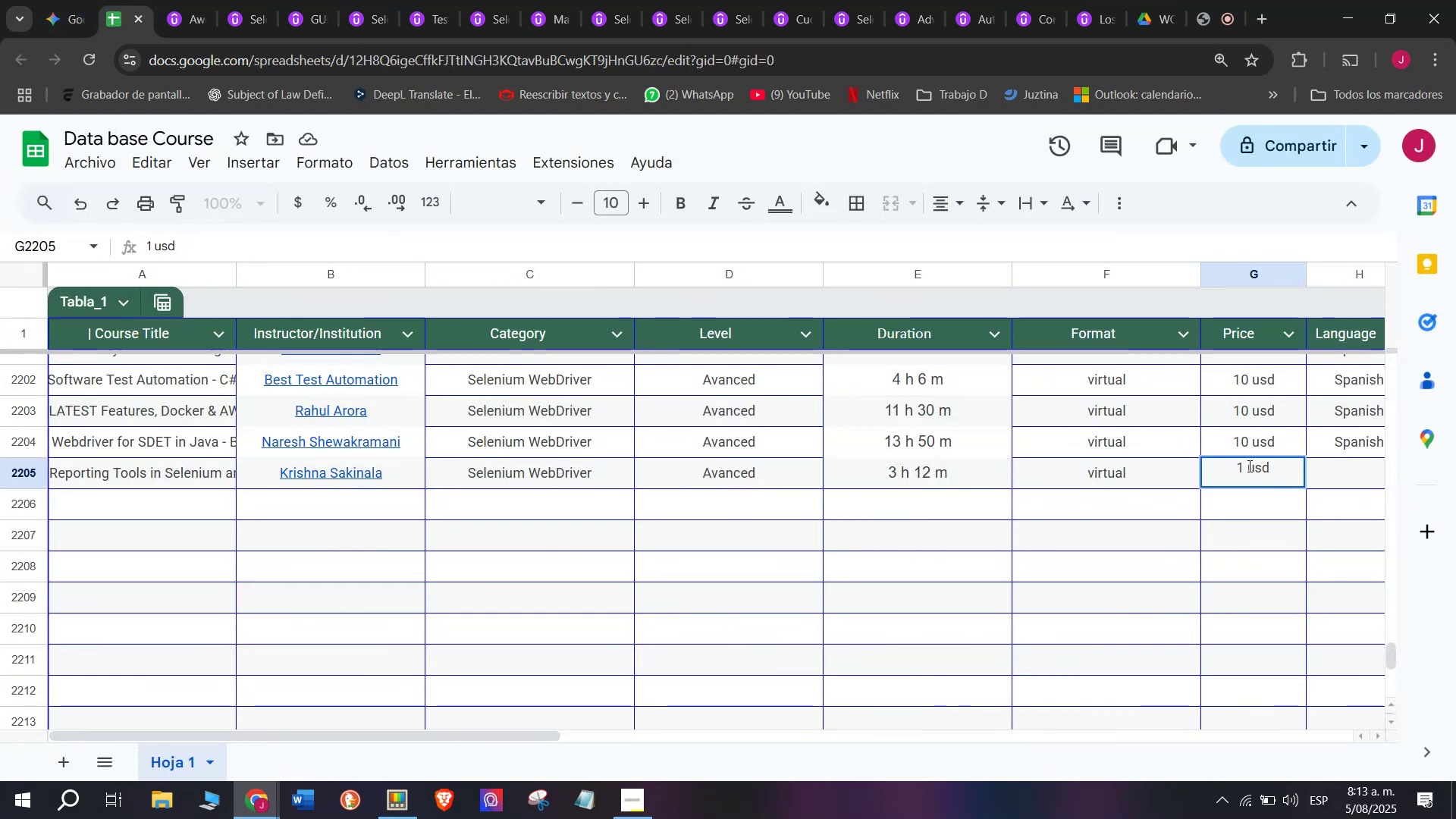 
key(3)
 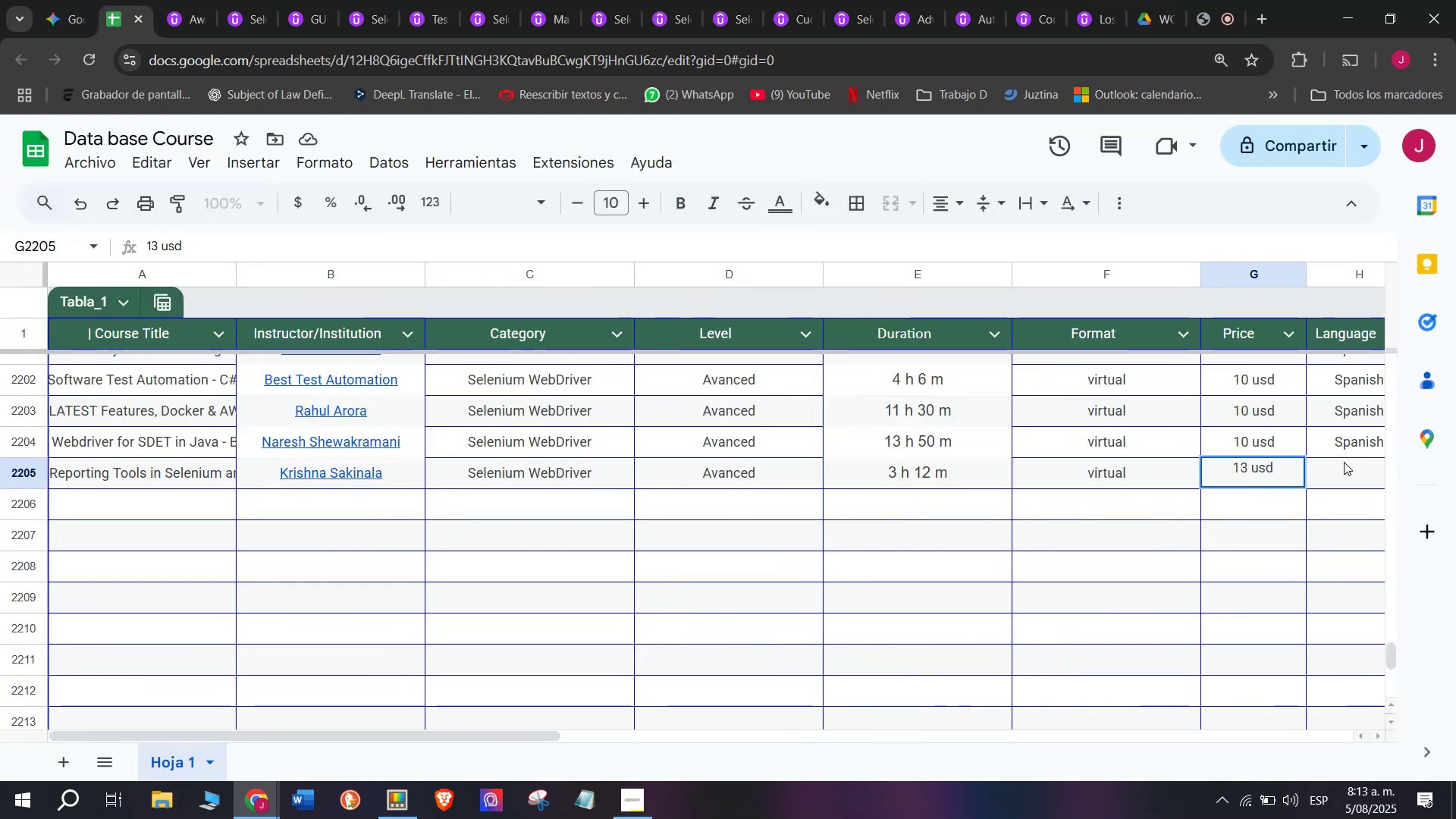 
left_click([1338, 447])
 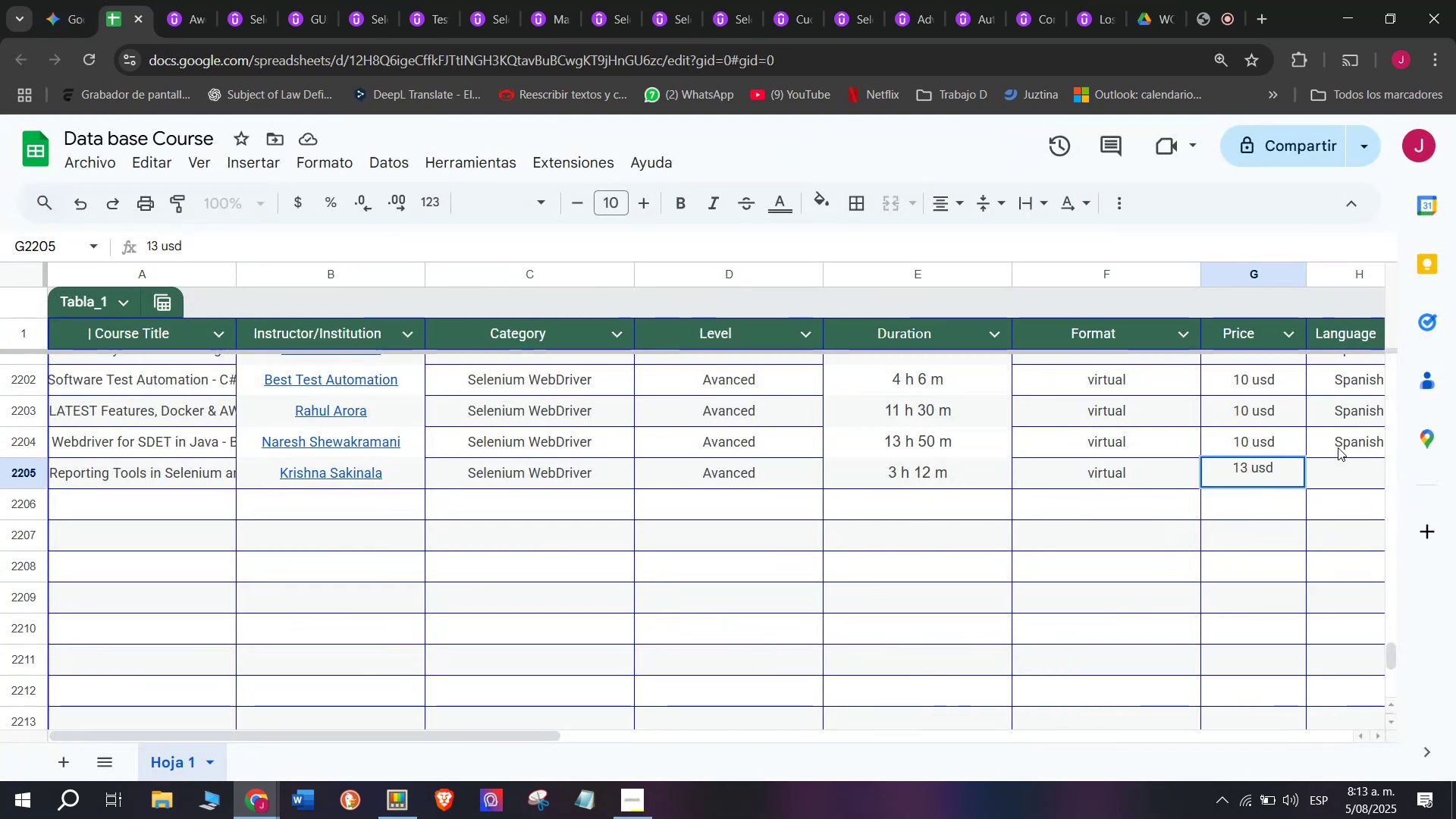 
key(Control+ControlLeft)
 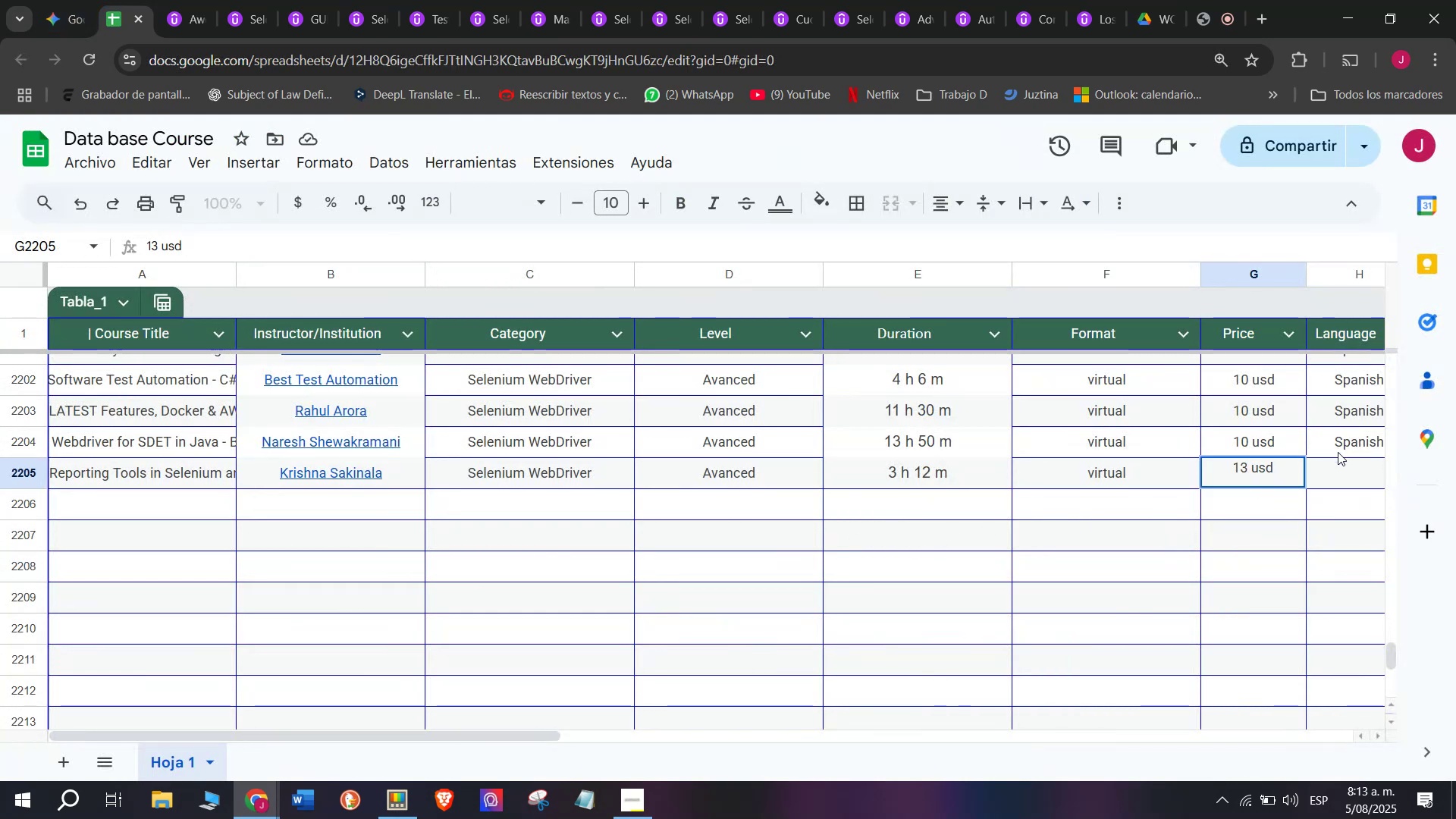 
key(Break)
 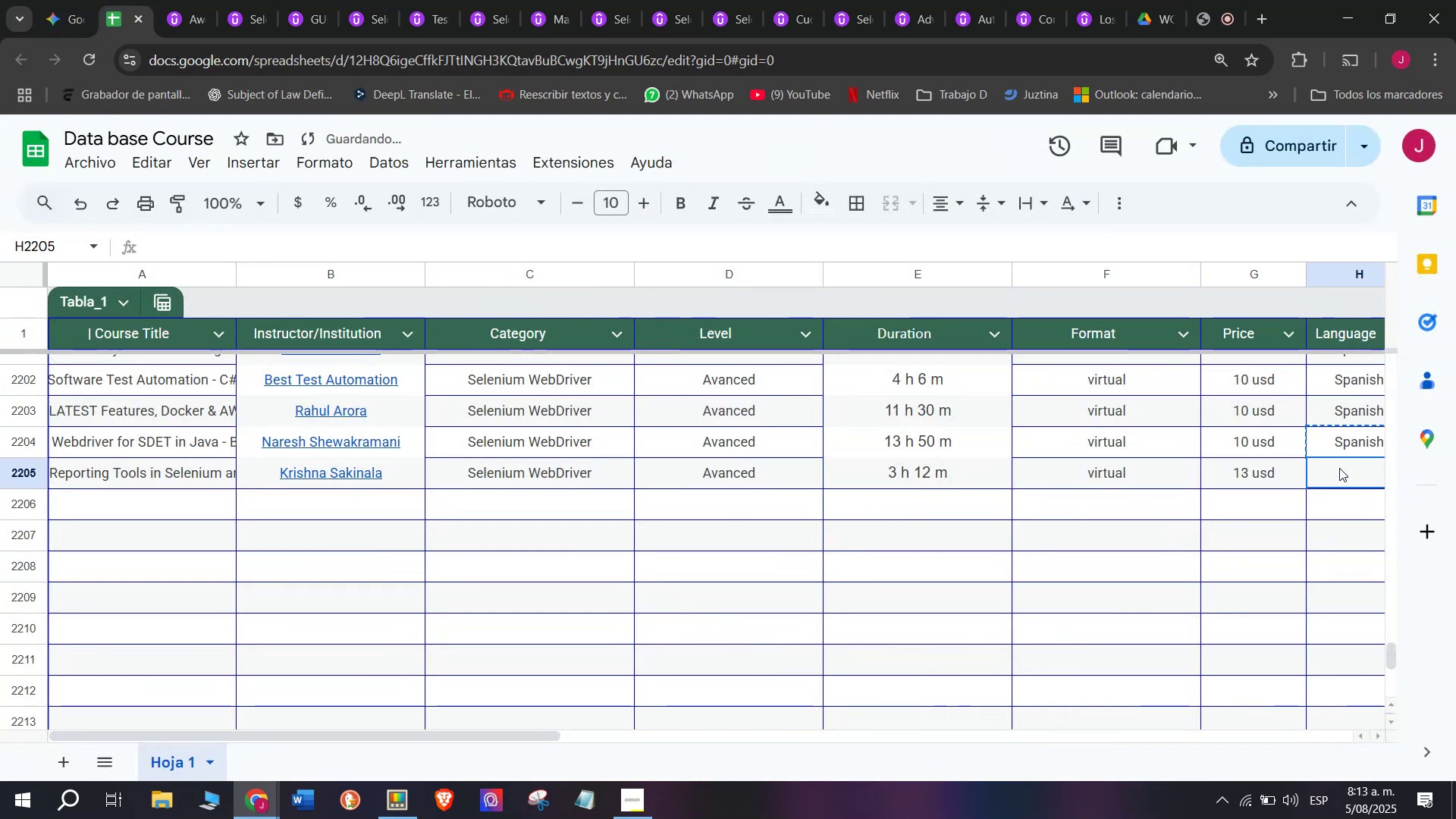 
key(Control+C)
 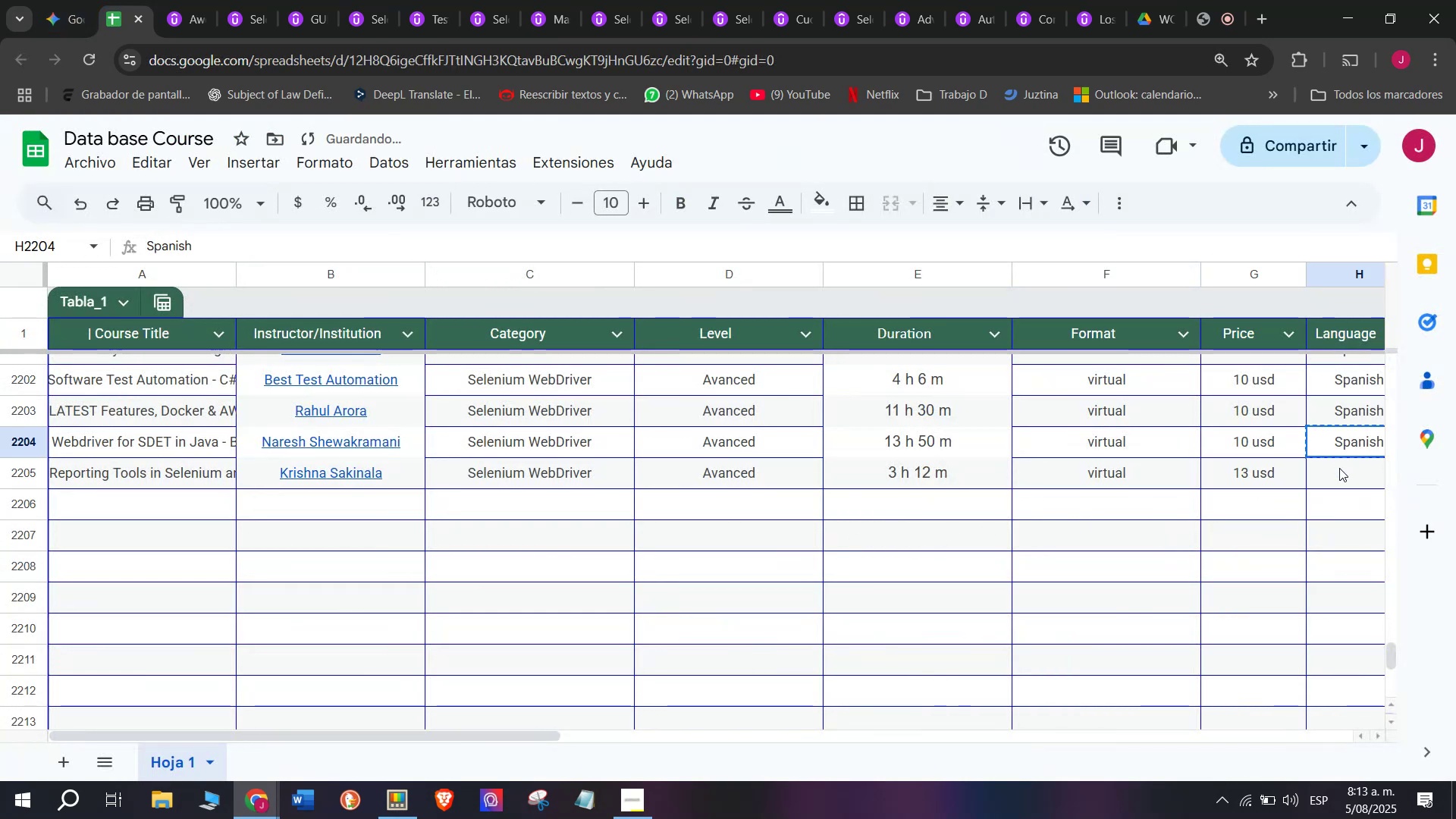 
double_click([1339, 468])
 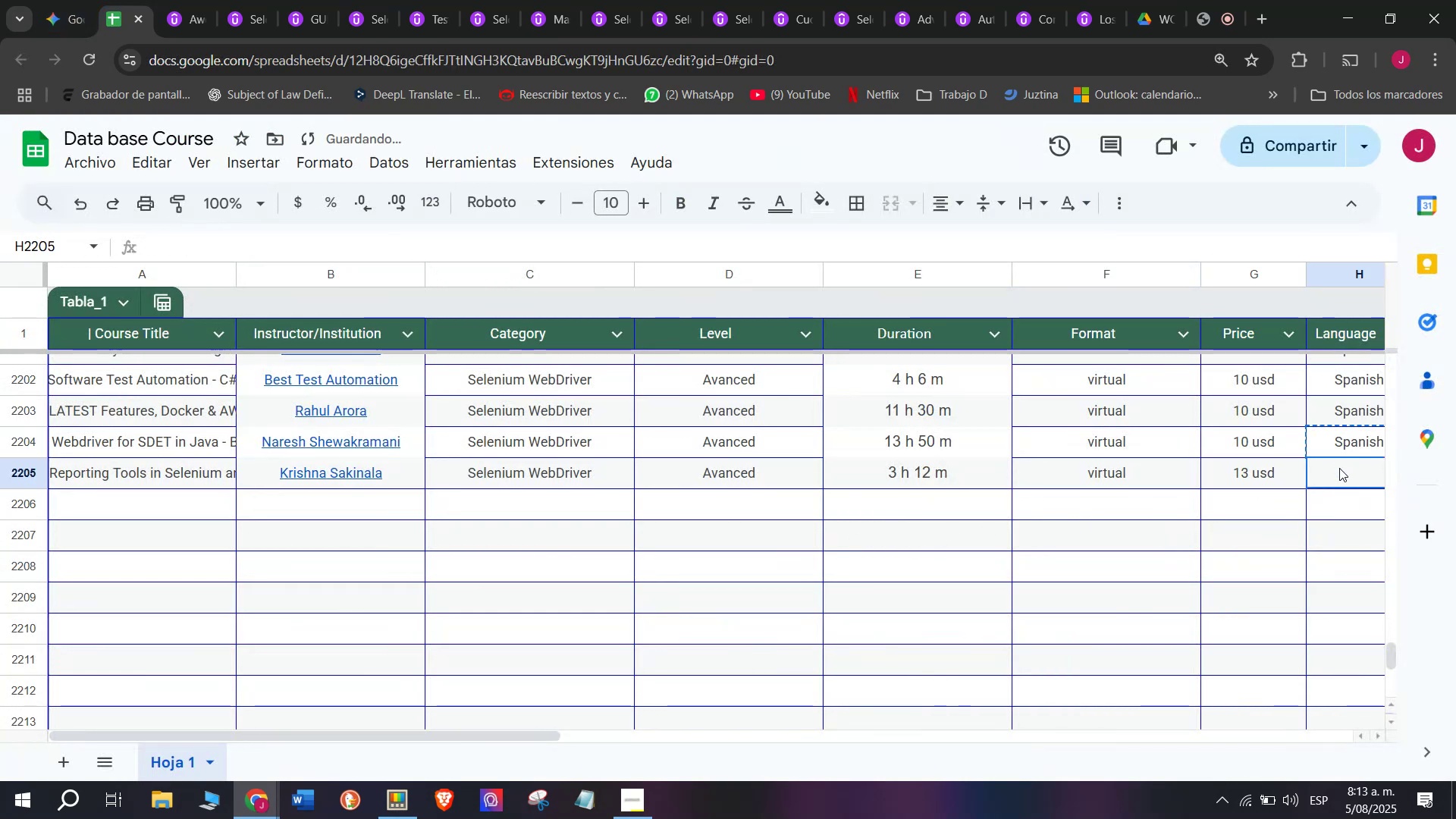 
key(Control+ControlLeft)
 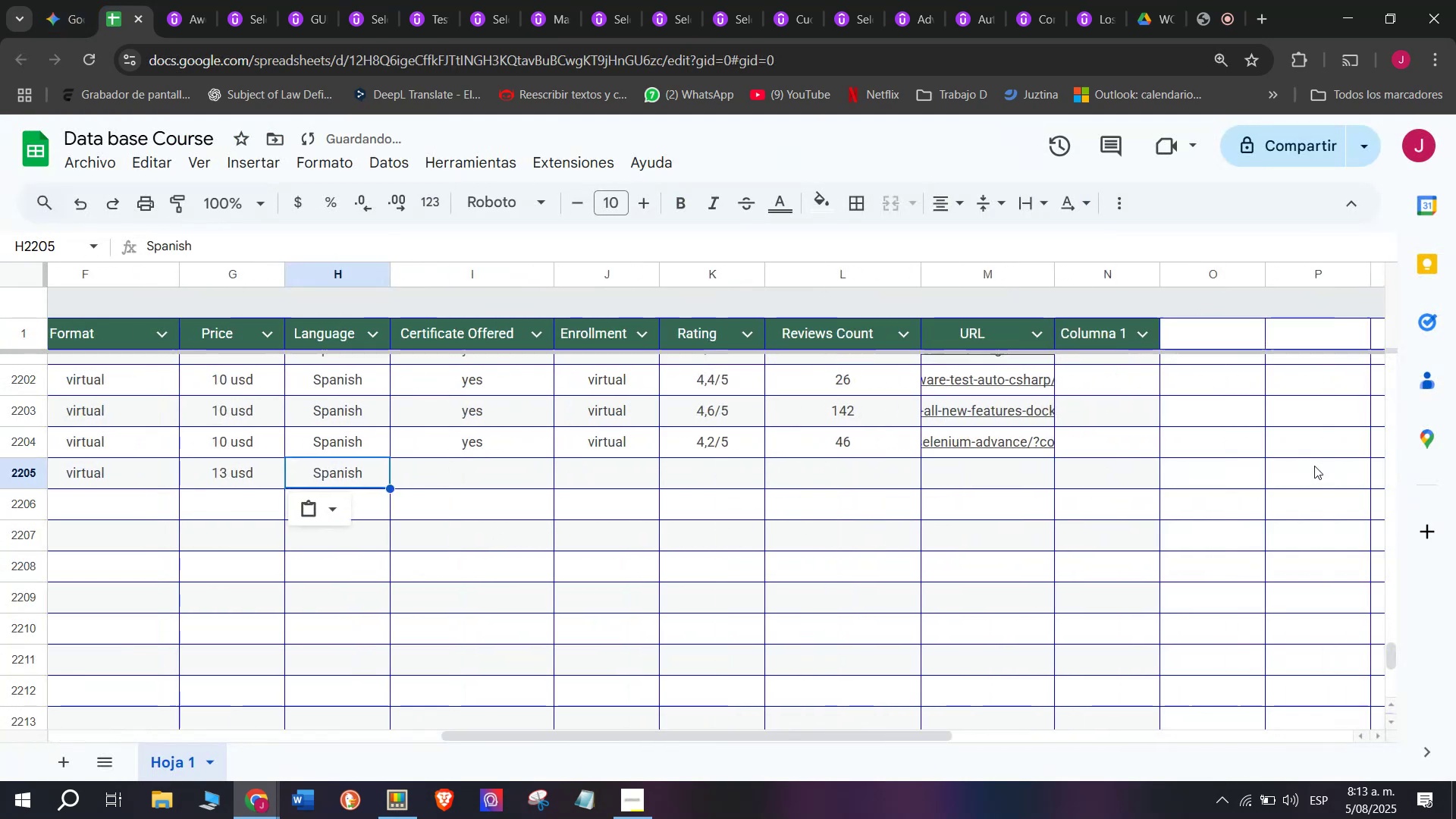 
key(Z)
 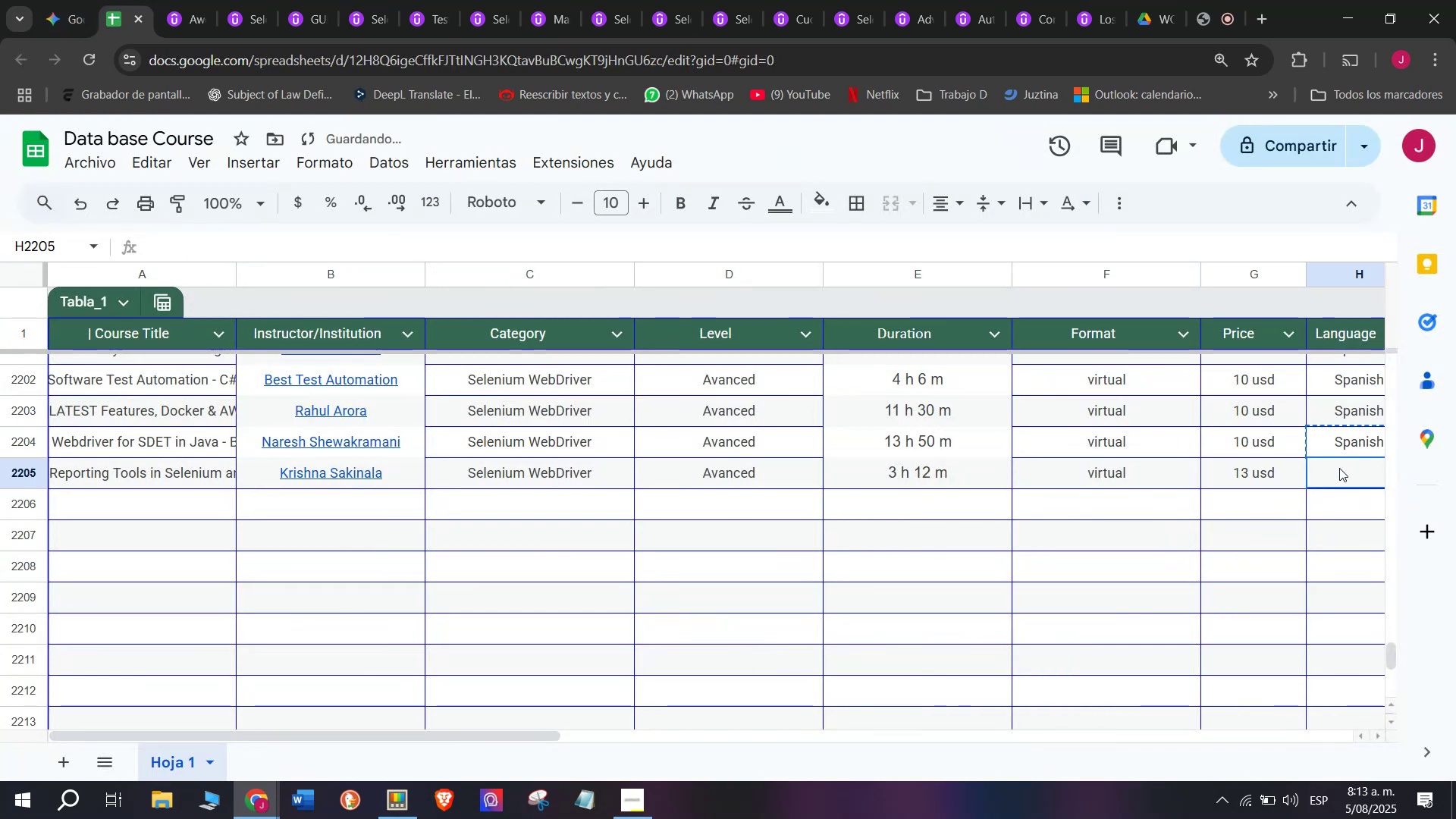 
key(Control+V)
 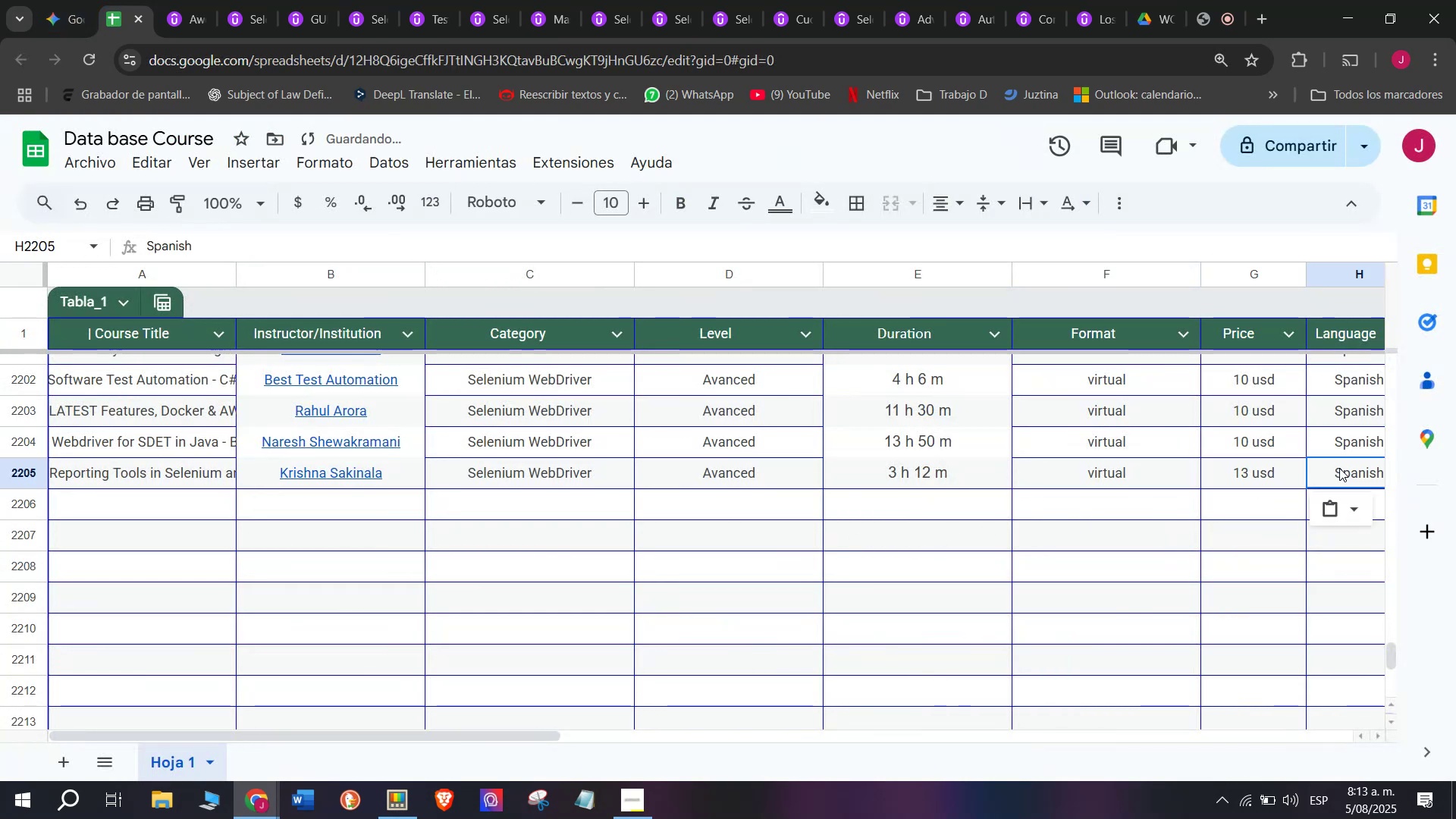 
scroll: coordinate [315, 482], scroll_direction: down, amount: 3.0
 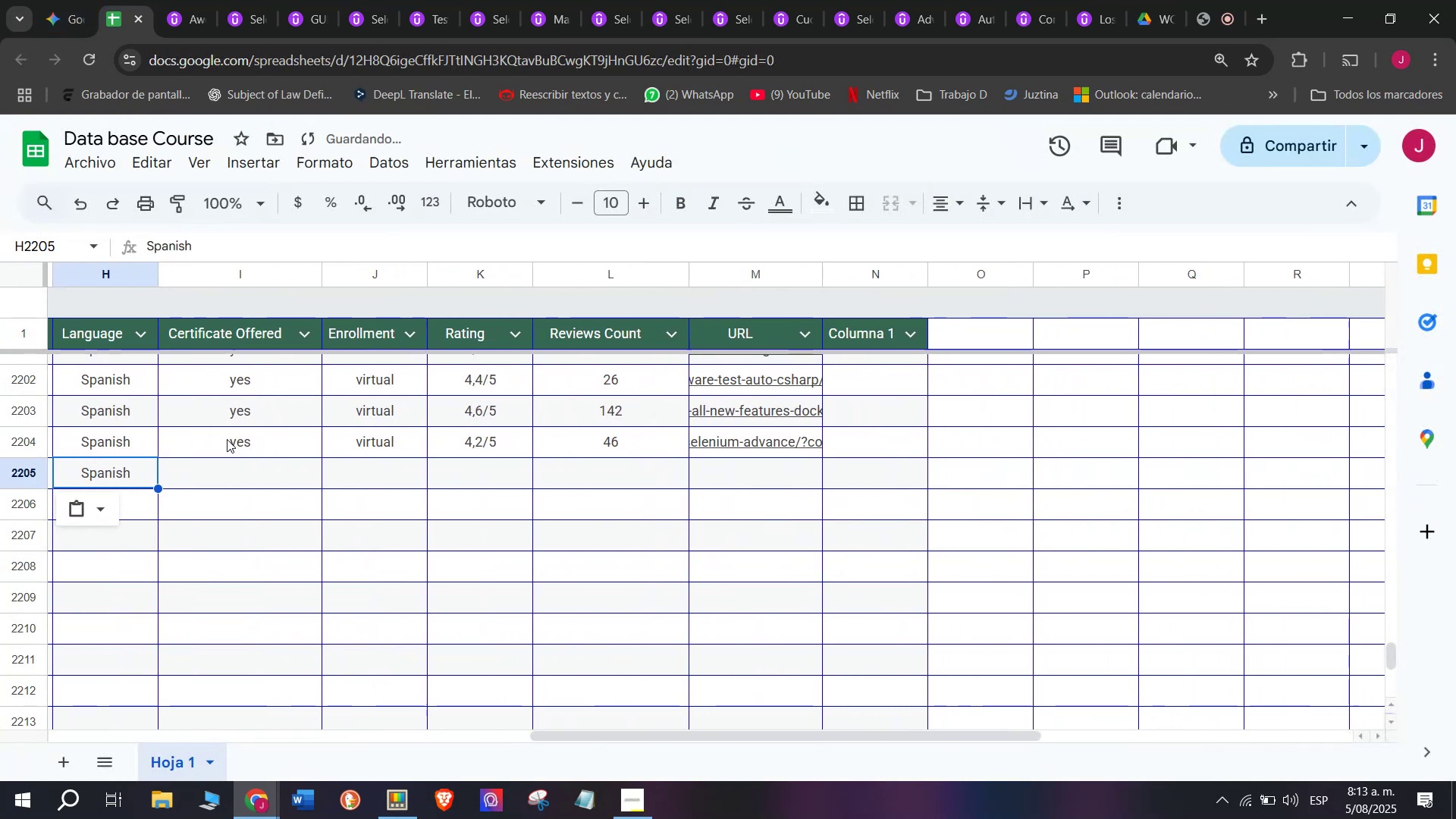 
key(Break)
 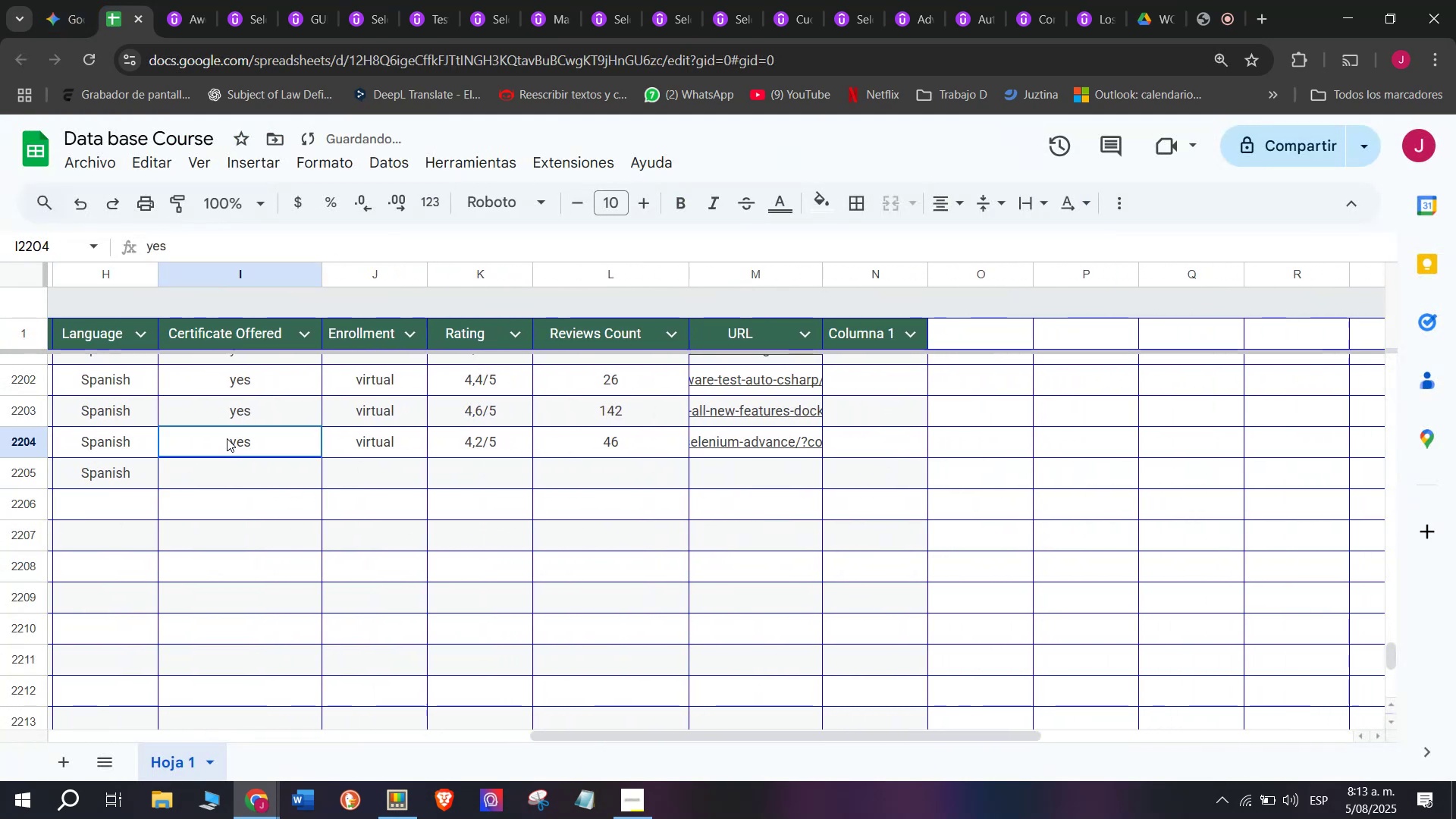 
key(Control+ControlLeft)
 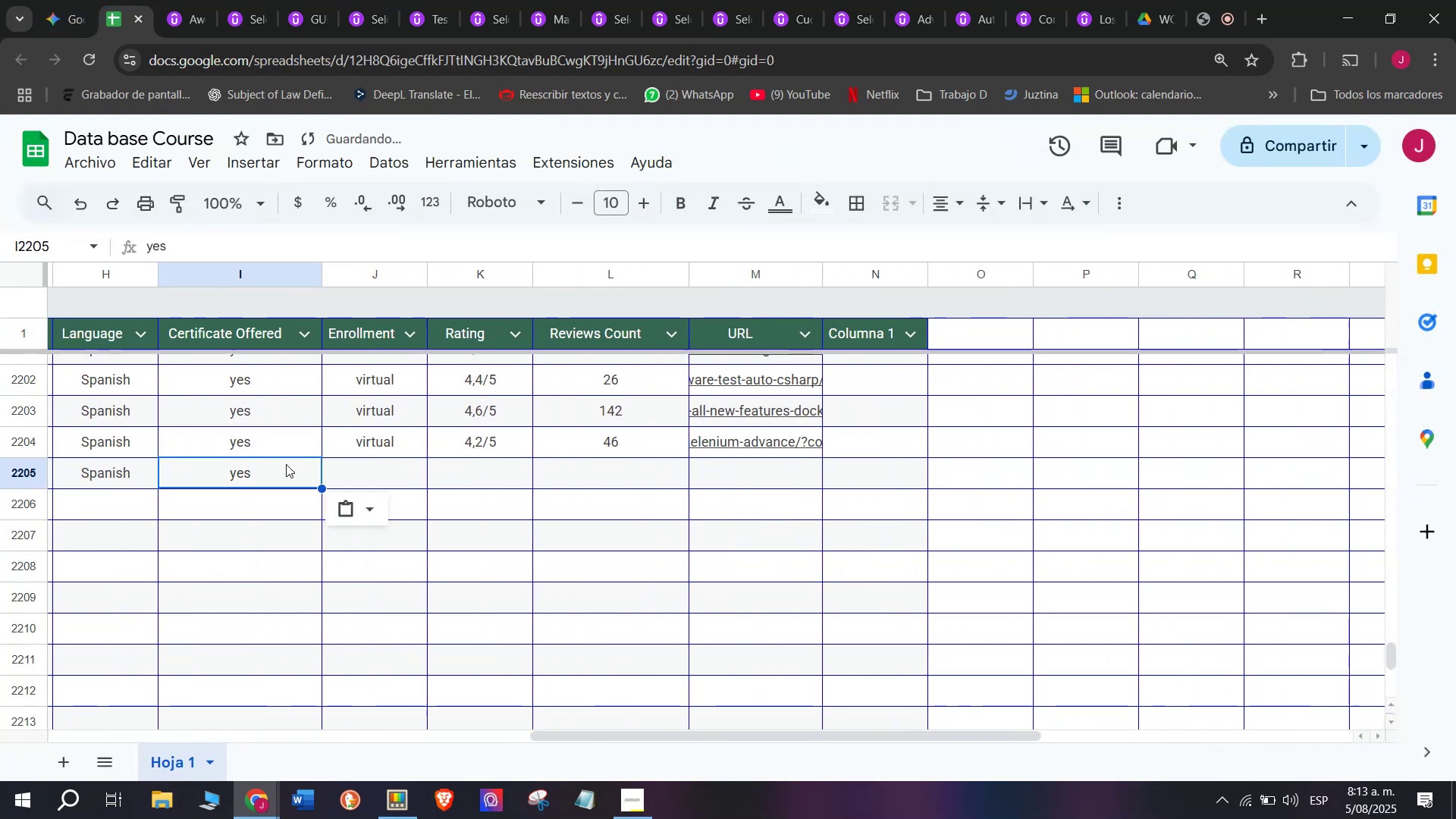 
key(Control+C)
 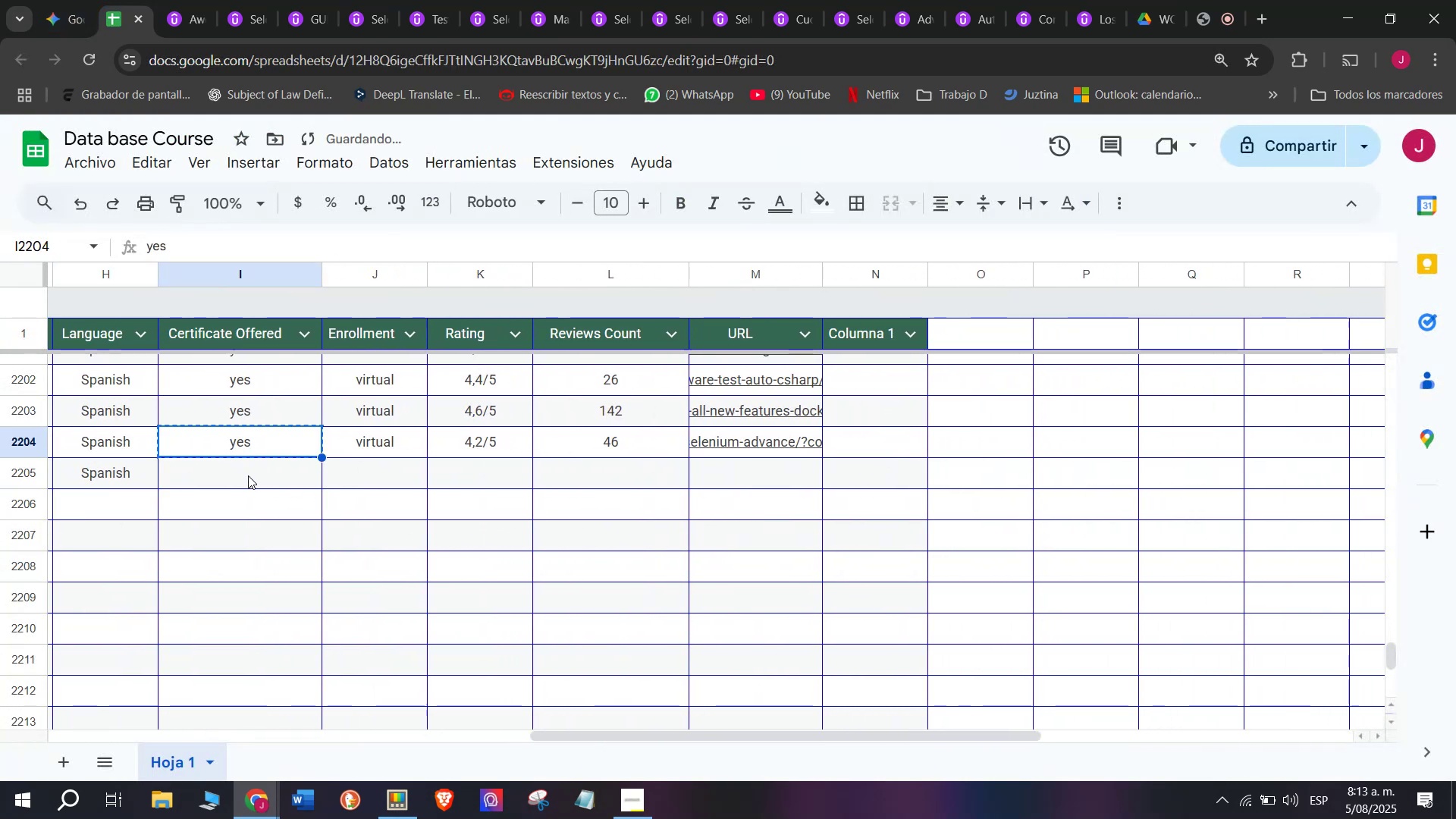 
key(Control+ControlLeft)
 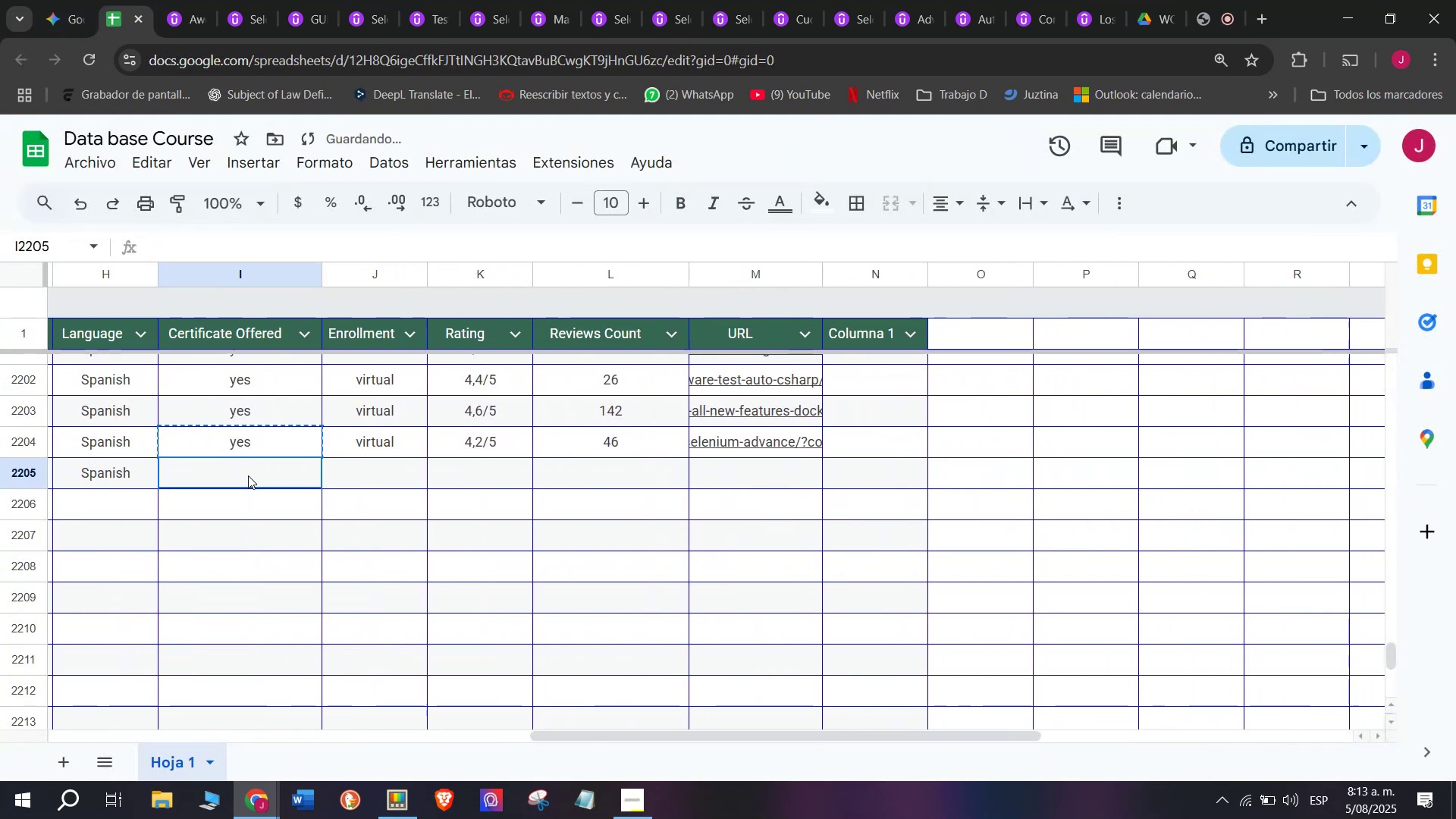 
key(Z)
 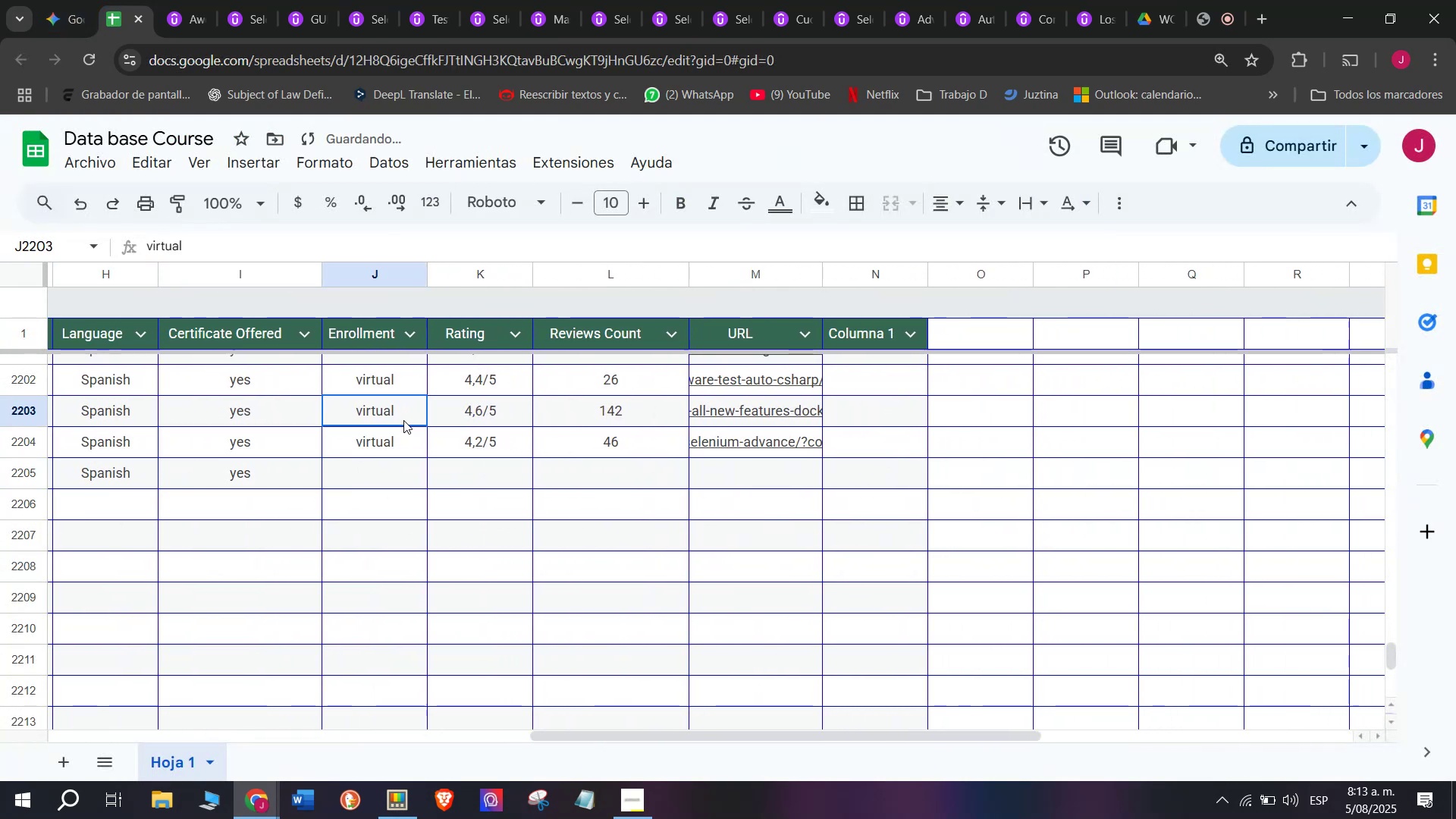 
key(Control+V)
 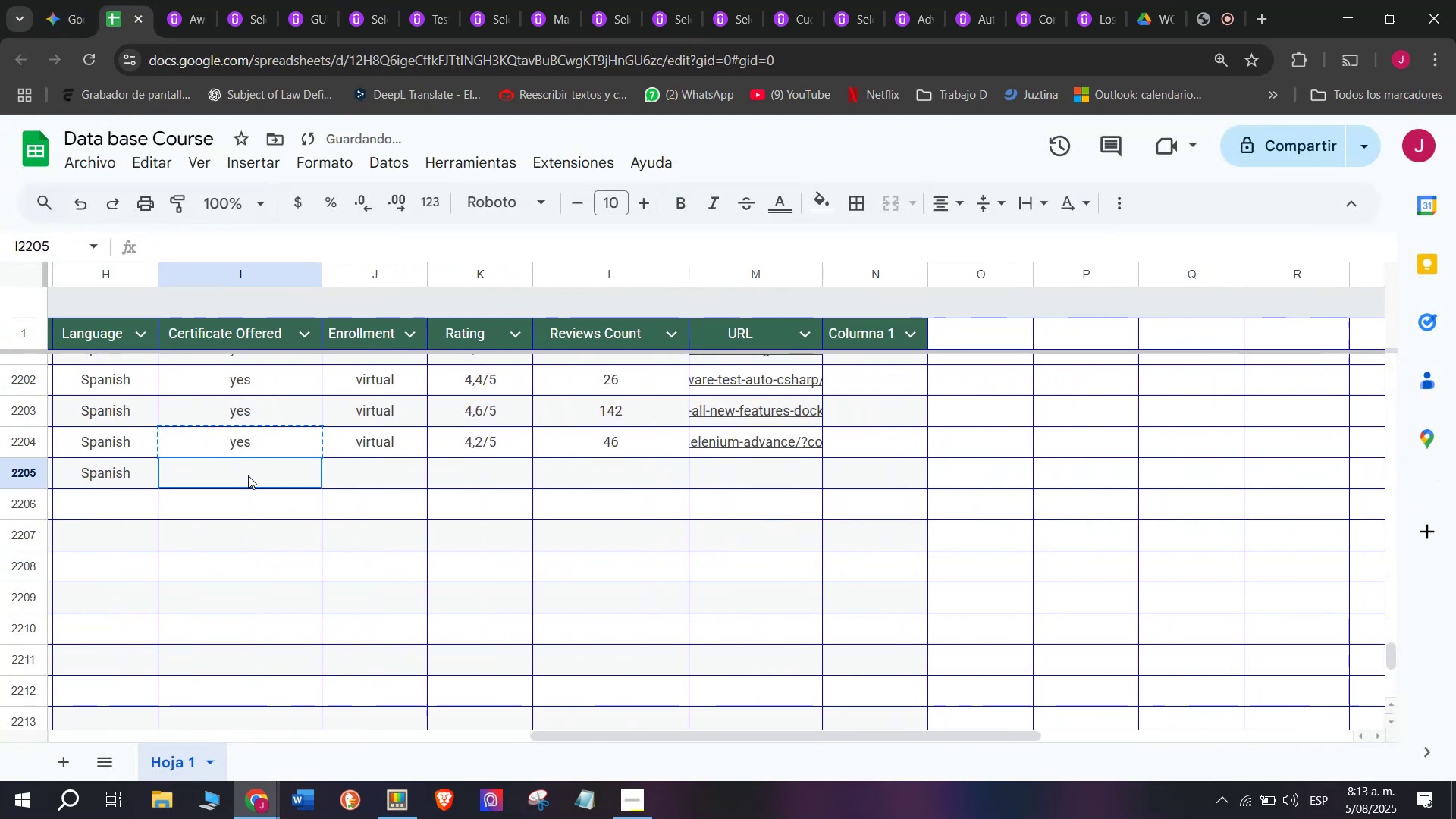 
double_click([248, 475])
 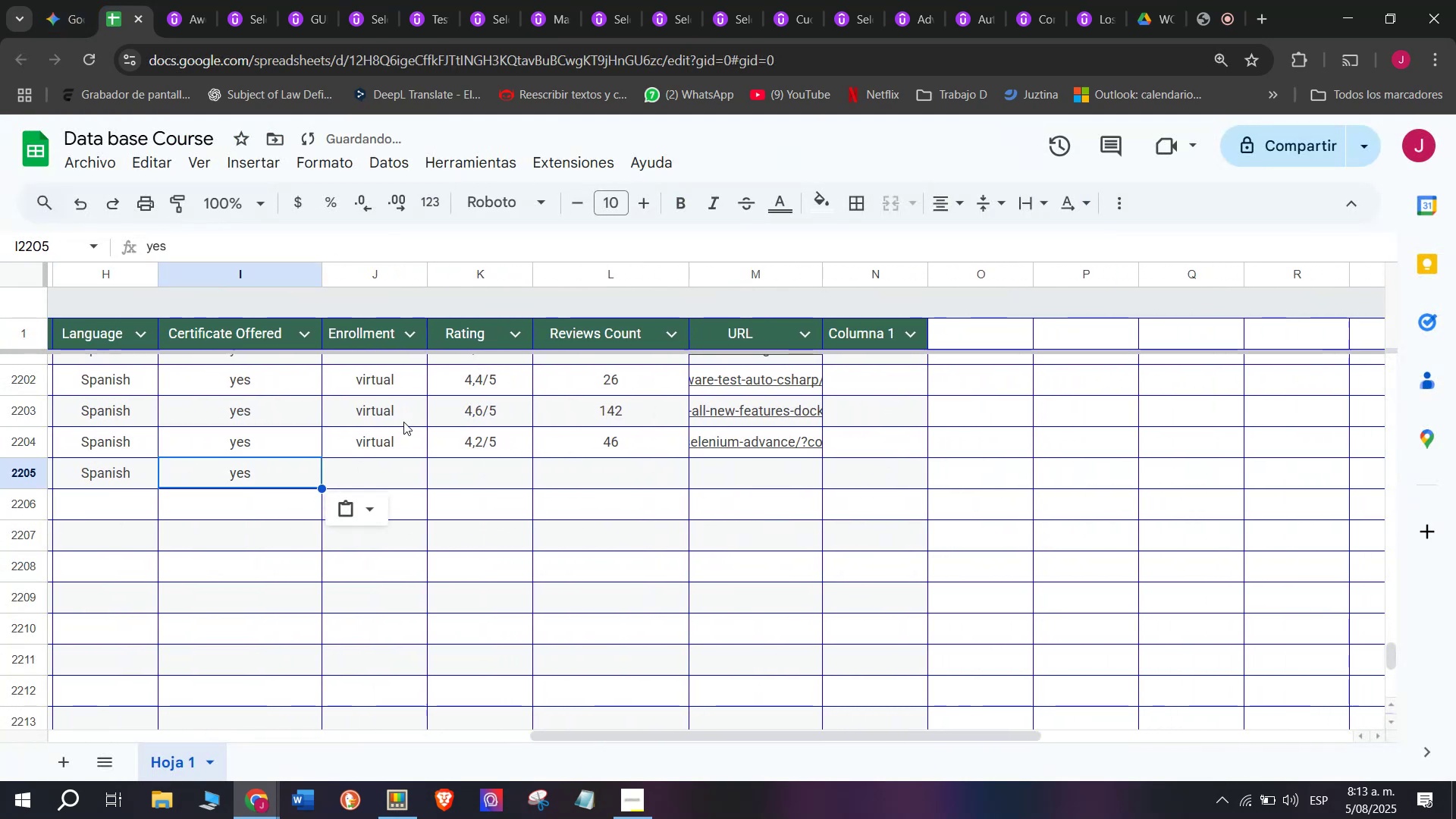 
triple_click([403, 420])
 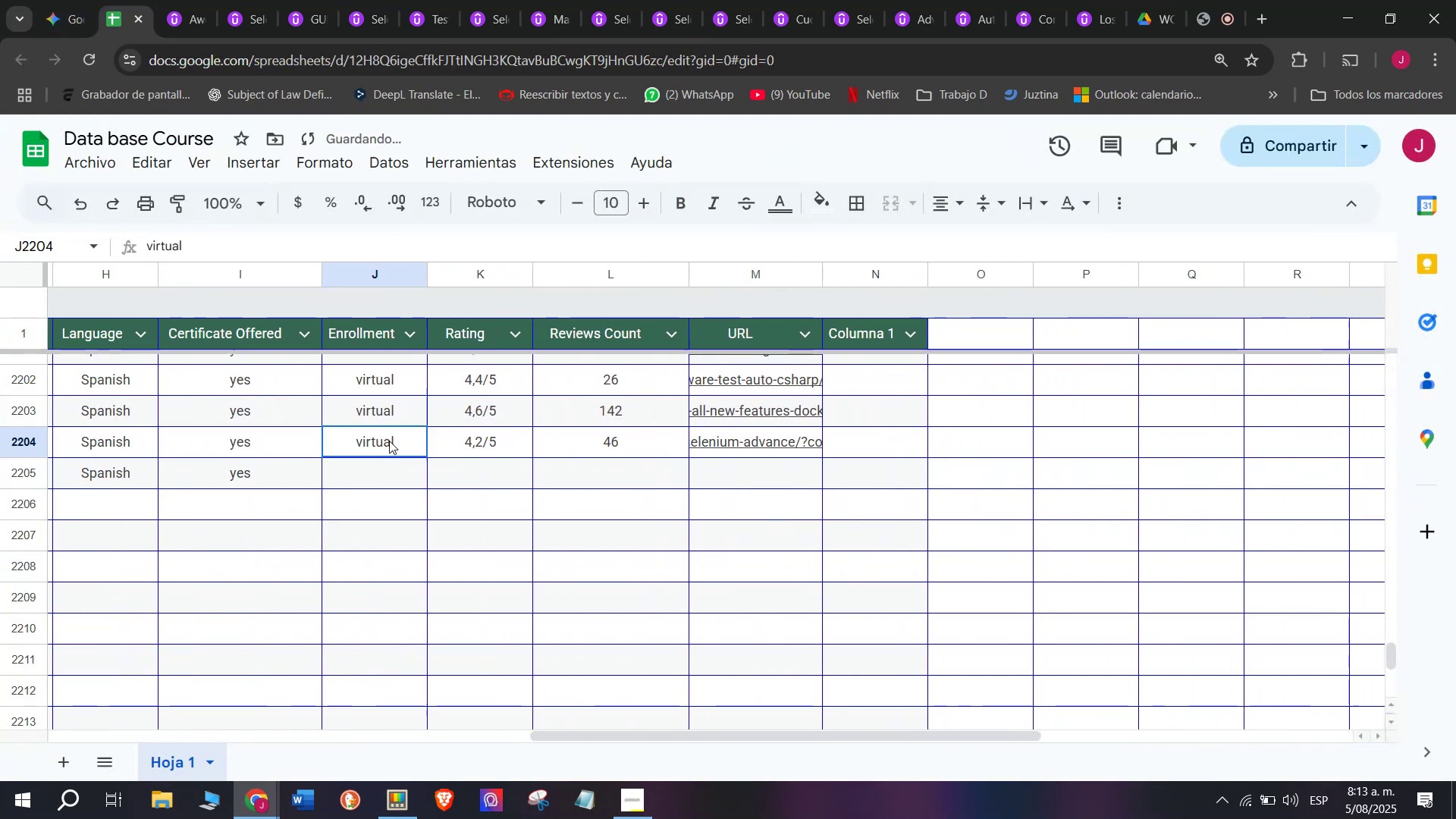 
triple_click([389, 441])
 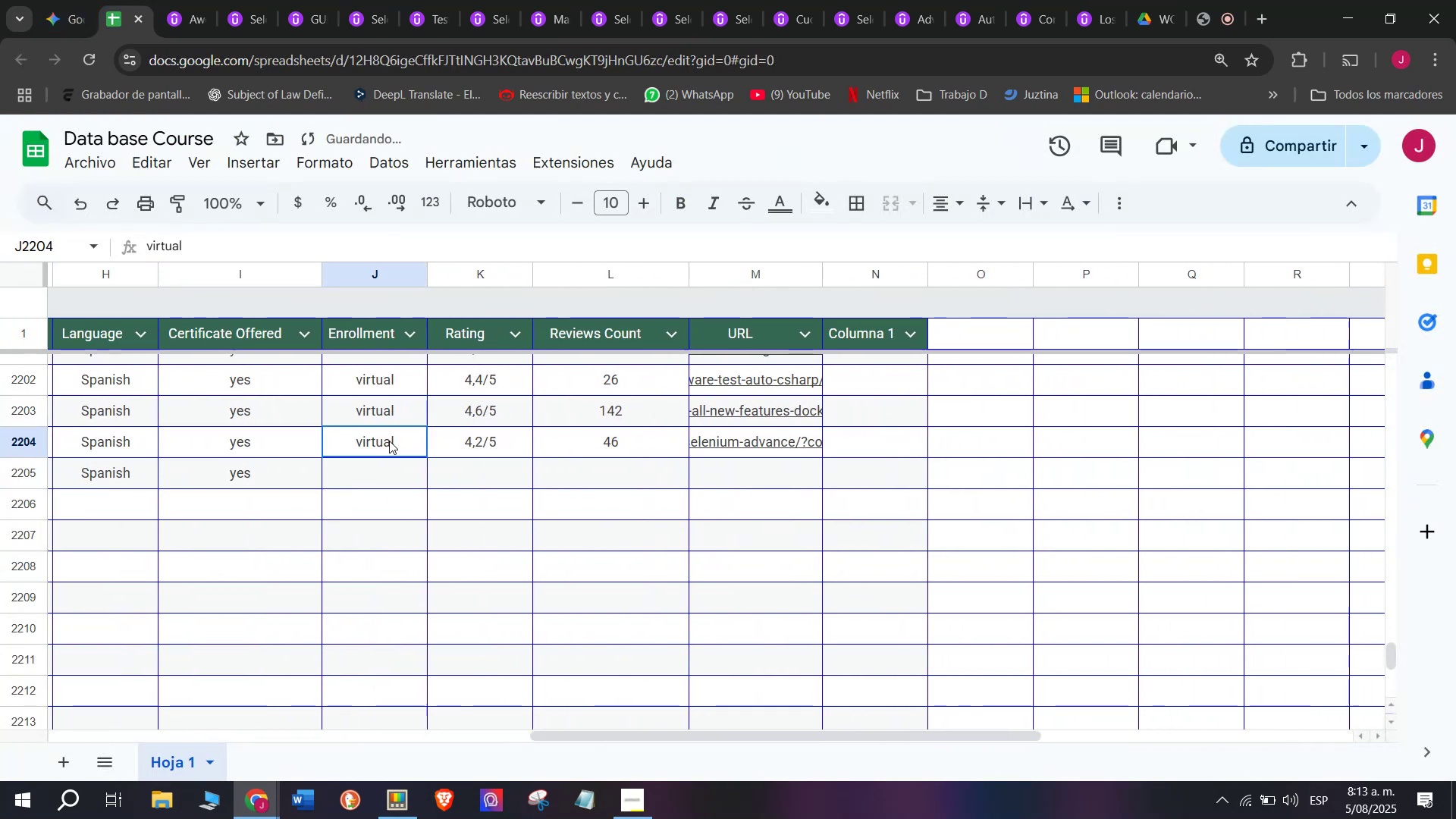 
key(Control+ControlLeft)
 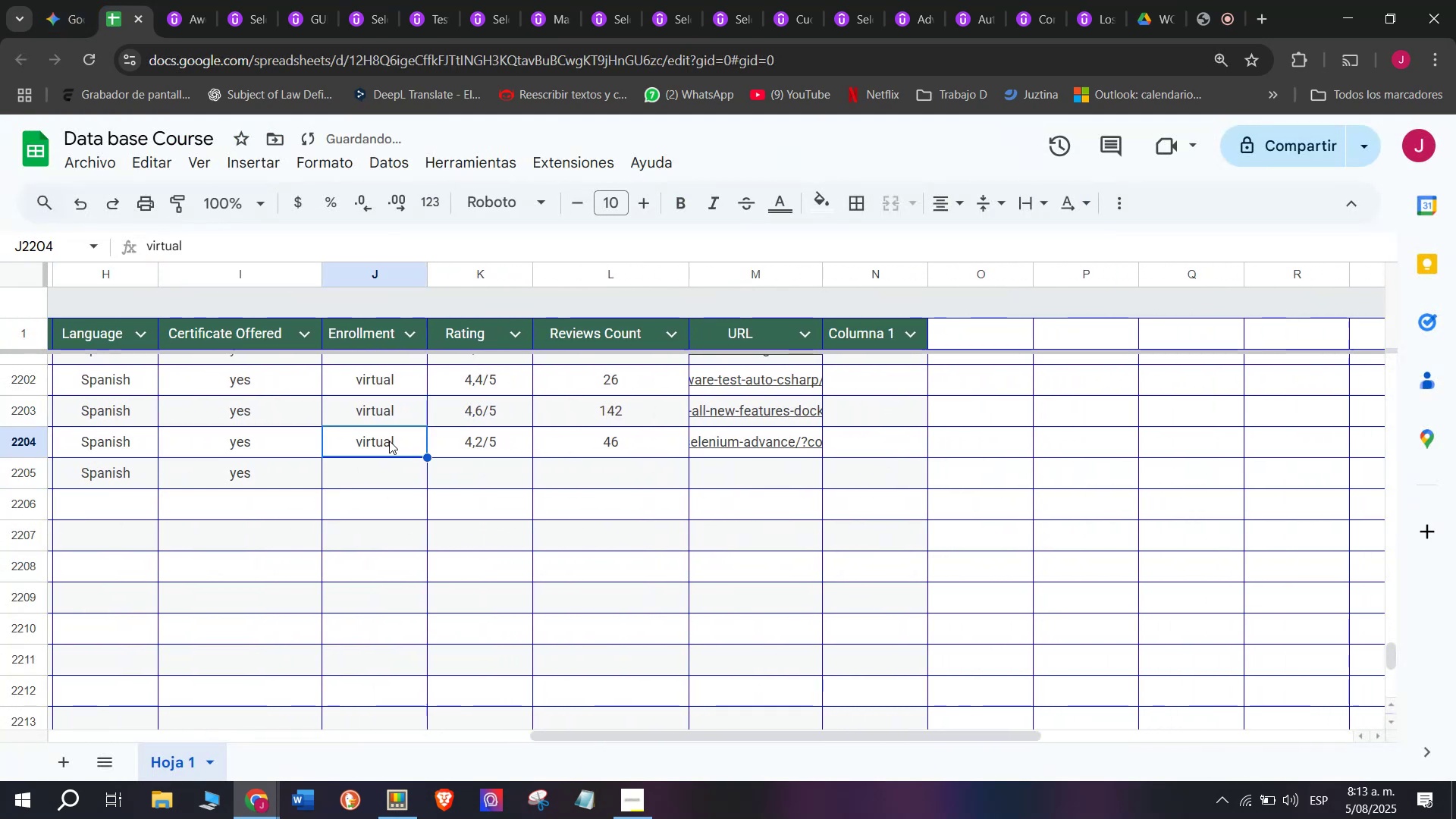 
key(Break)
 